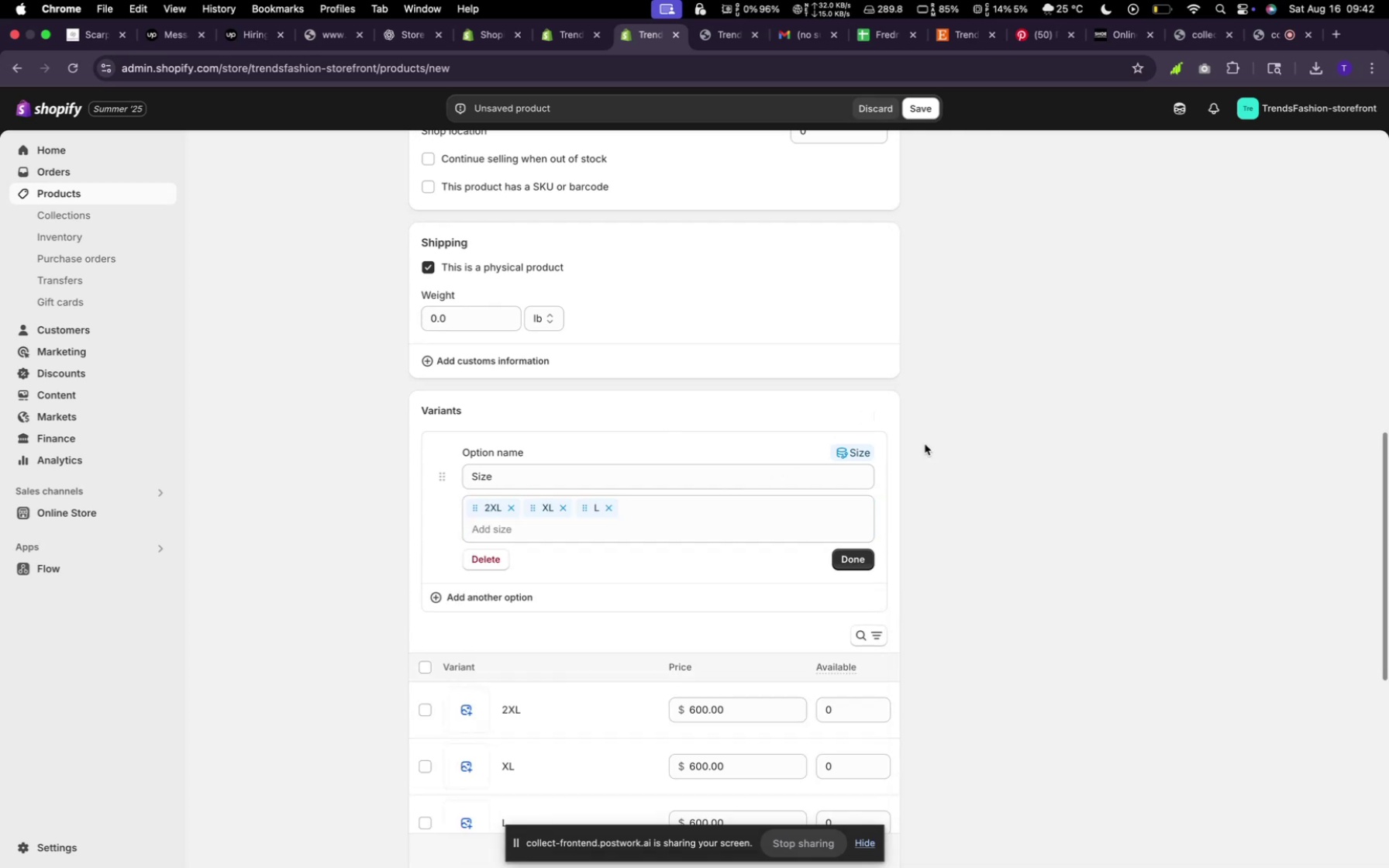 
scroll: coordinate [901, 544], scroll_direction: down, amount: 31.0
 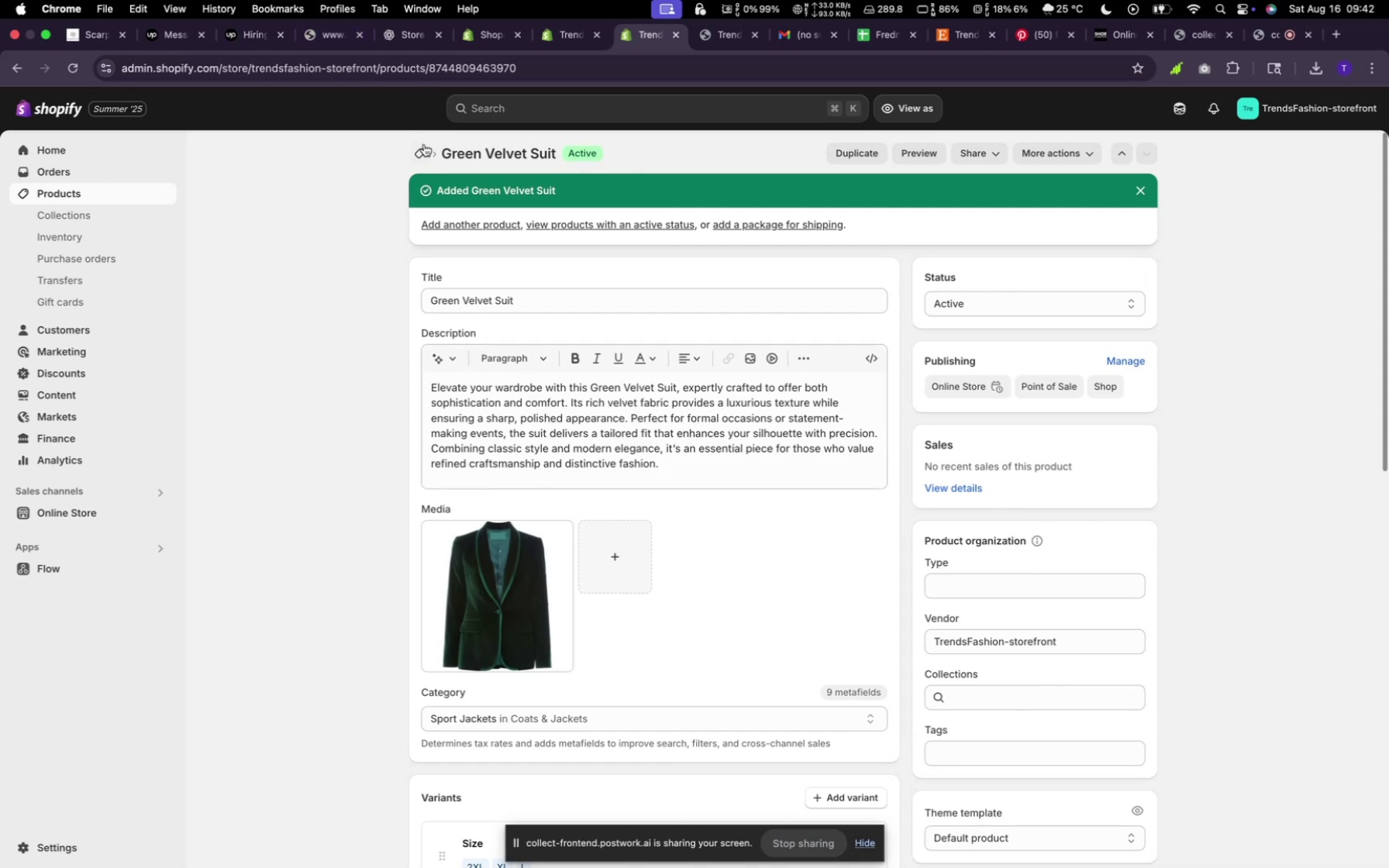 
wait(19.83)
 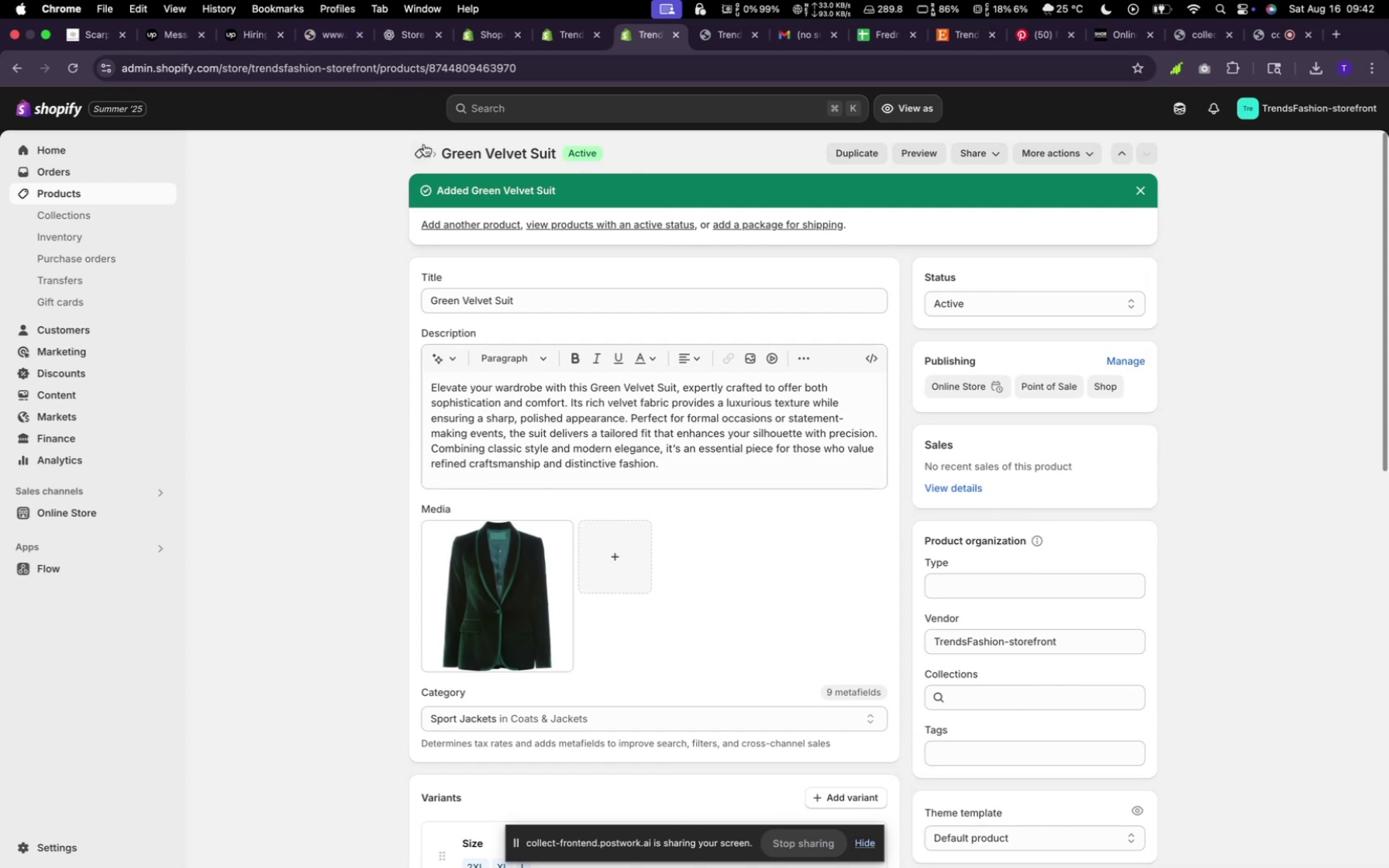 
left_click([1339, 148])
 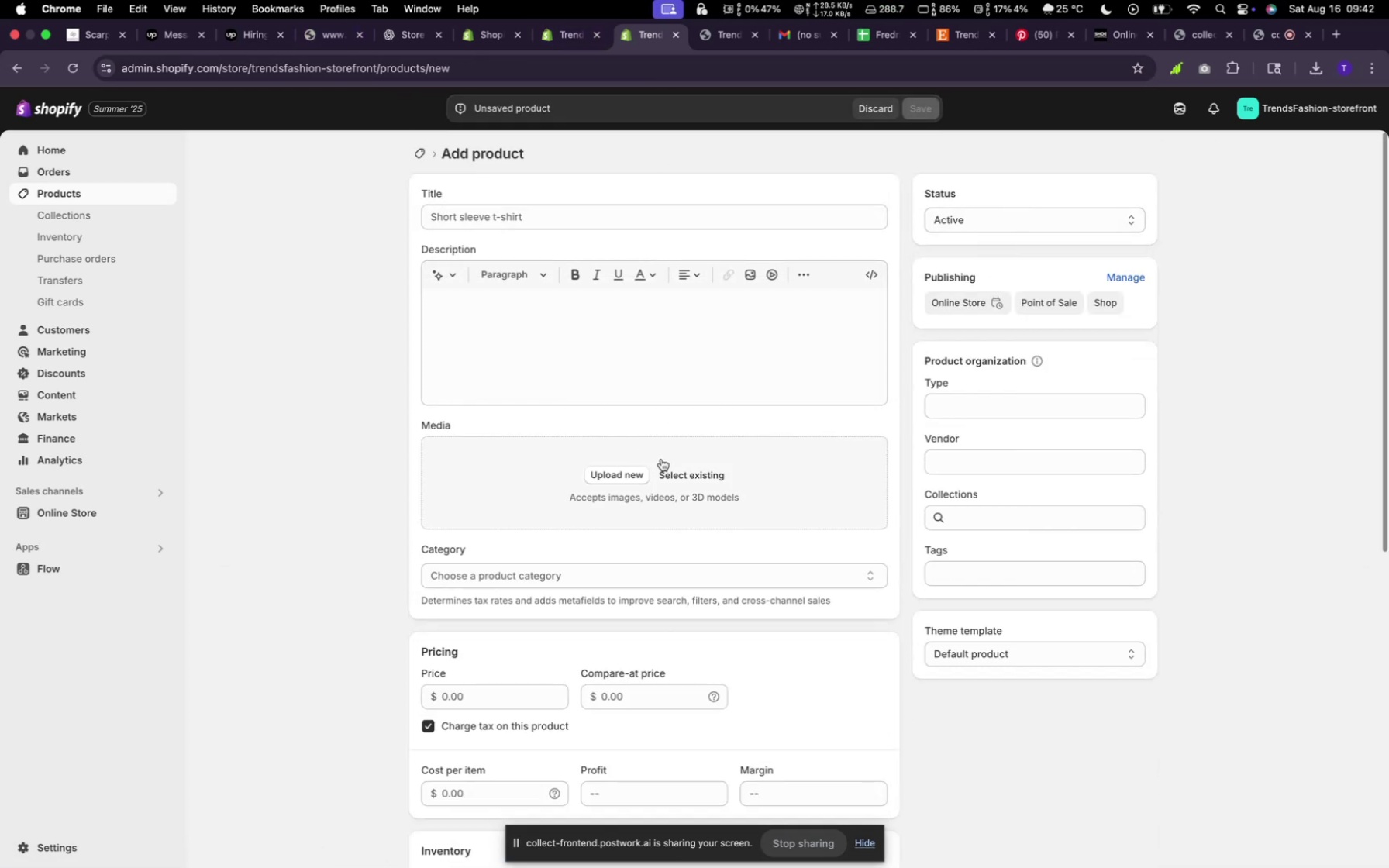 
left_click([674, 466])
 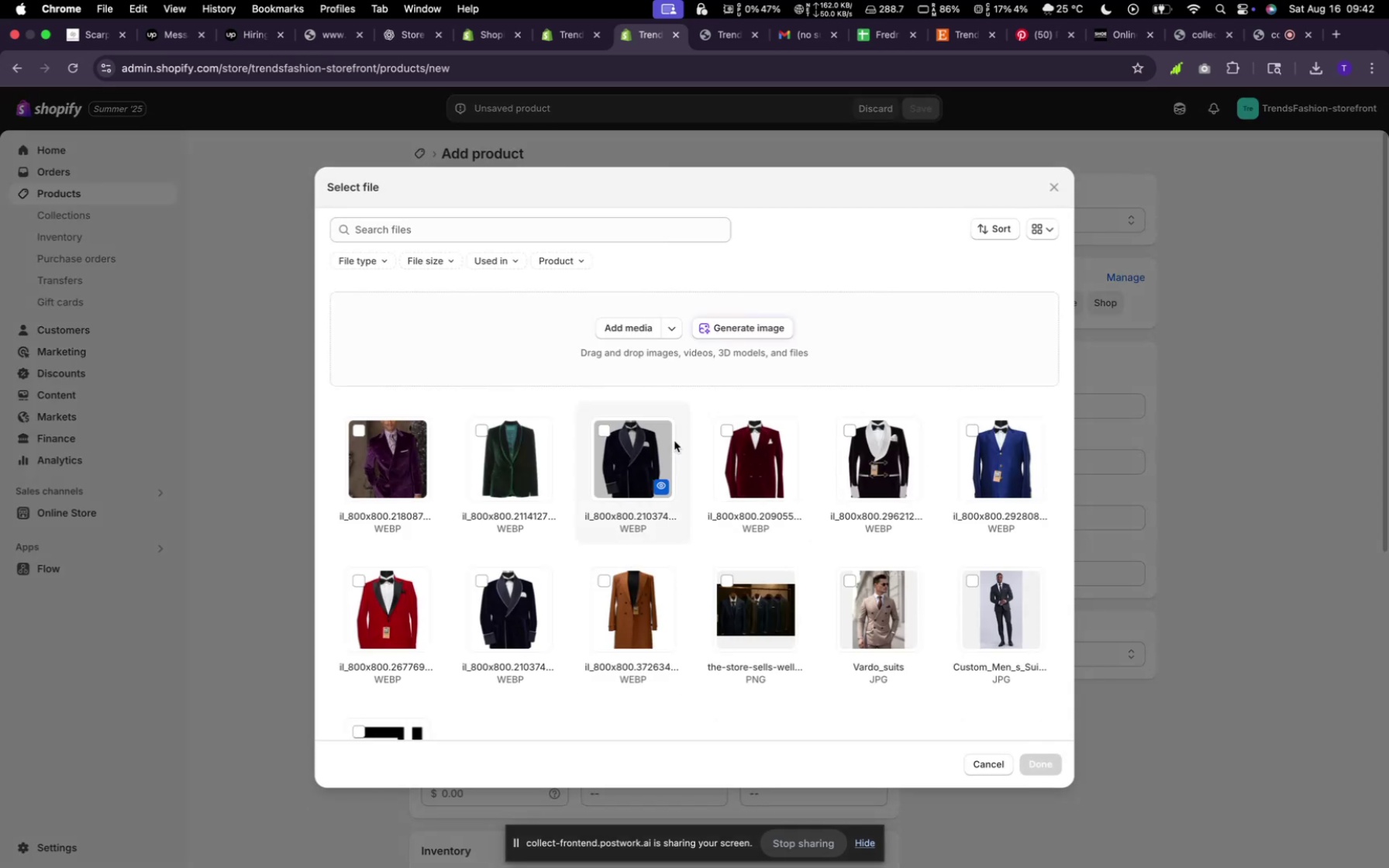 
left_click([622, 466])
 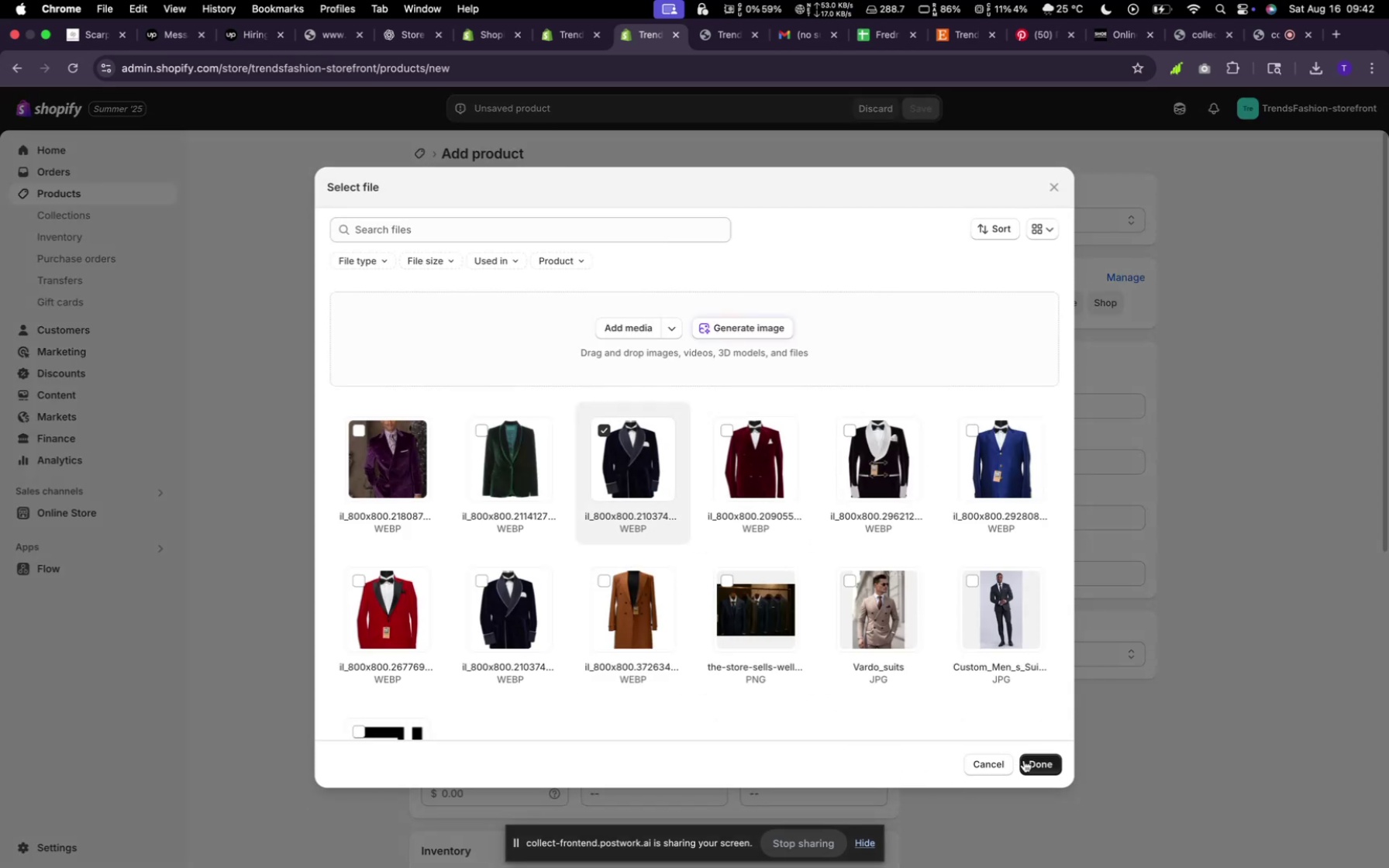 
left_click([1043, 772])
 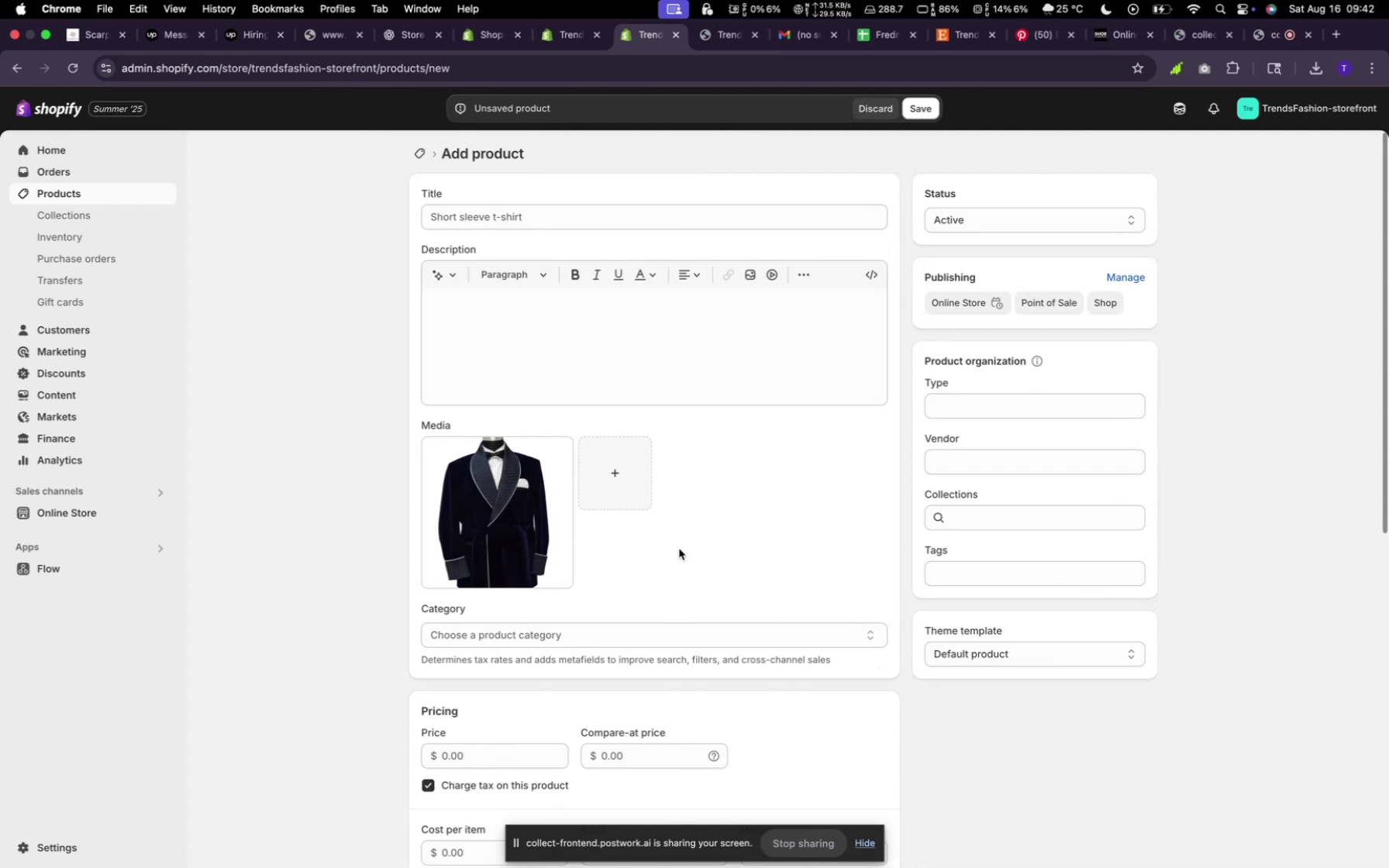 
wait(5.22)
 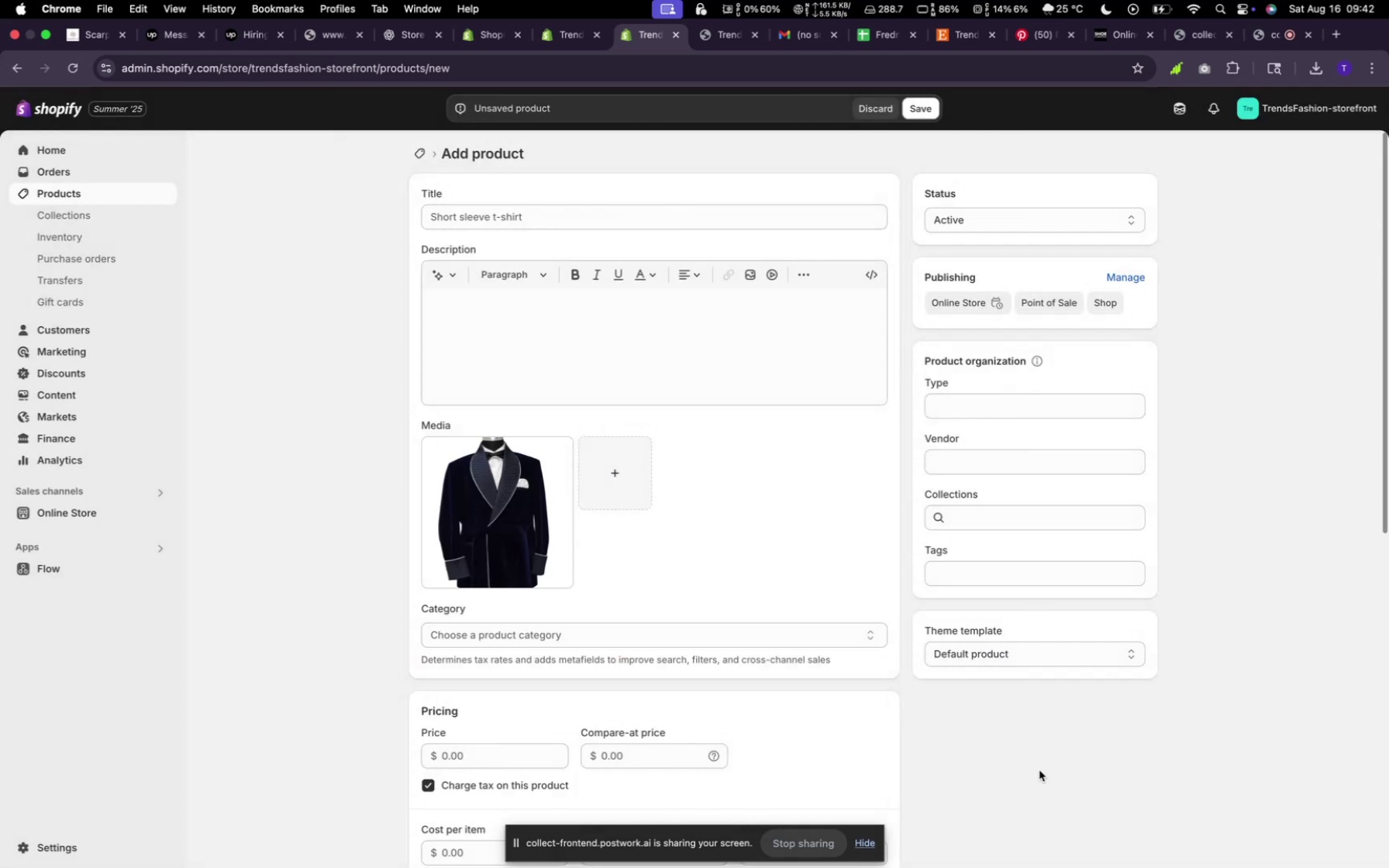 
left_click([518, 211])
 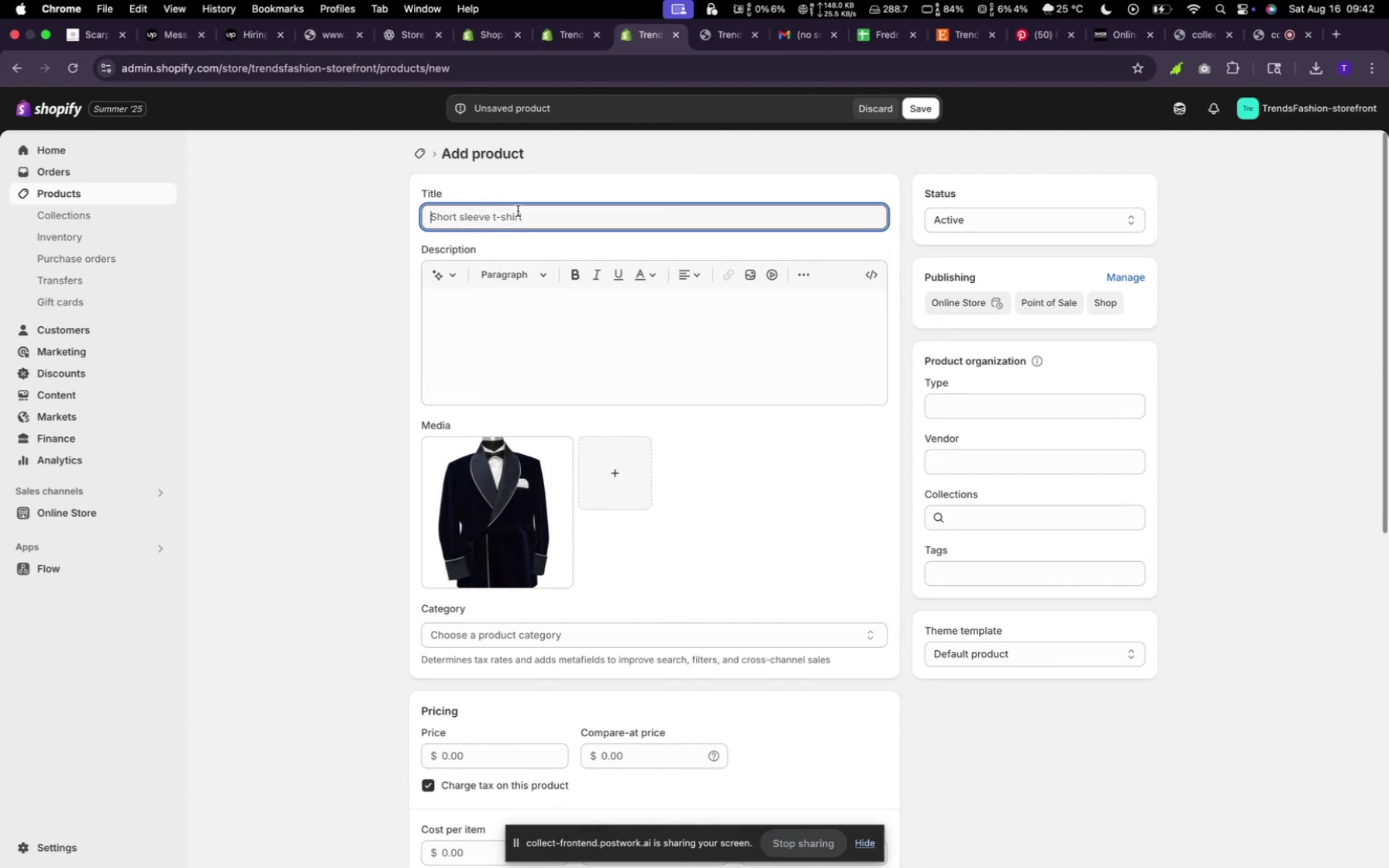 
type(Blac)
 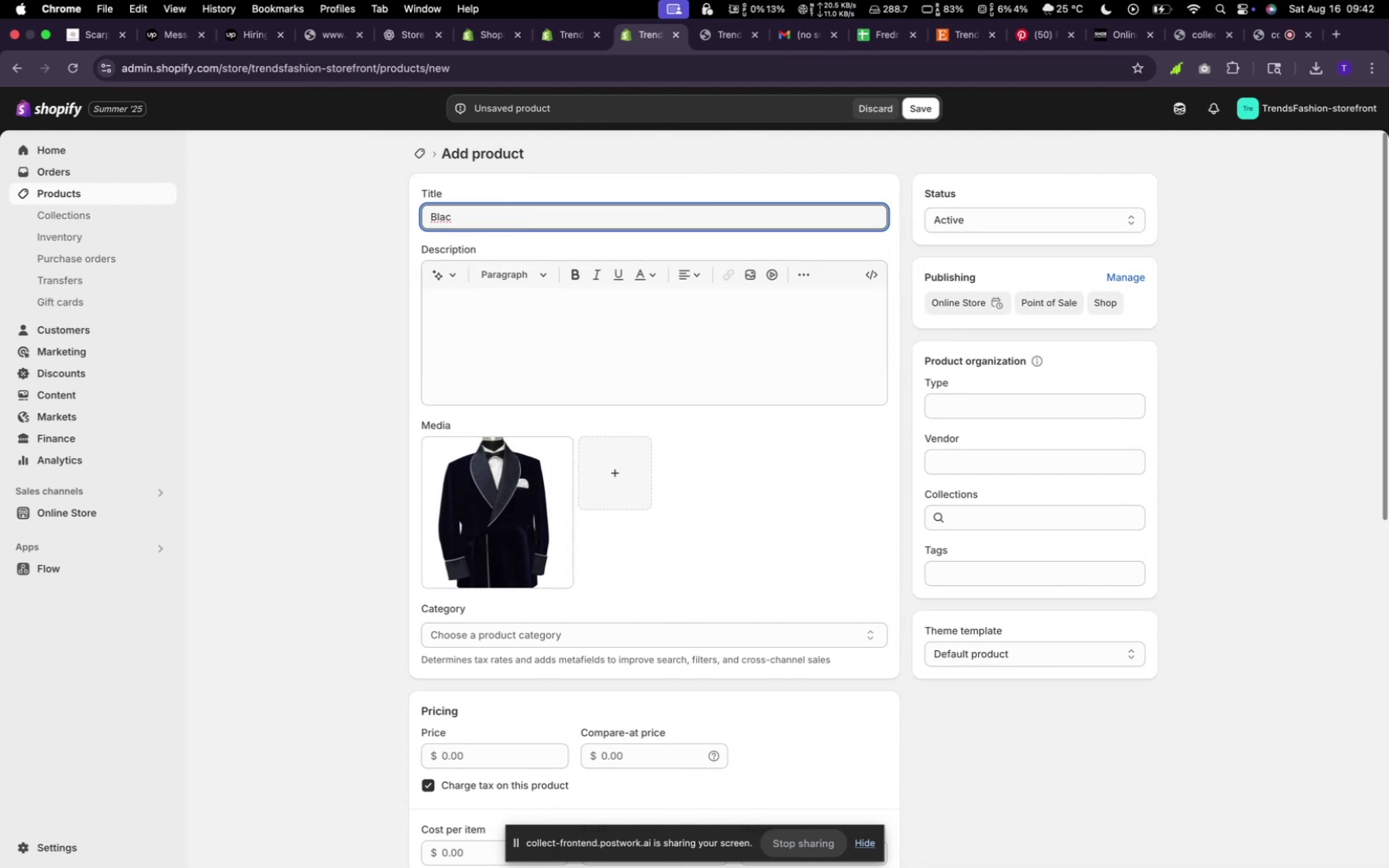 
type(k velvet suit)
 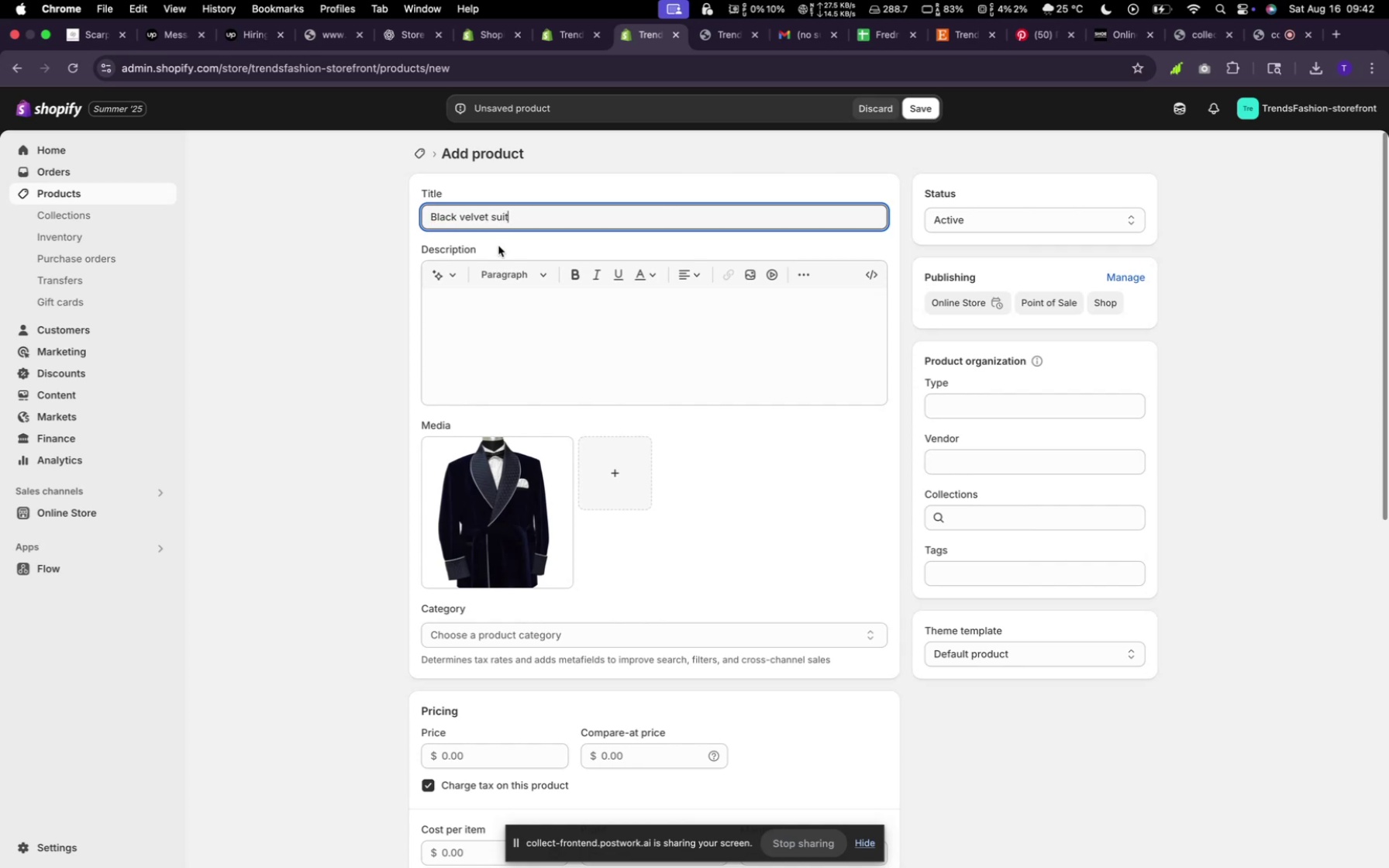 
left_click([444, 277])
 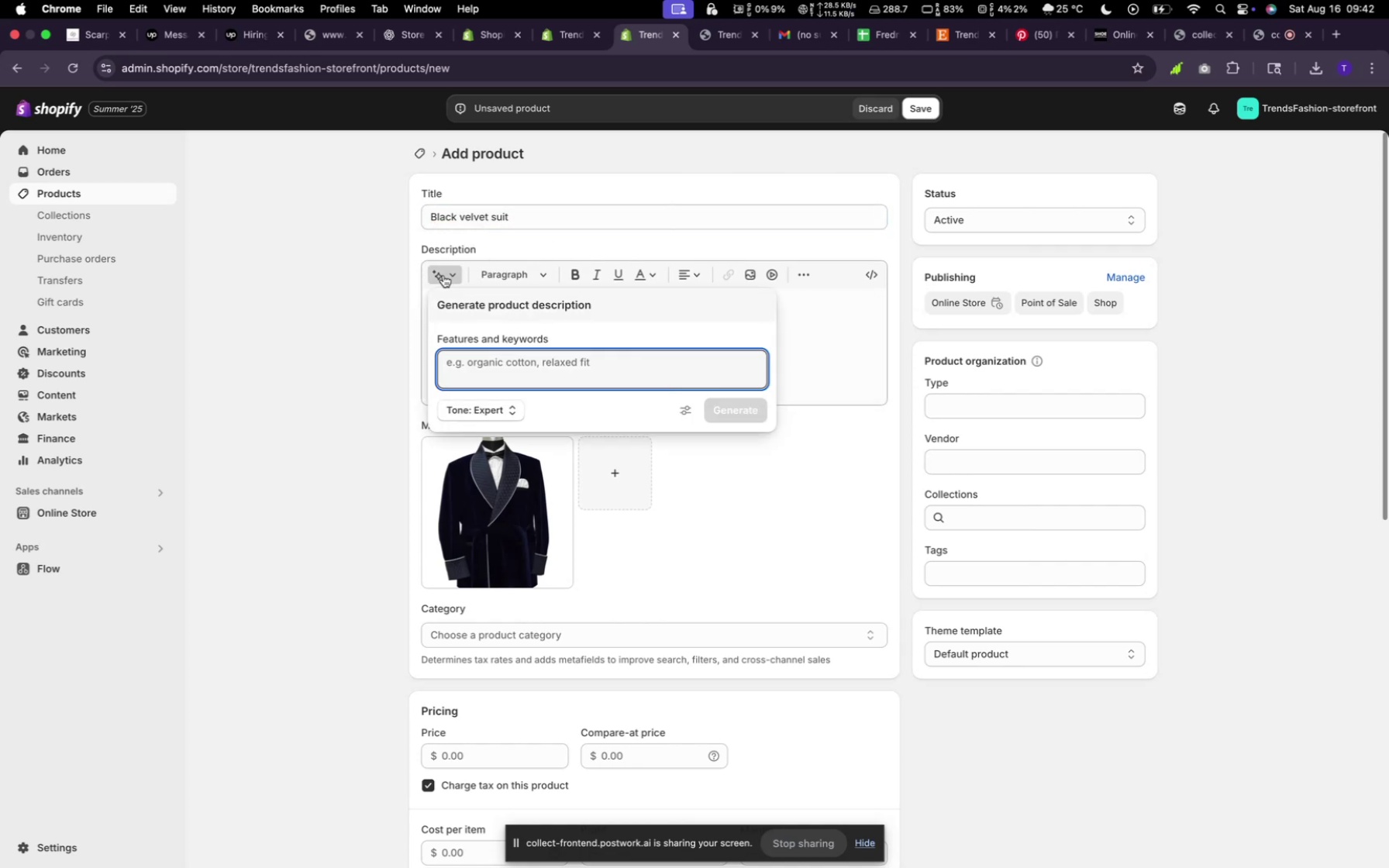 
type(random)
 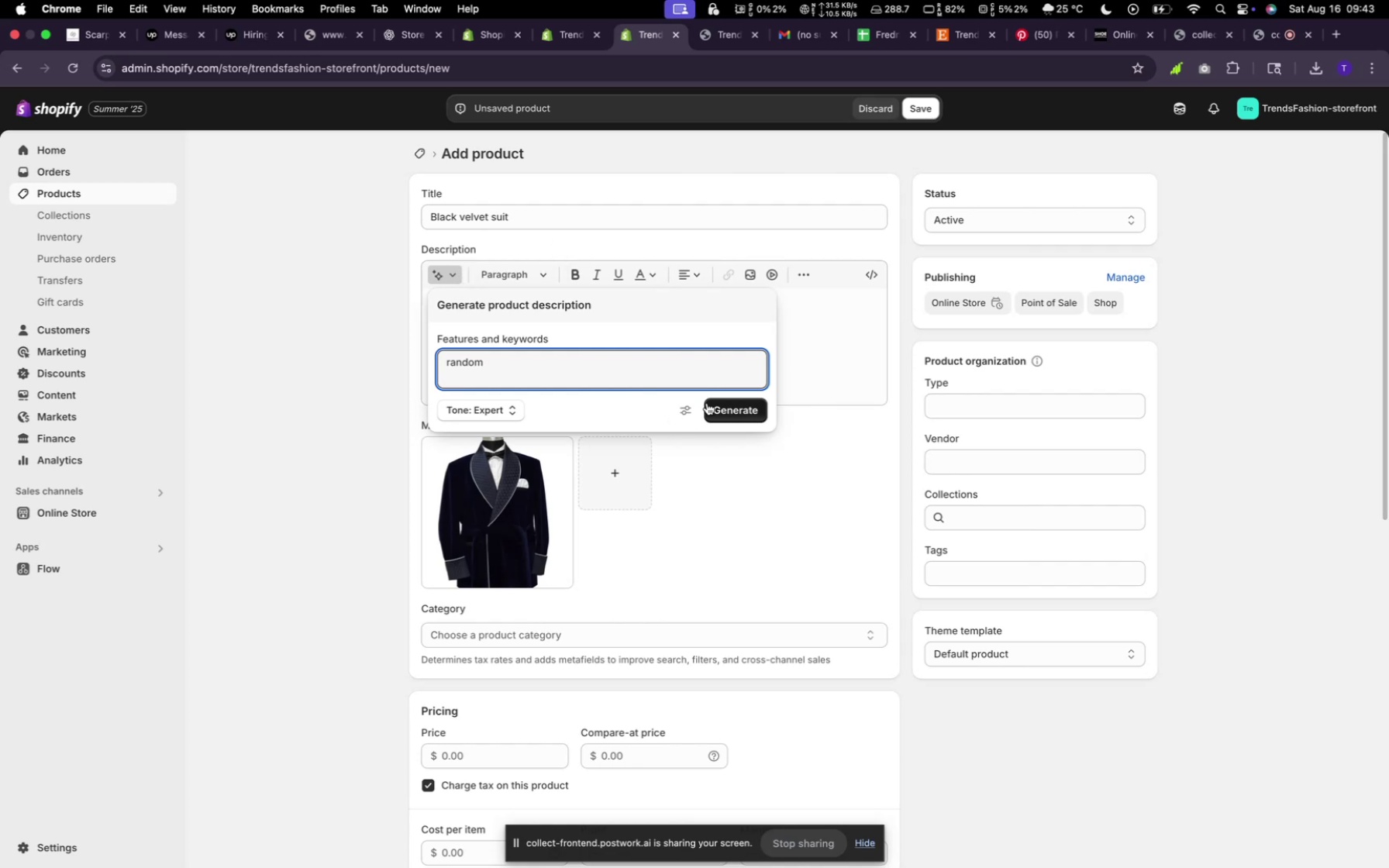 
wait(5.12)
 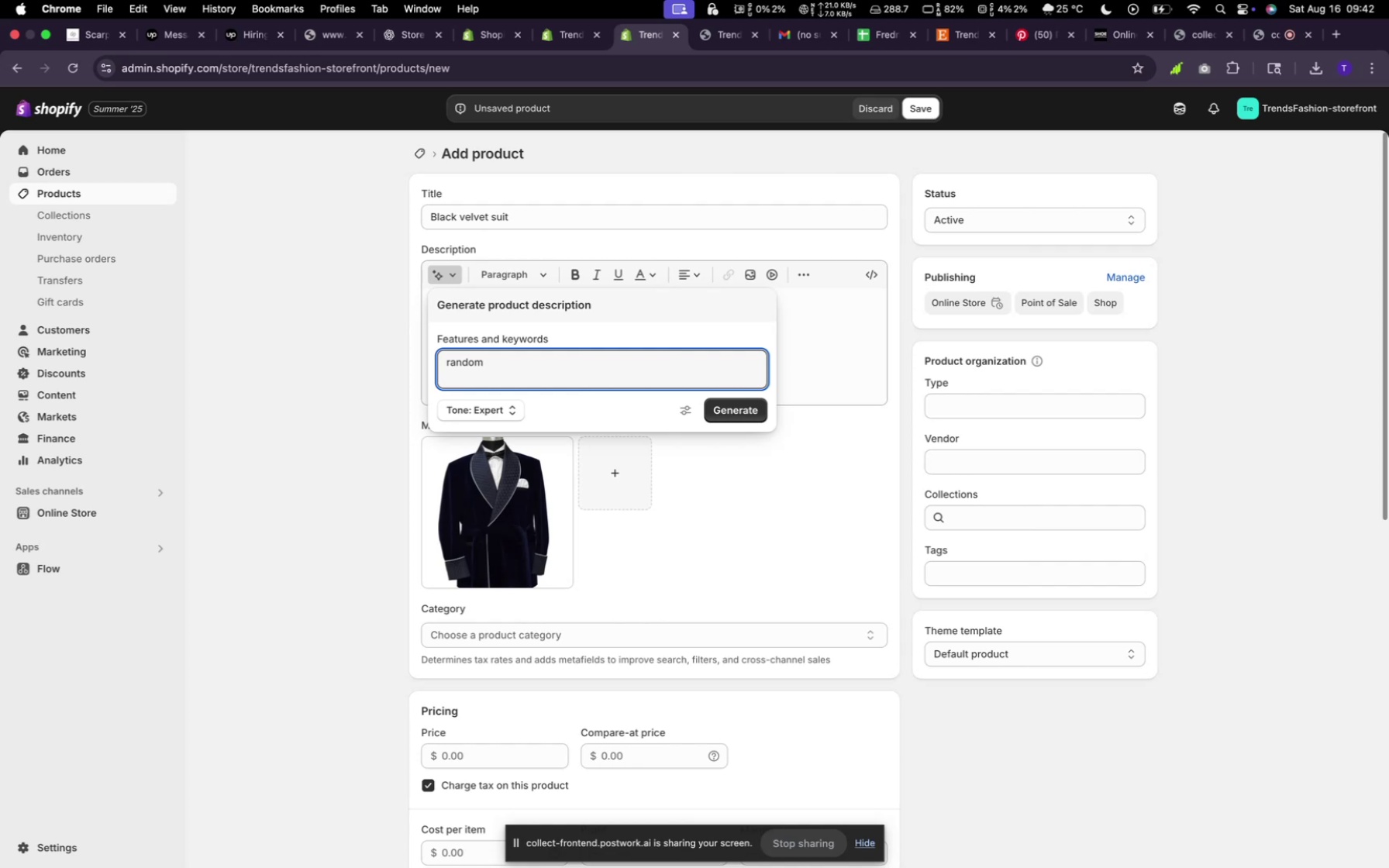 
mouse_move([602, 297])
 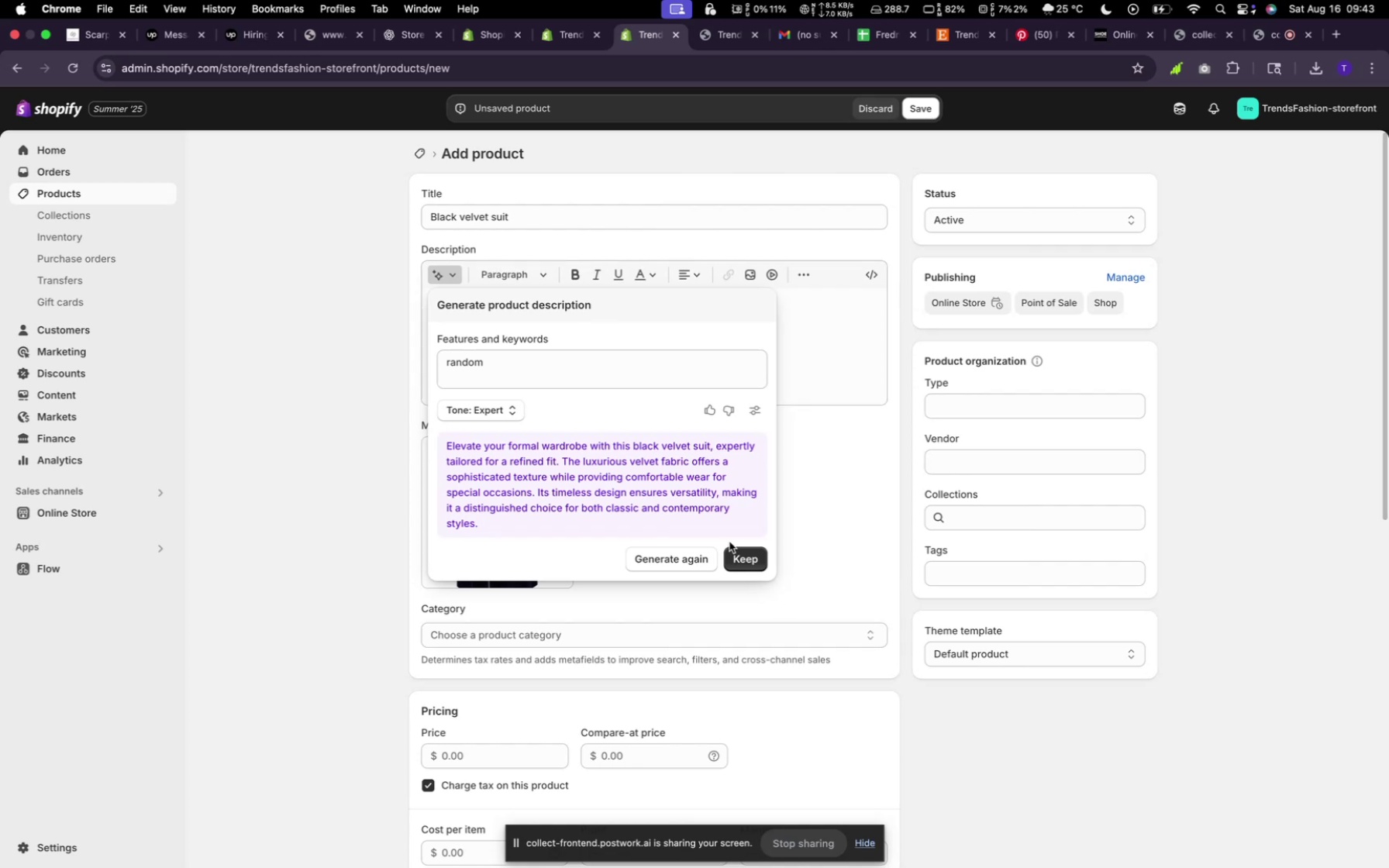 
left_click([744, 566])
 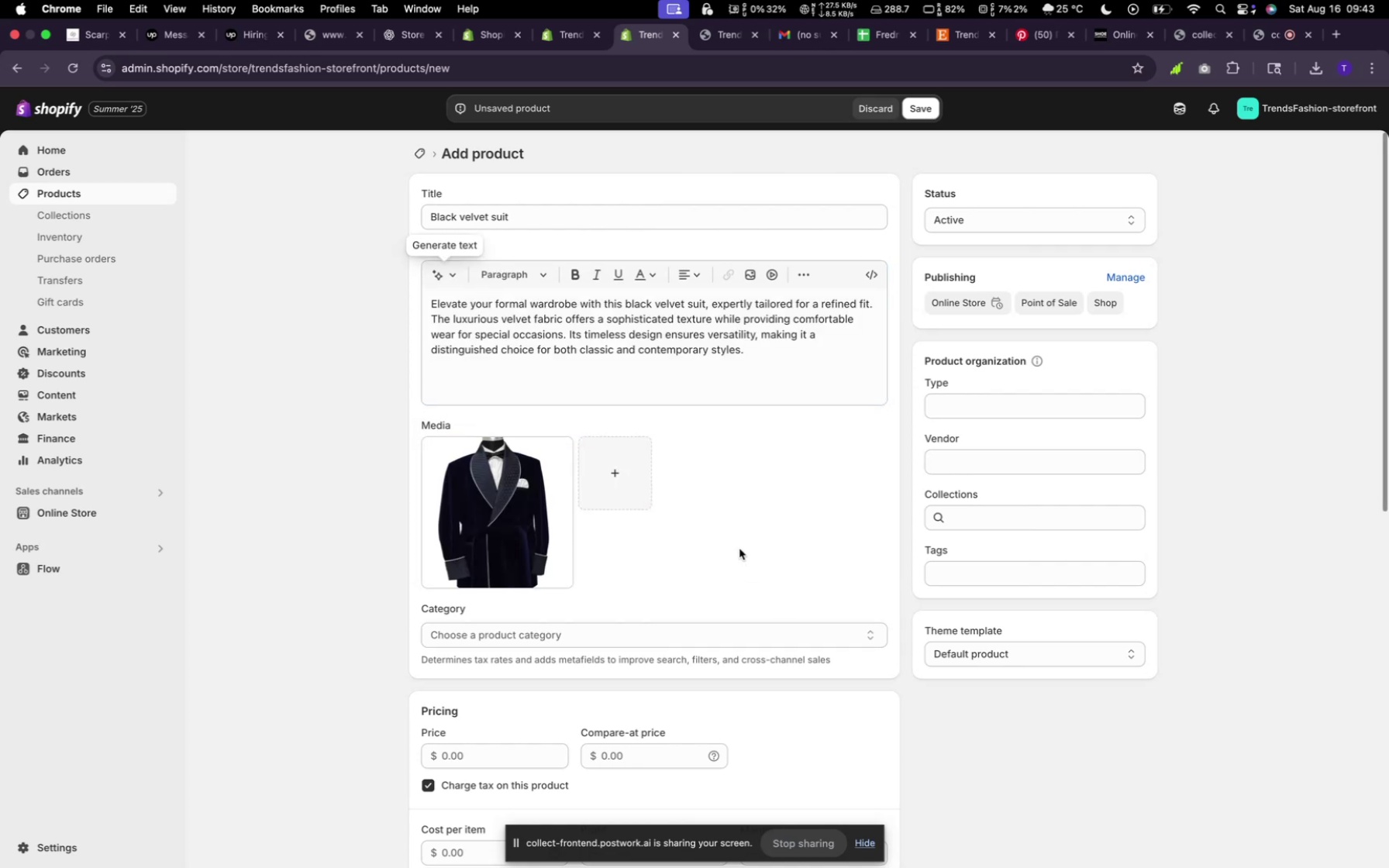 
scroll: coordinate [650, 518], scroll_direction: down, amount: 15.0
 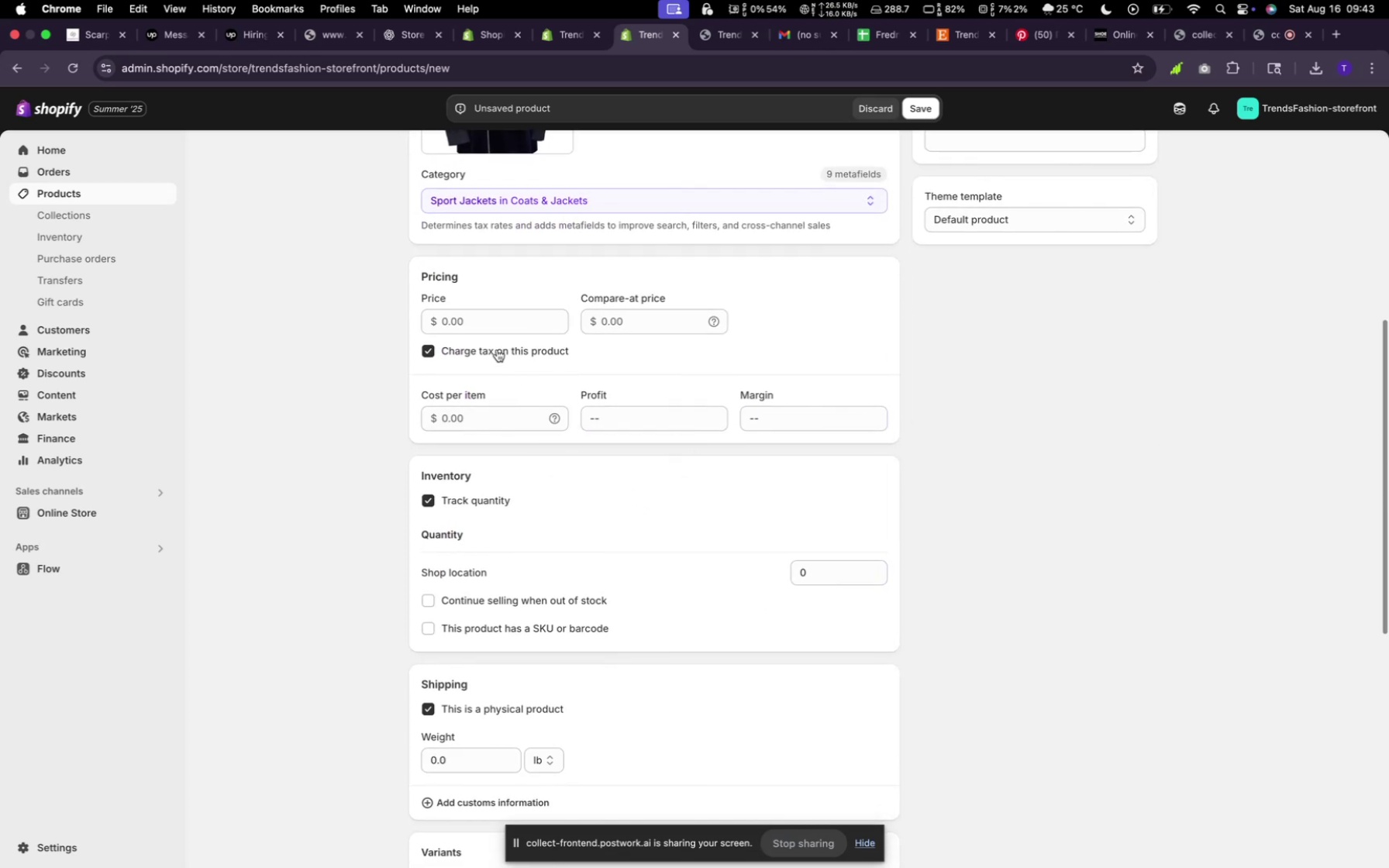 
left_click([495, 324])
 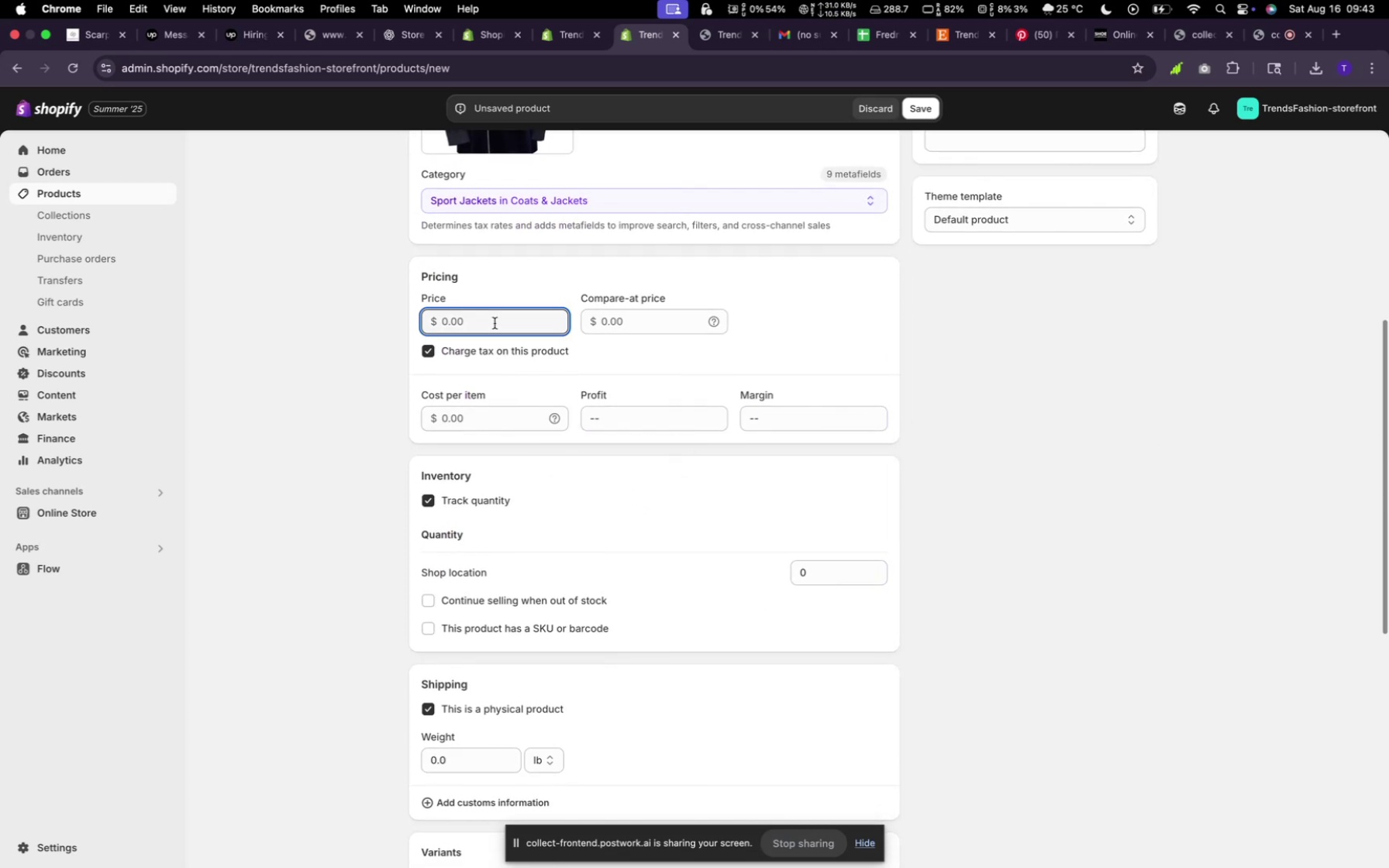 
type(300)
 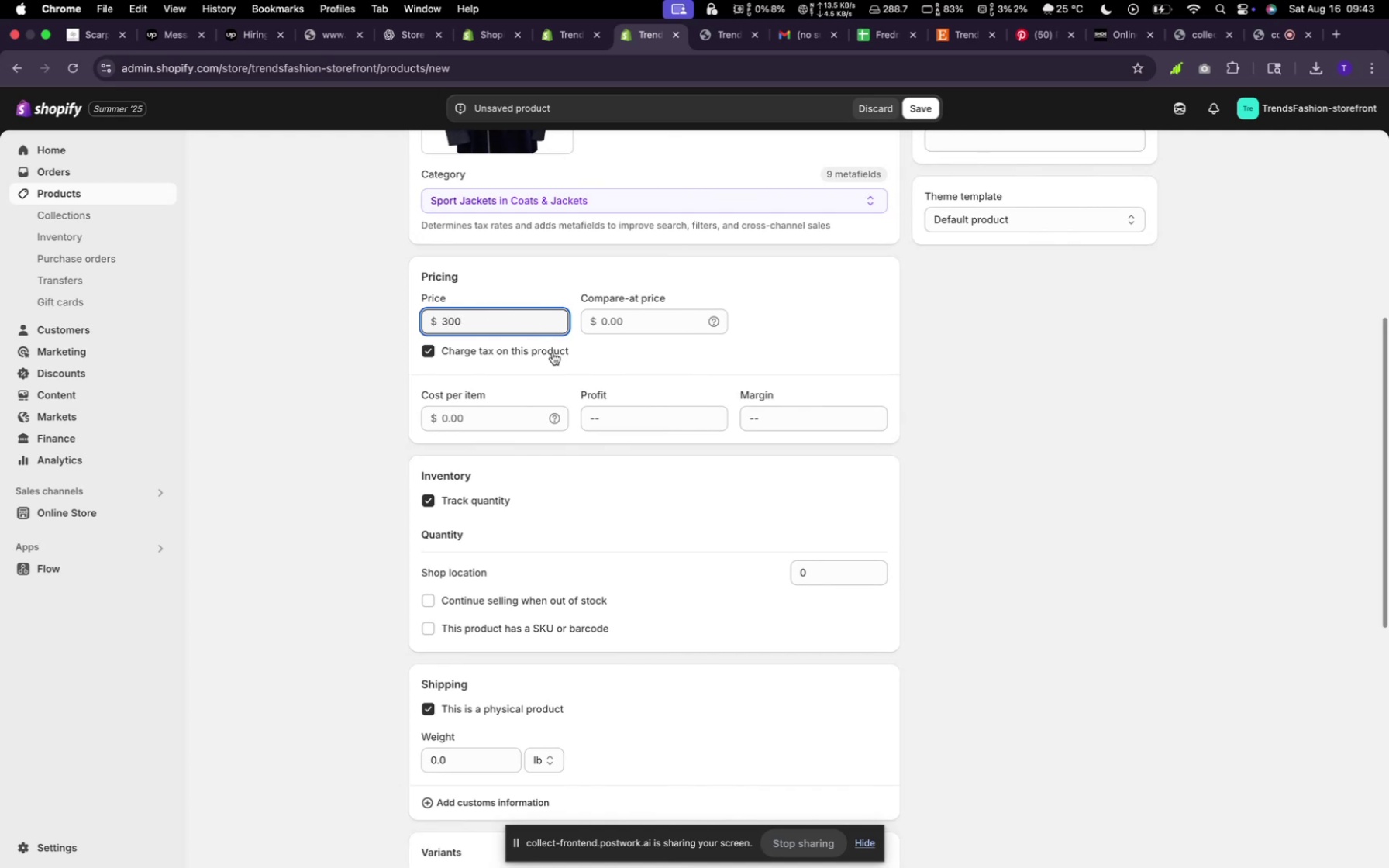 
scroll: coordinate [515, 581], scroll_direction: down, amount: 17.0
 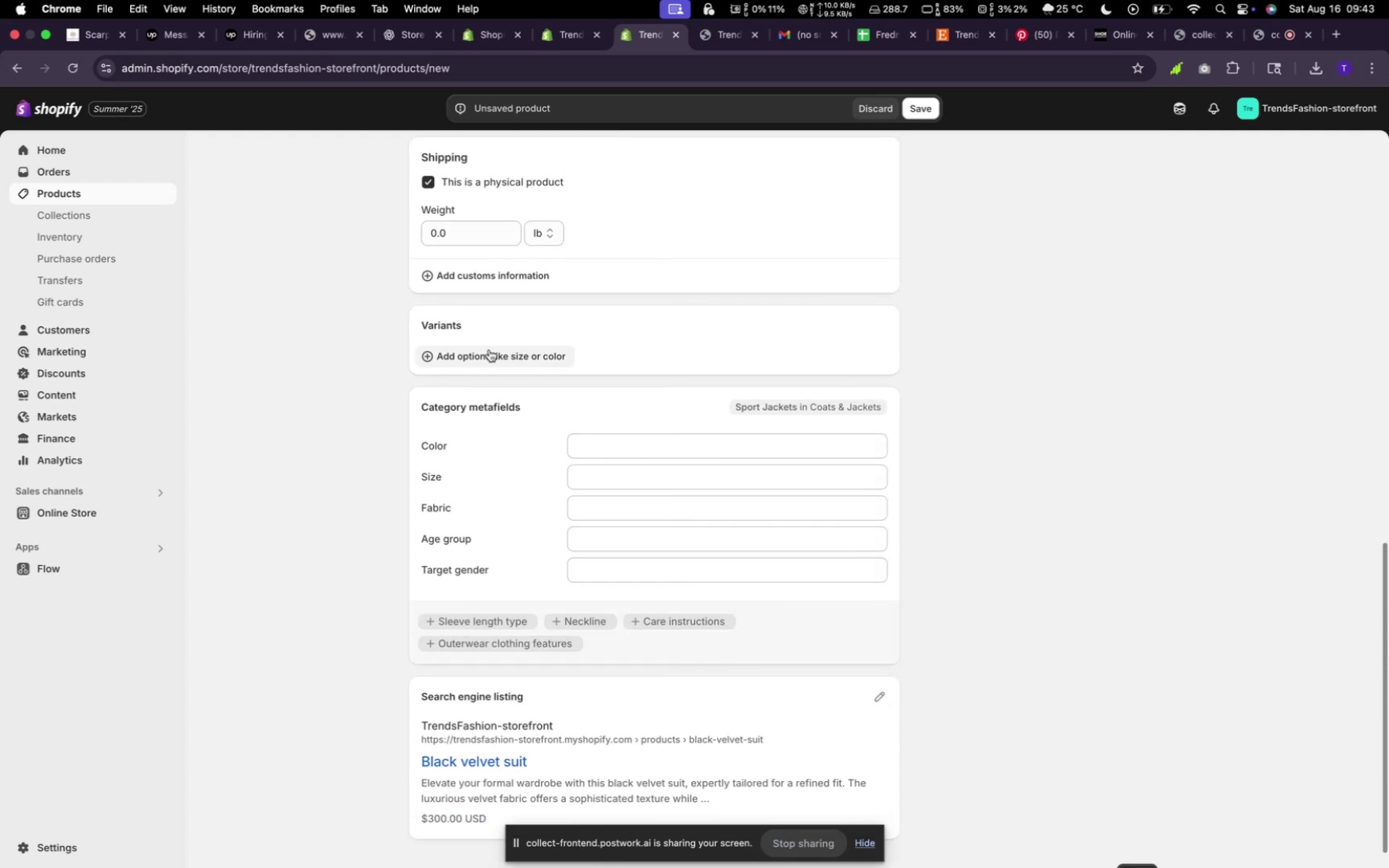 
left_click([489, 352])
 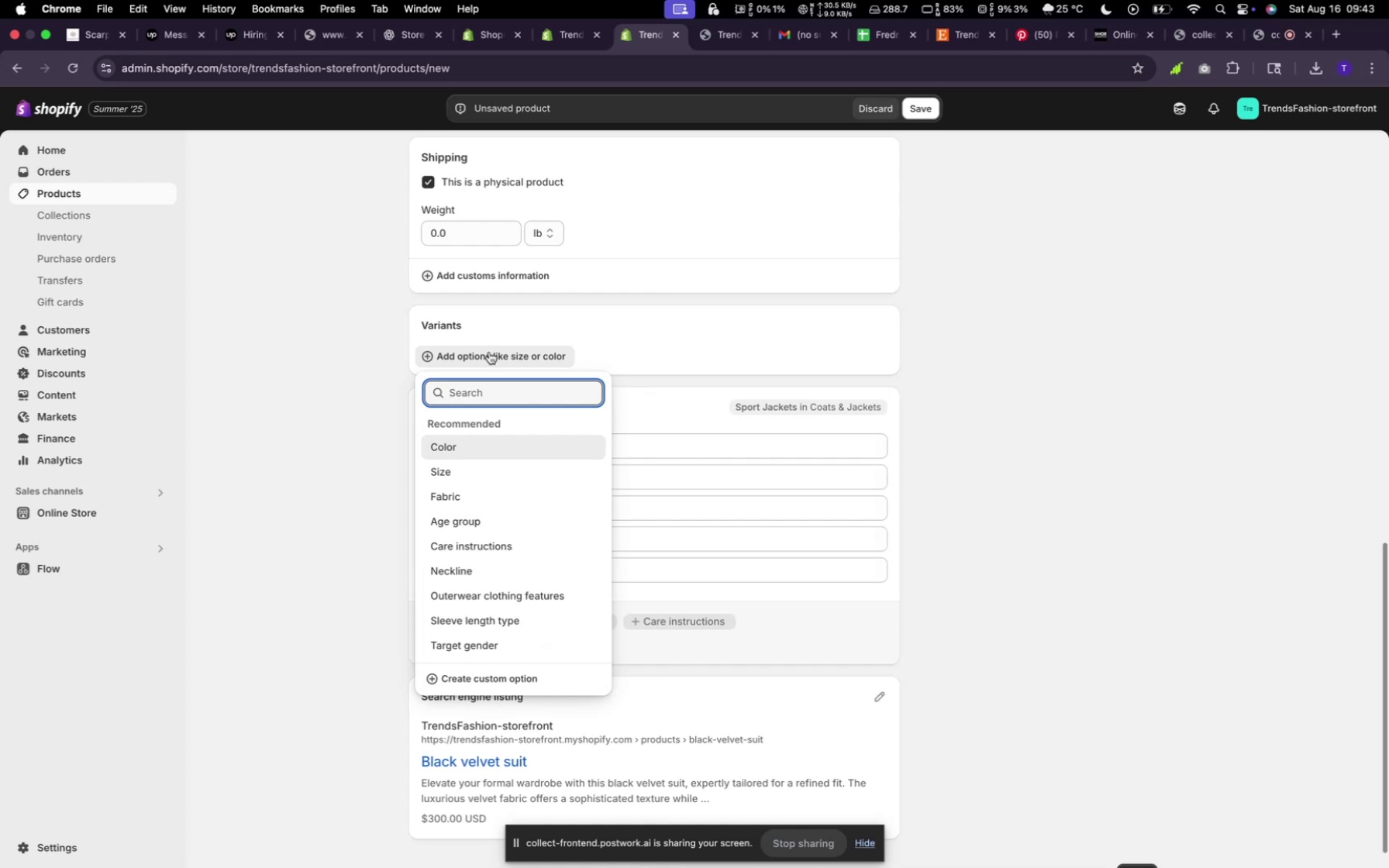 
wait(6.69)
 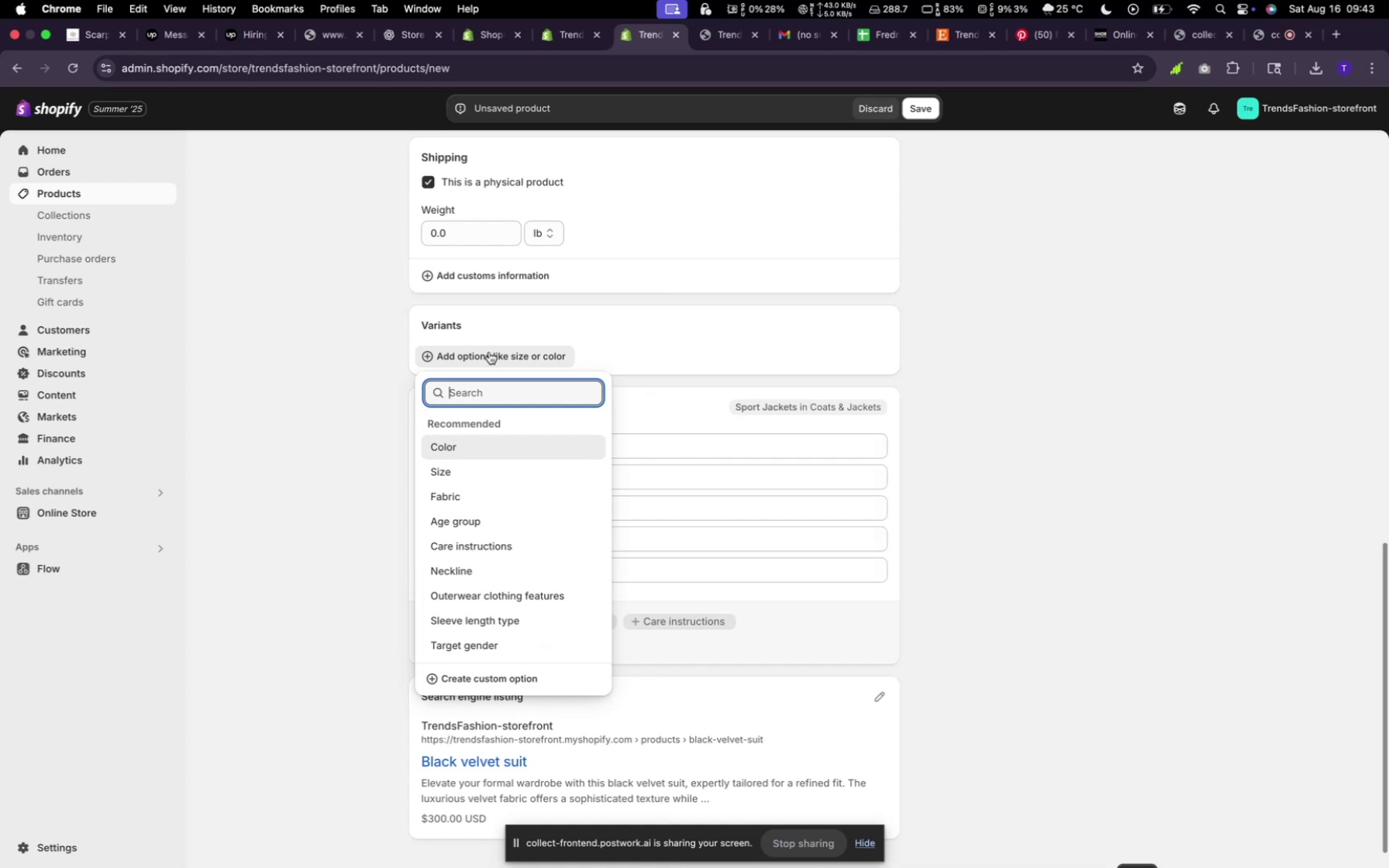 
left_click([498, 479])
 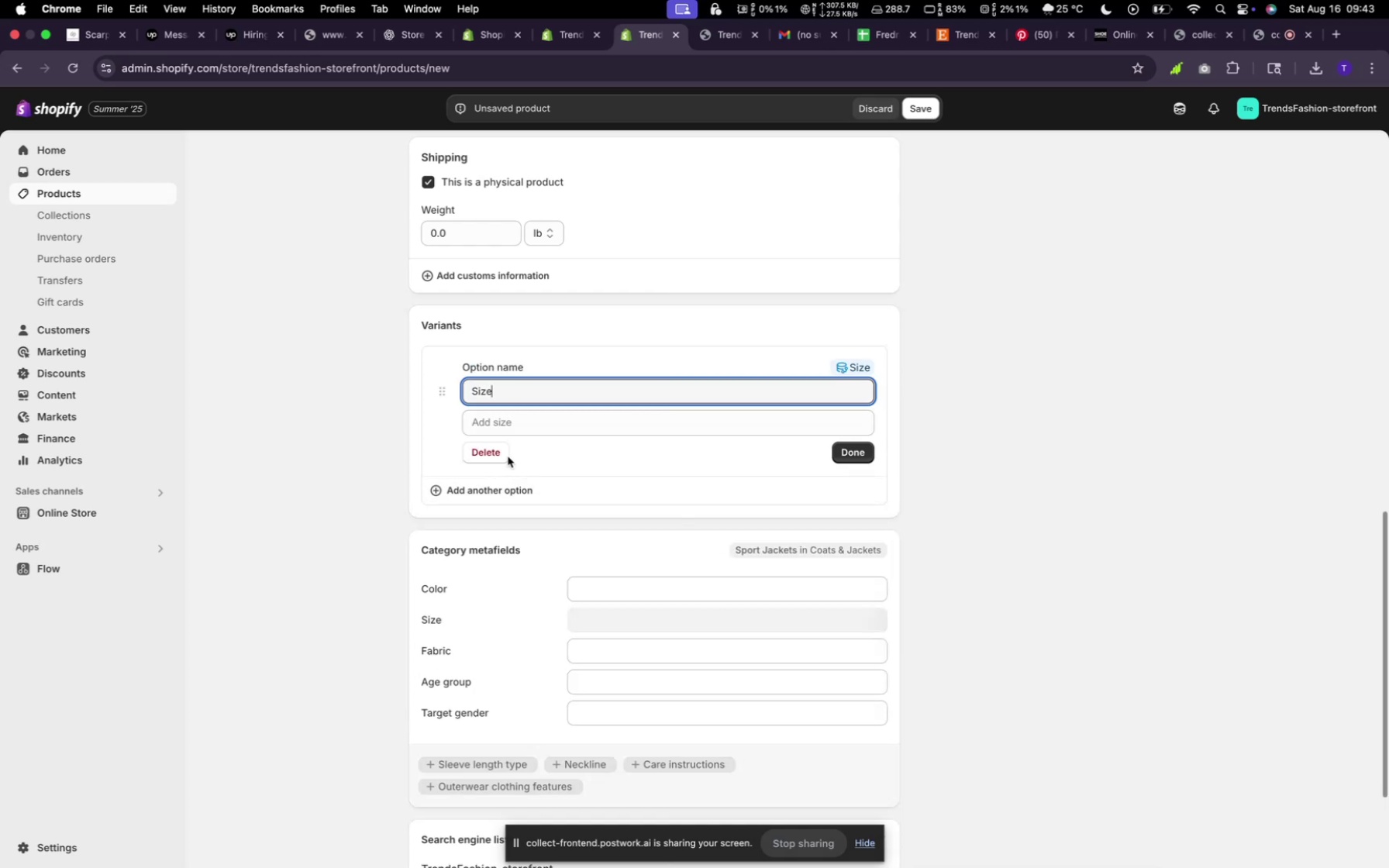 
left_click([522, 415])
 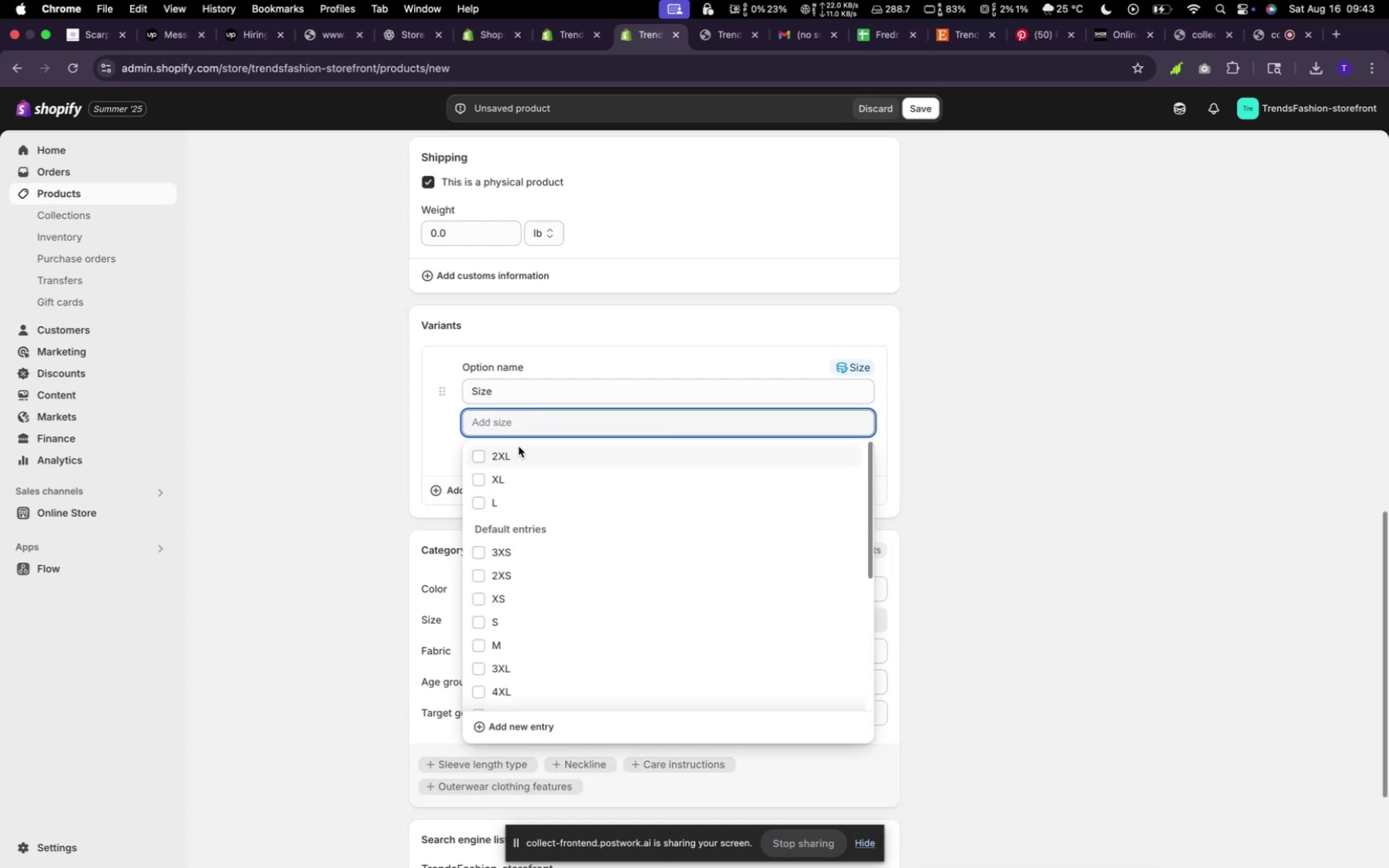 
left_click([515, 455])
 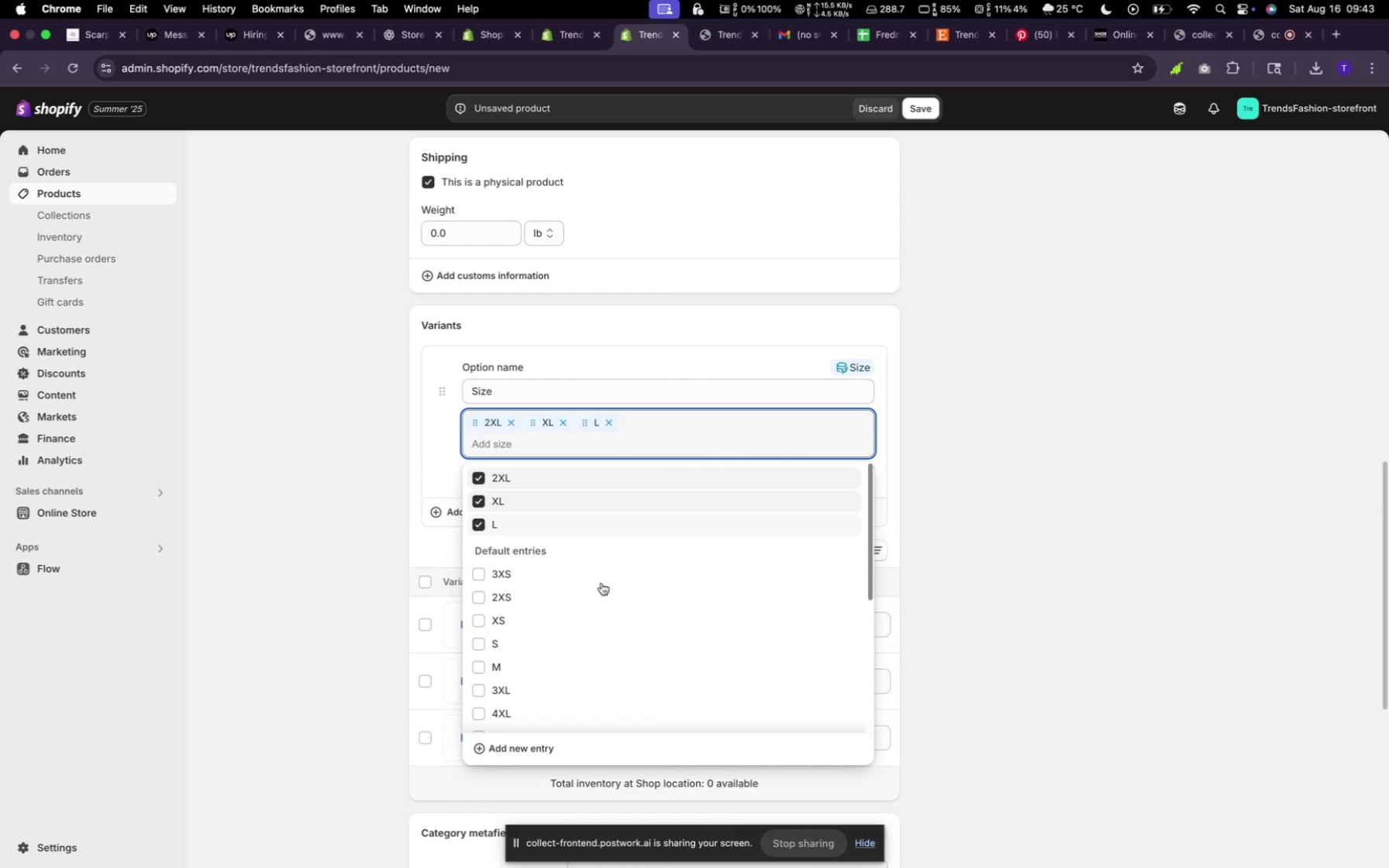 
wait(6.43)
 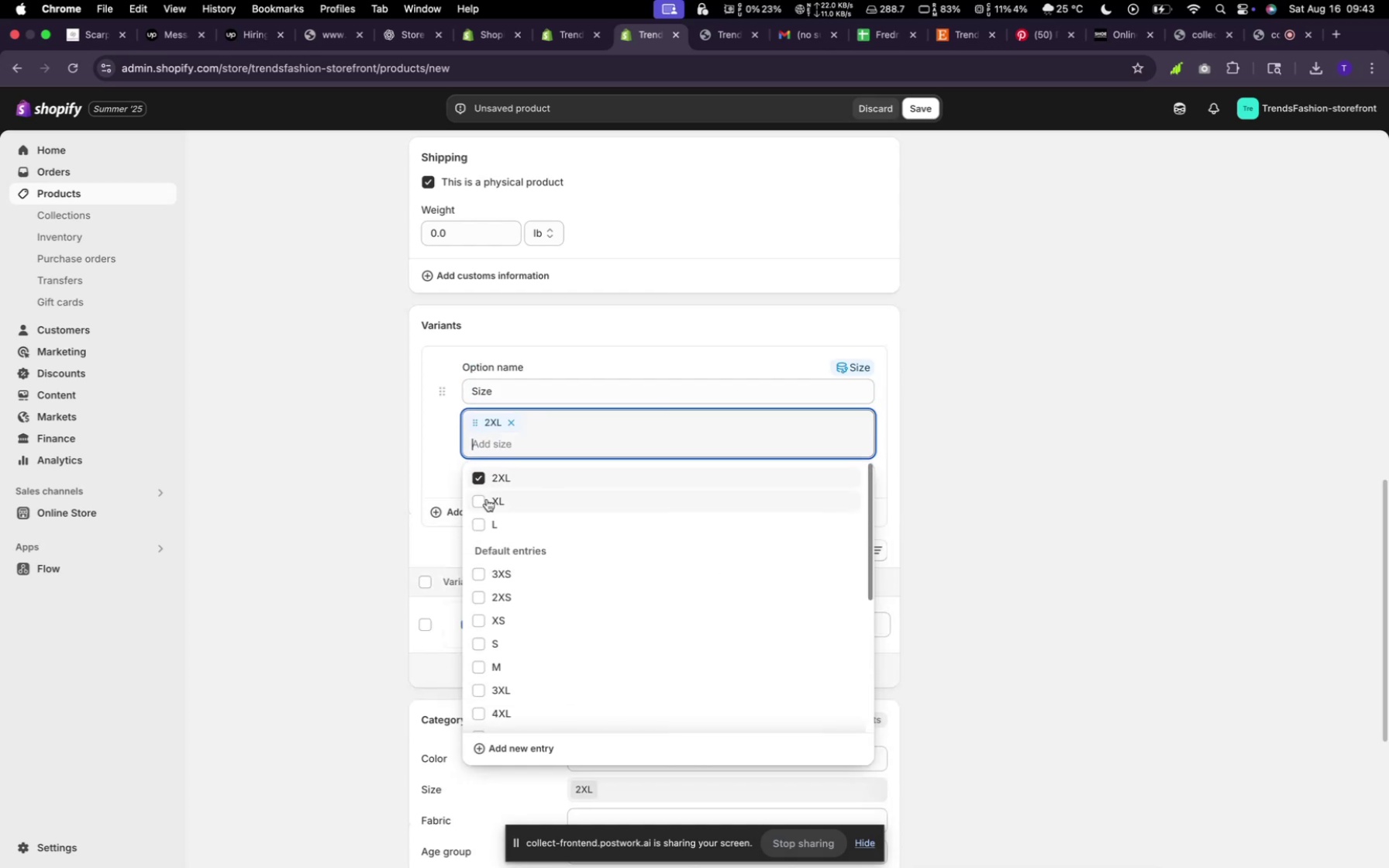 
scroll: coordinate [781, 650], scroll_direction: down, amount: 21.0
 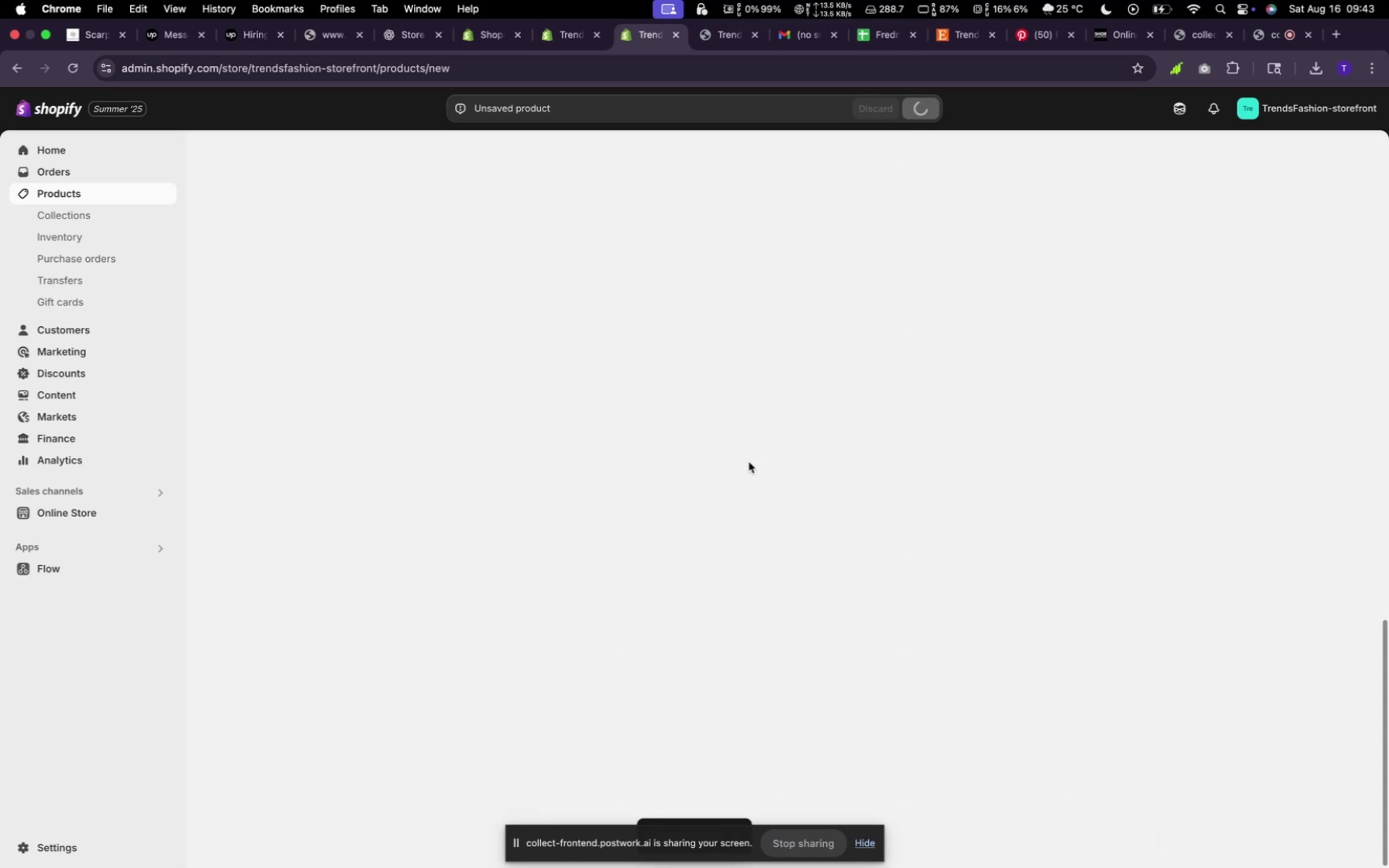 
wait(9.44)
 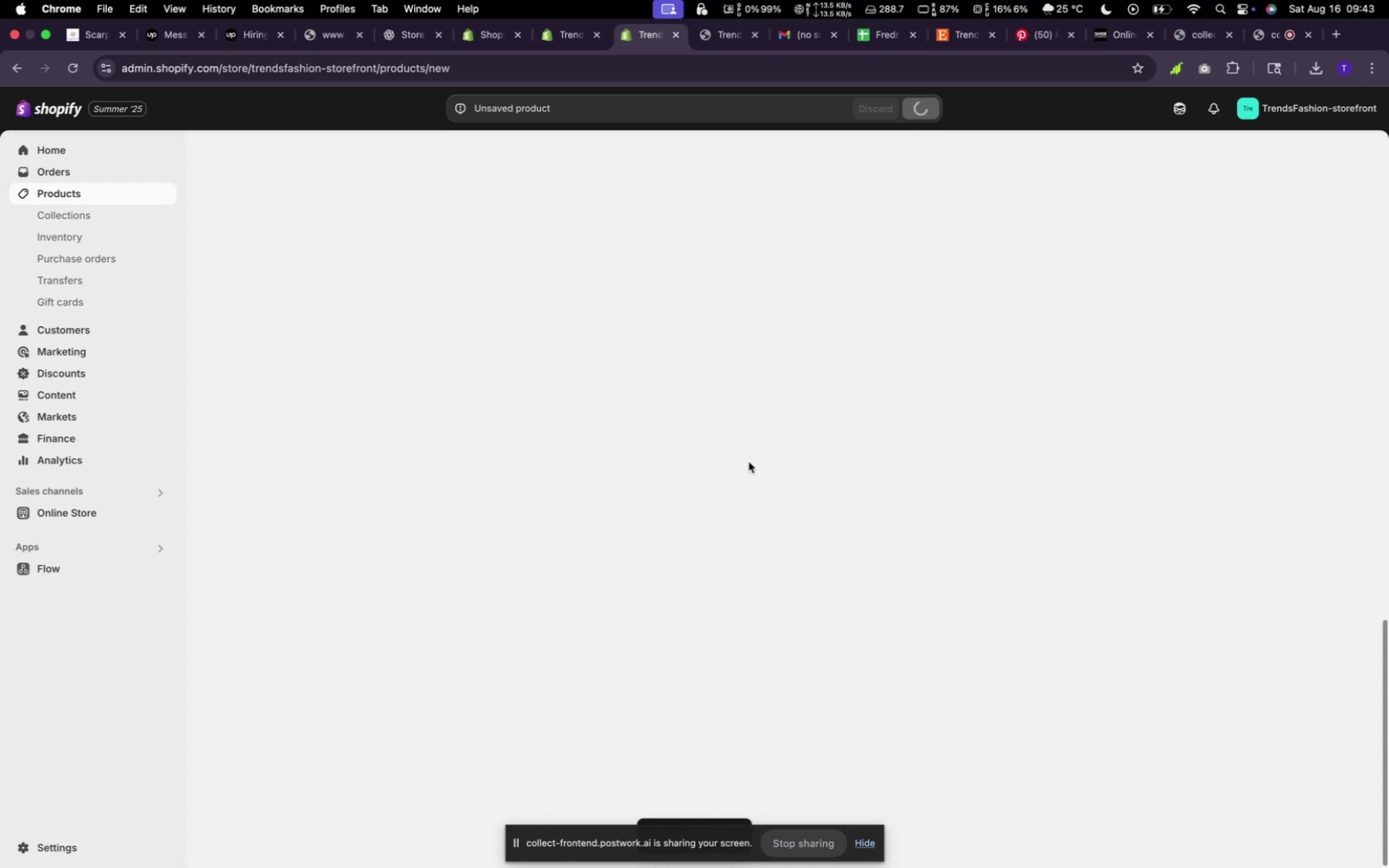 
left_click([42, 219])
 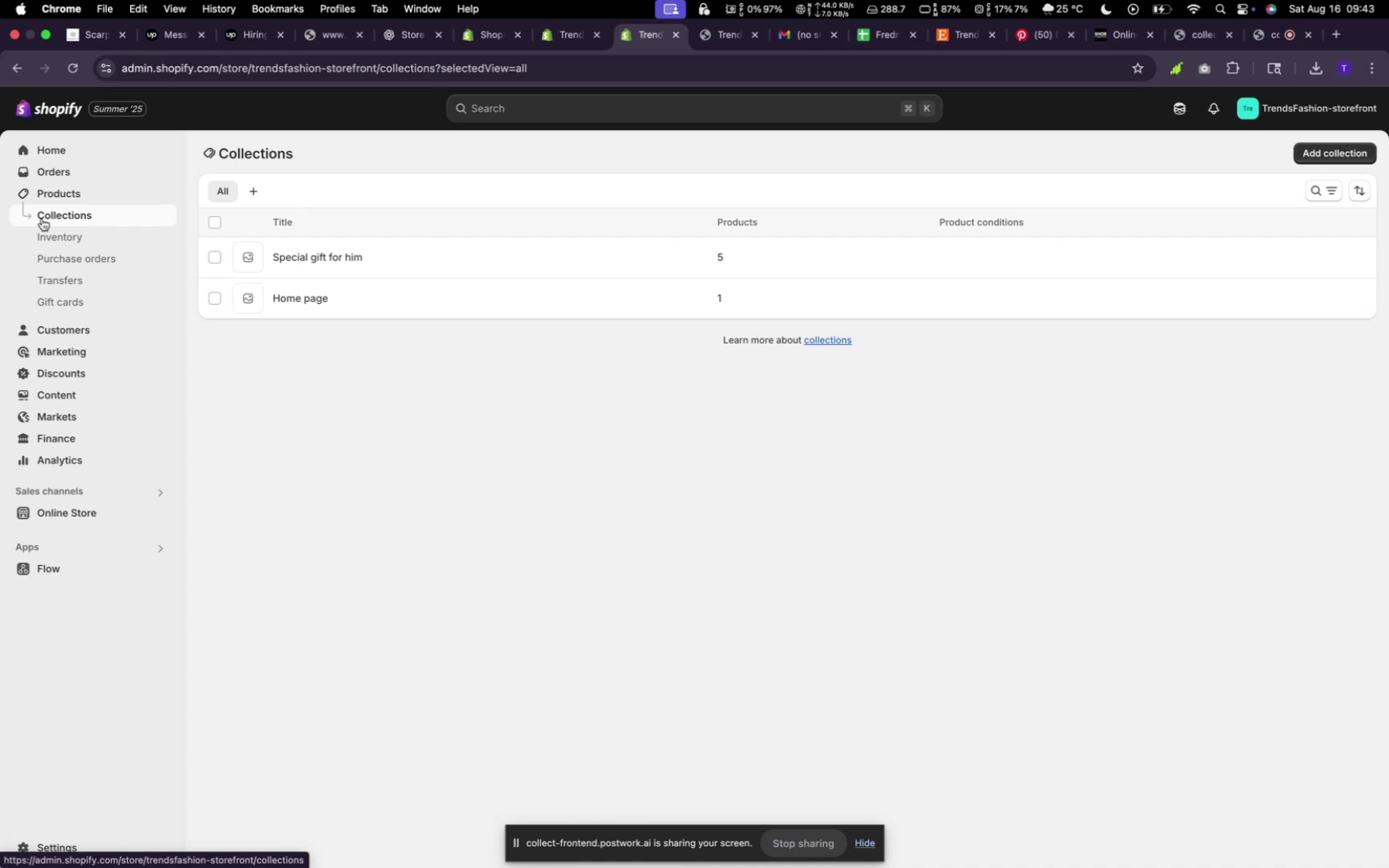 
wait(8.77)
 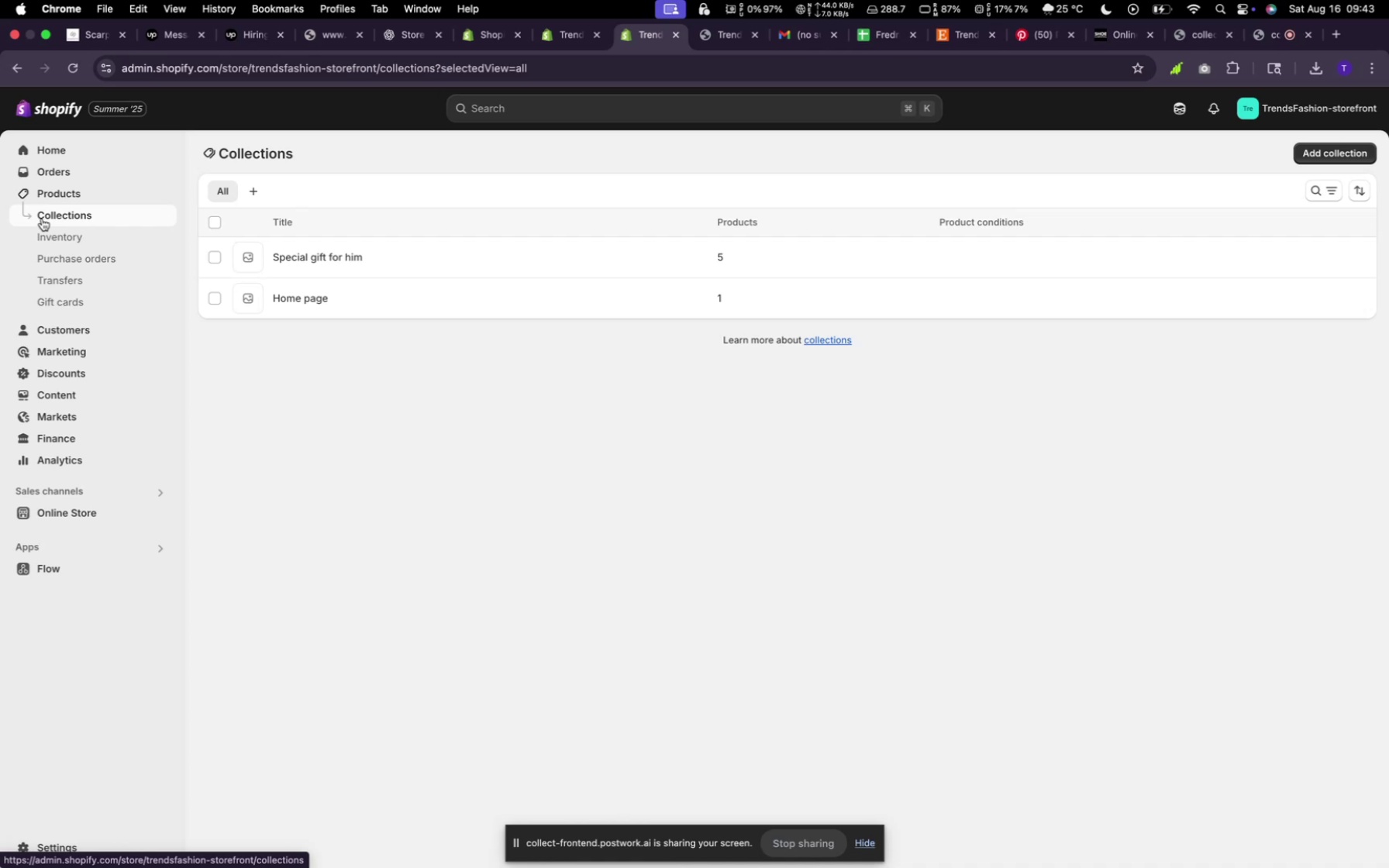 
mouse_move([1067, 239])
 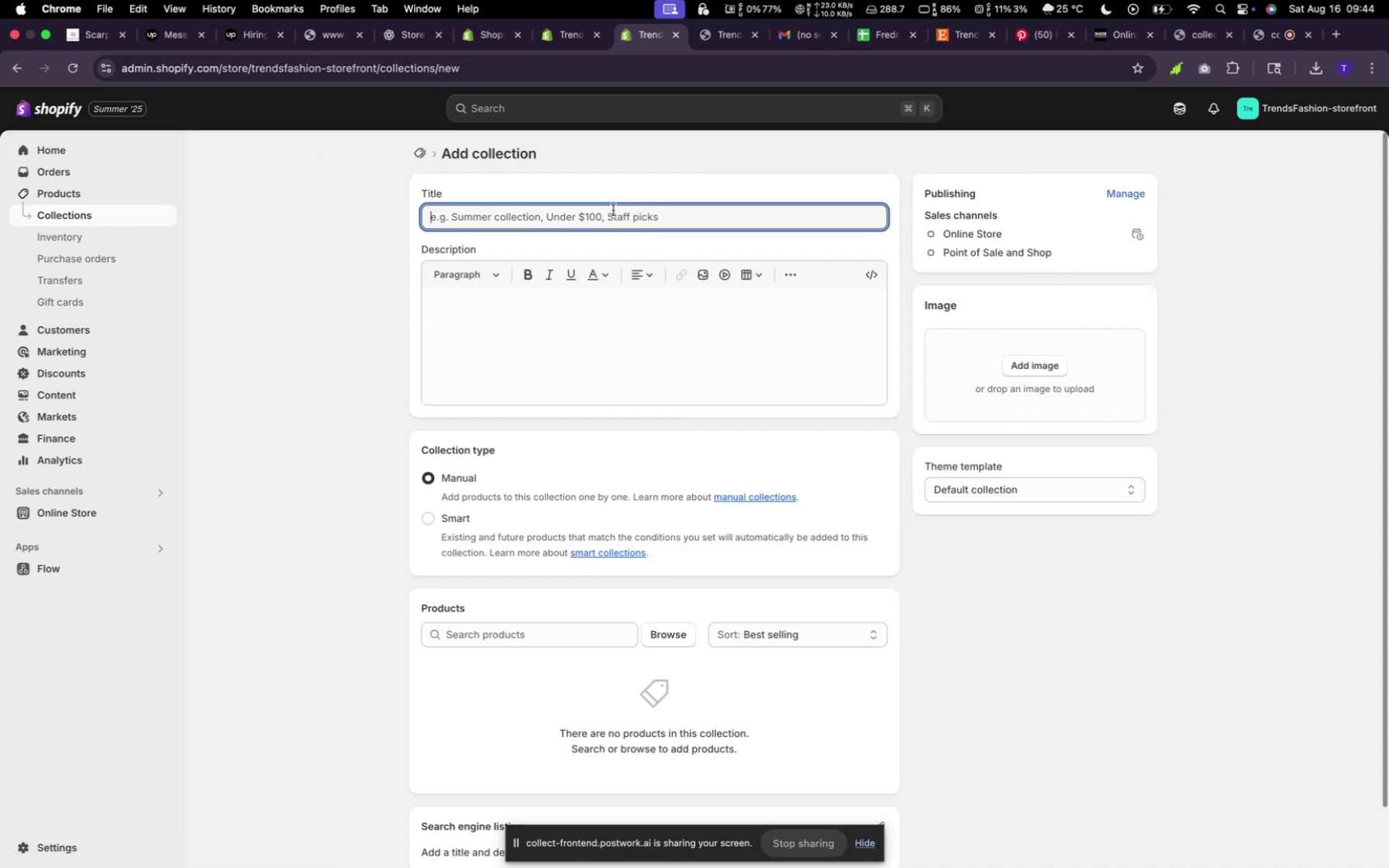 
type(Velvet Suits)
 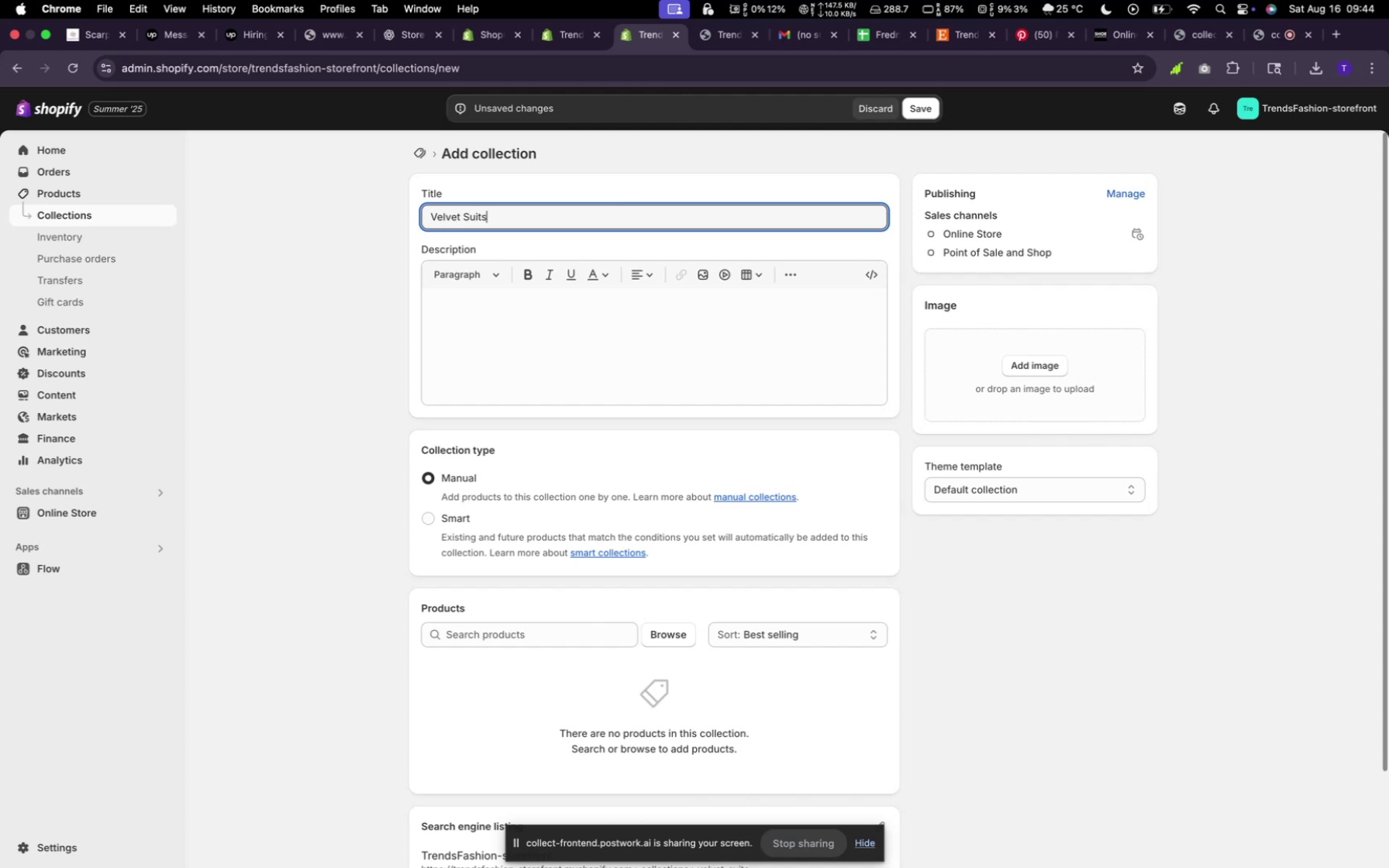 
wait(8.52)
 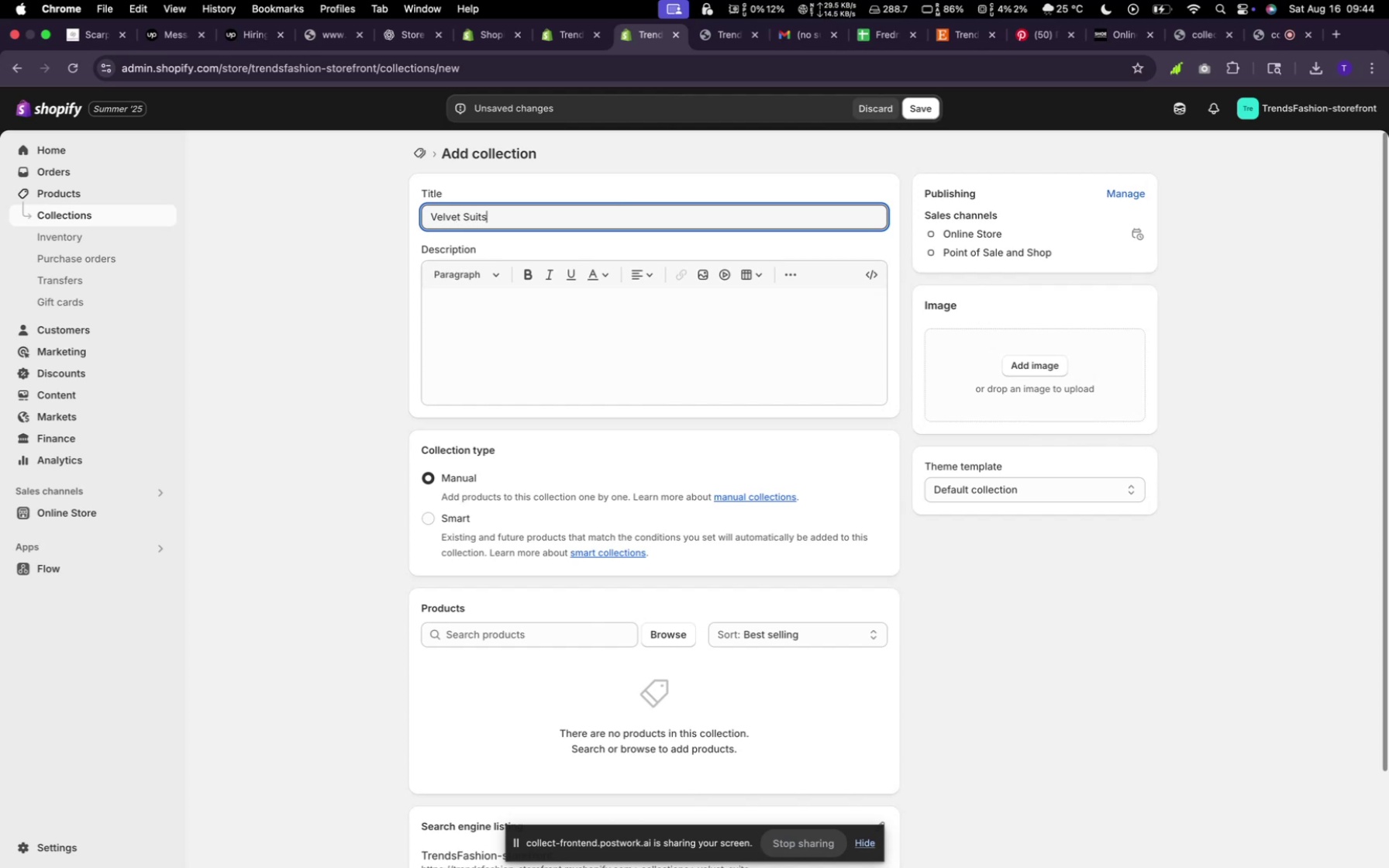 
left_click([669, 646])
 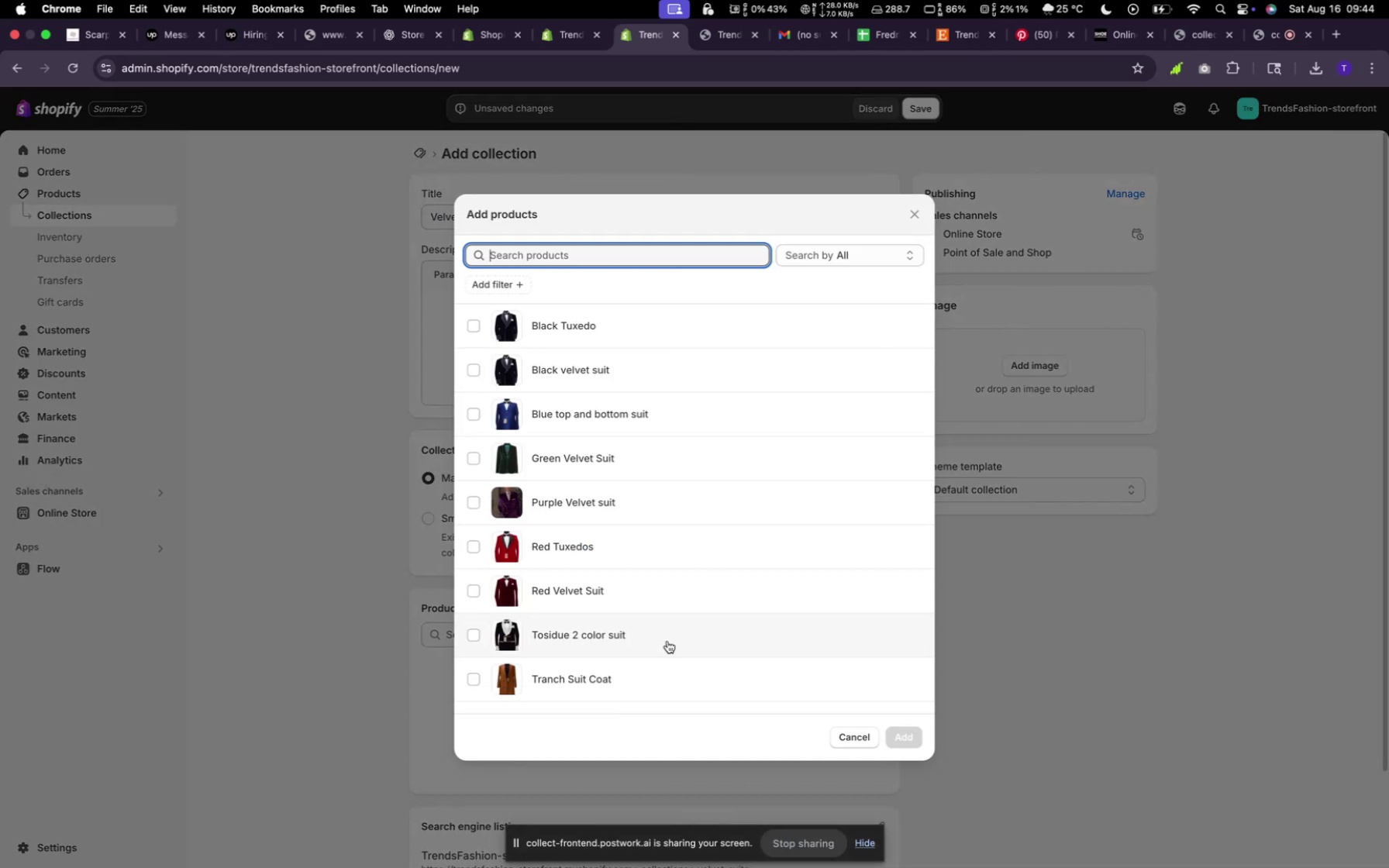 
mouse_move([650, 604])
 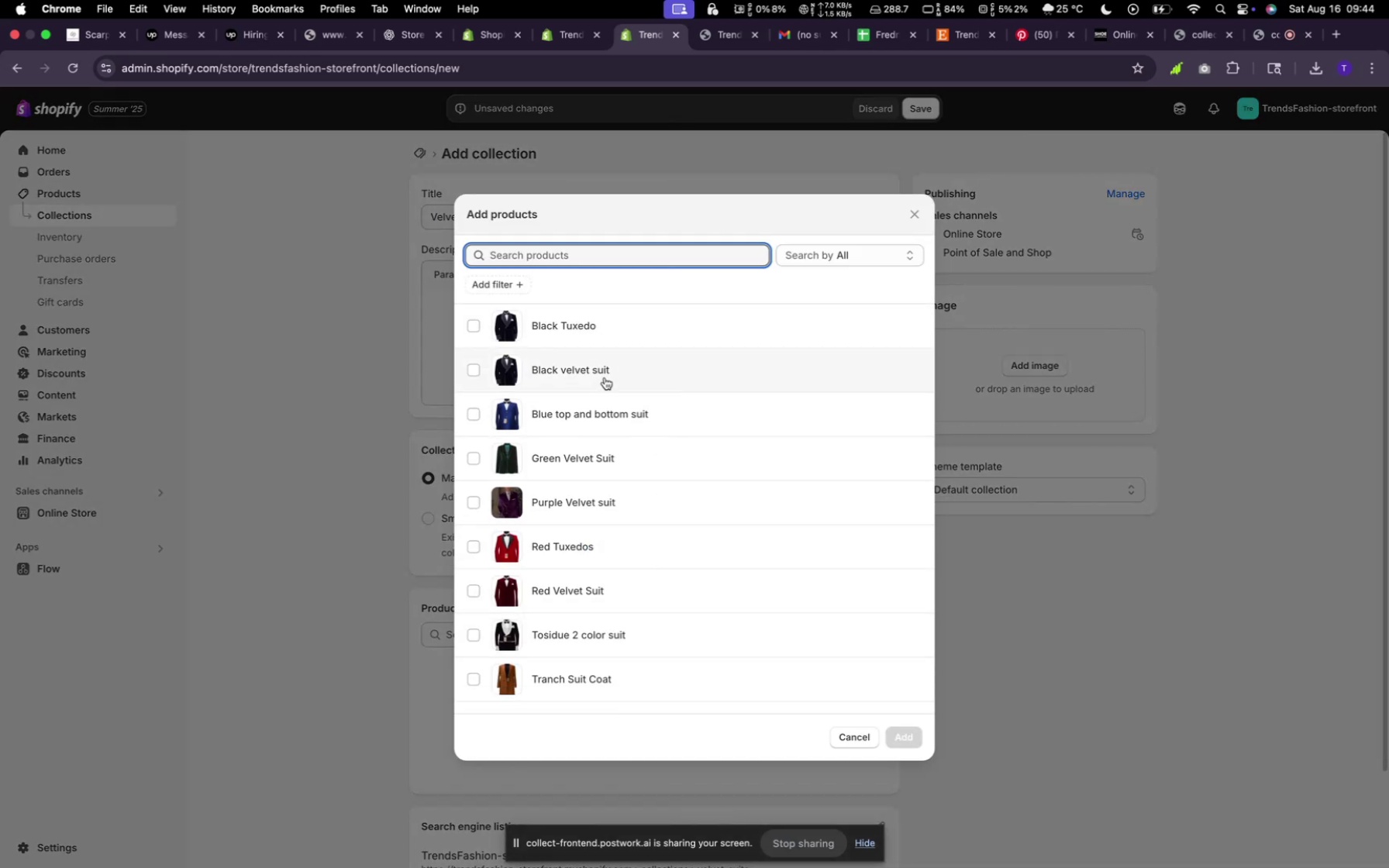 
left_click([605, 468])
 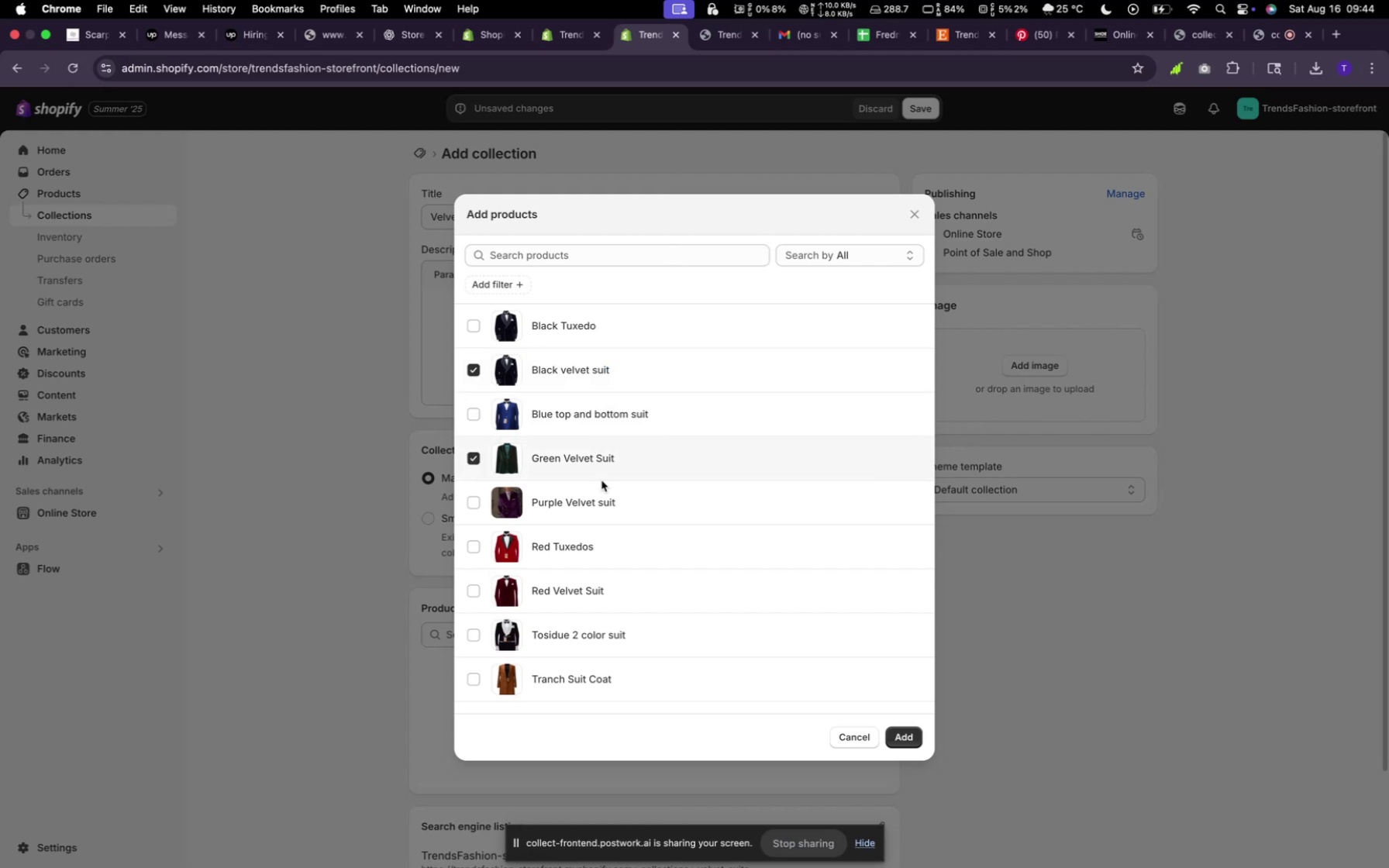 
left_click([598, 498])
 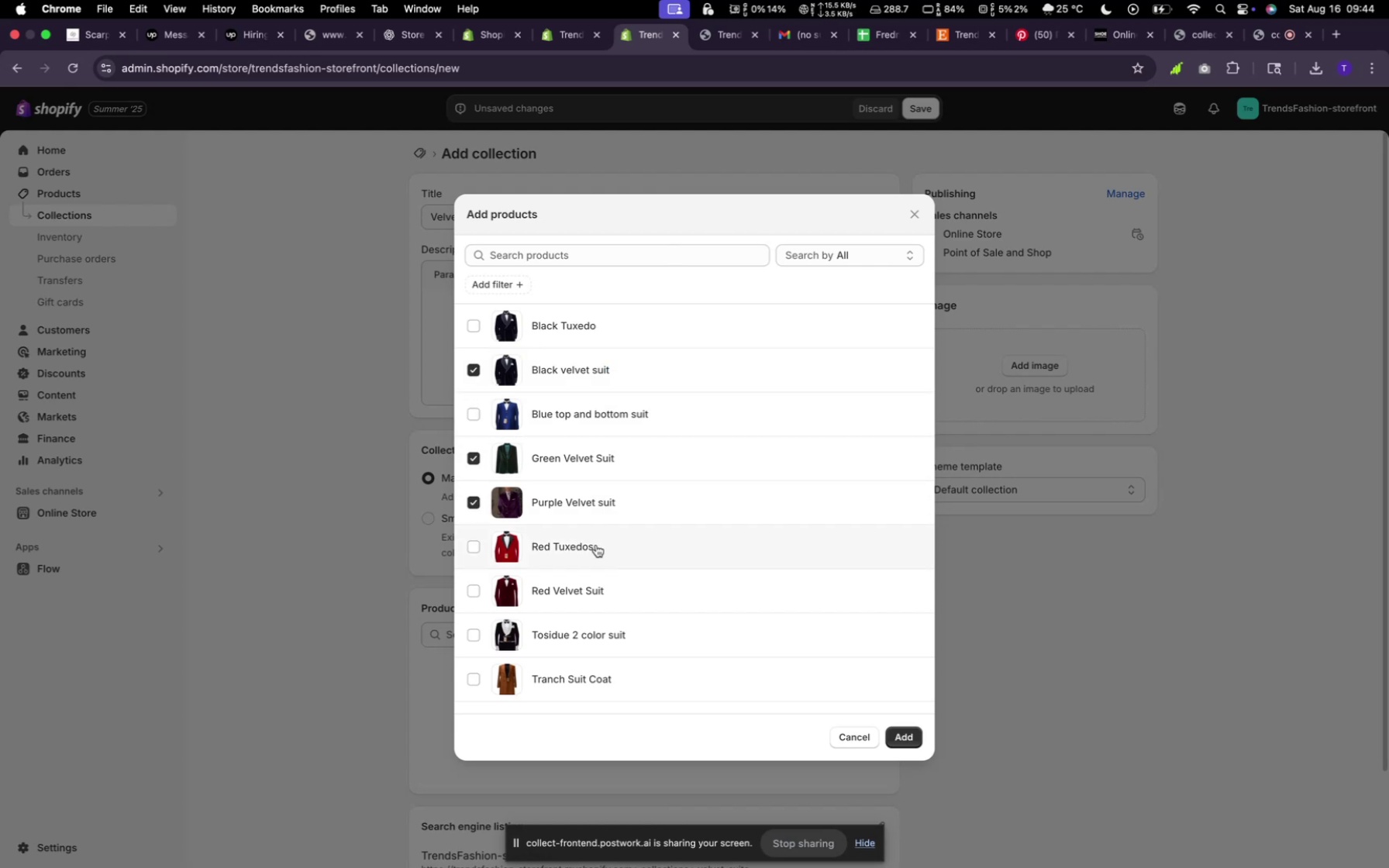 
left_click([619, 584])
 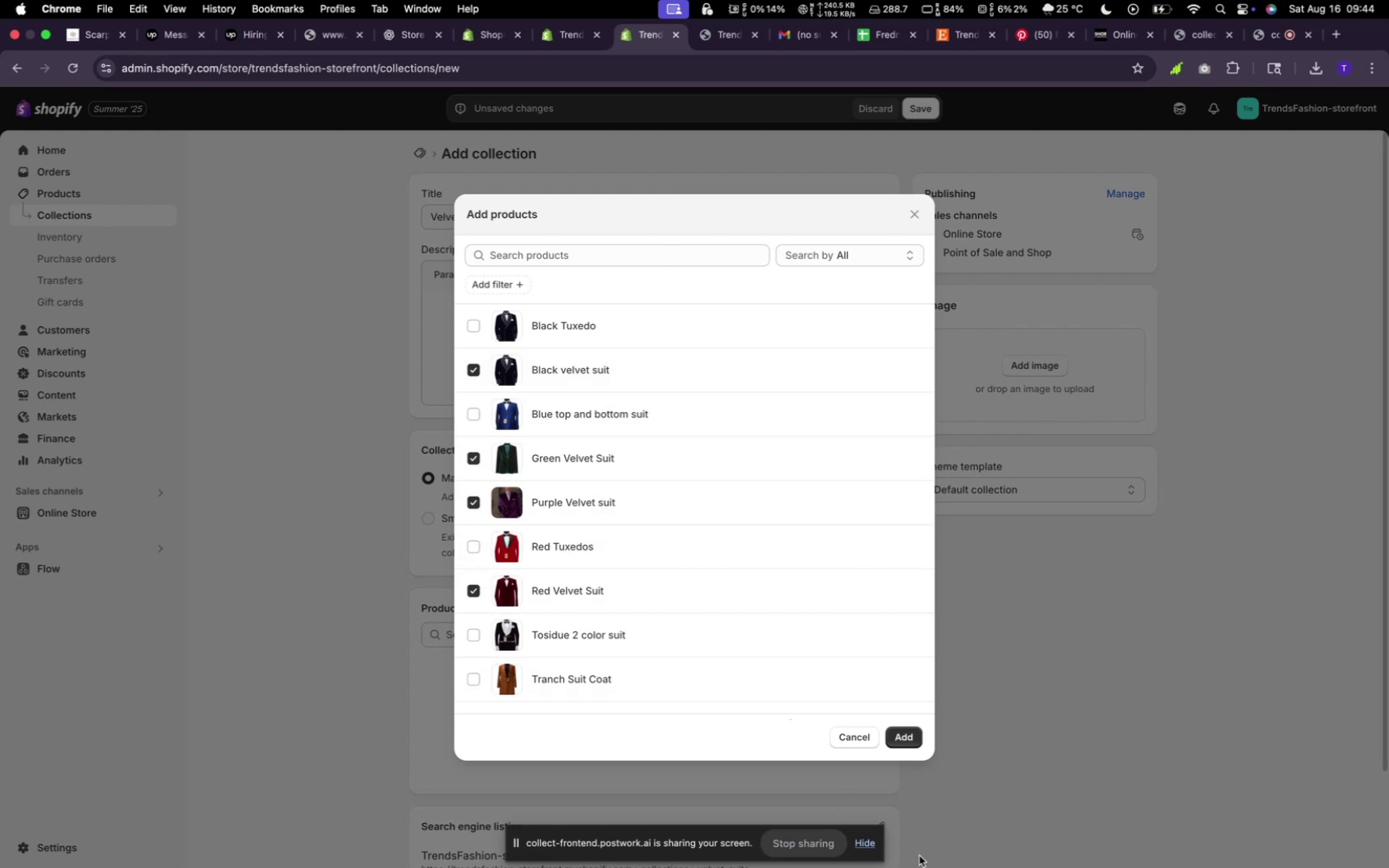 
left_click([898, 732])
 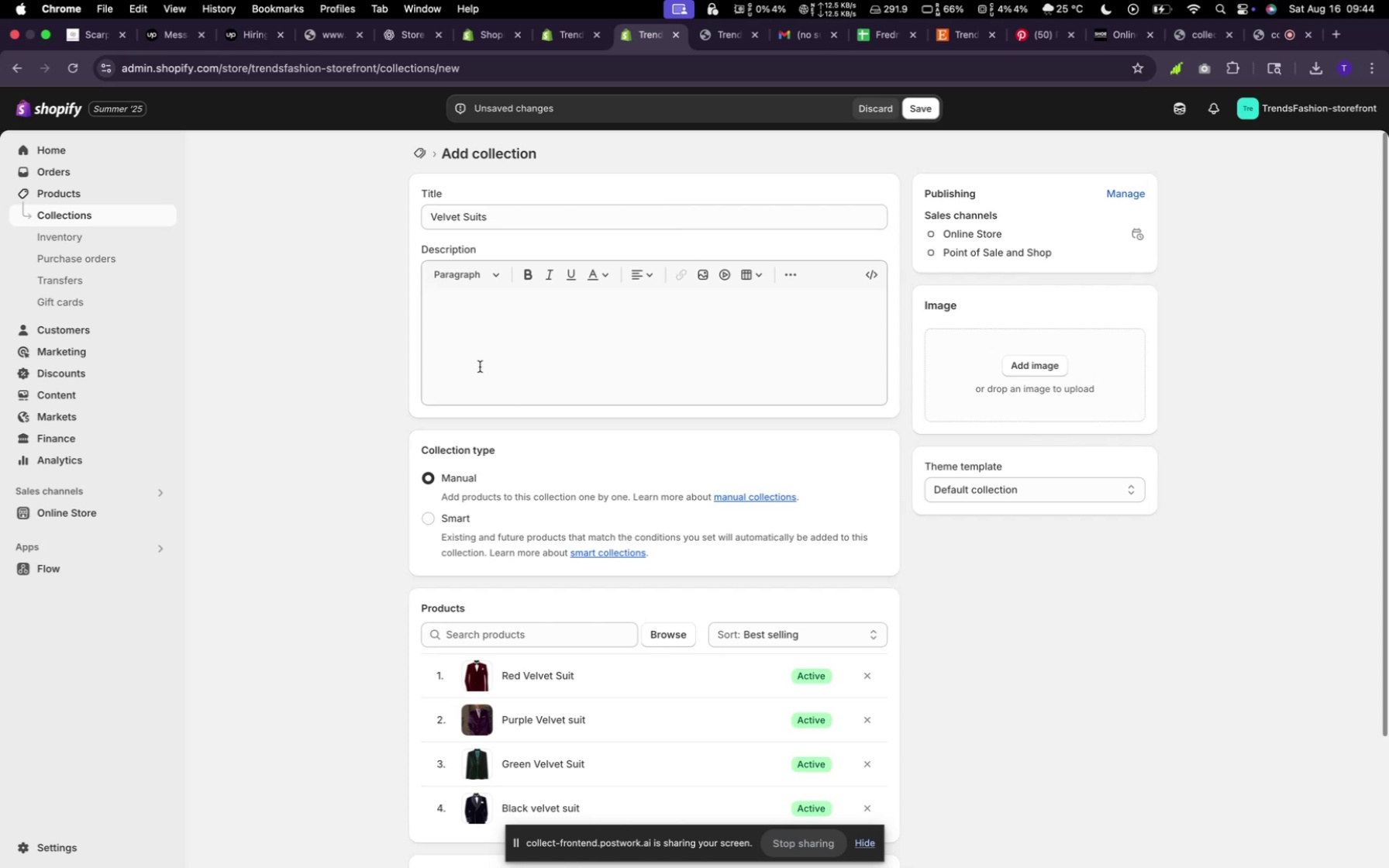 
wait(20.55)
 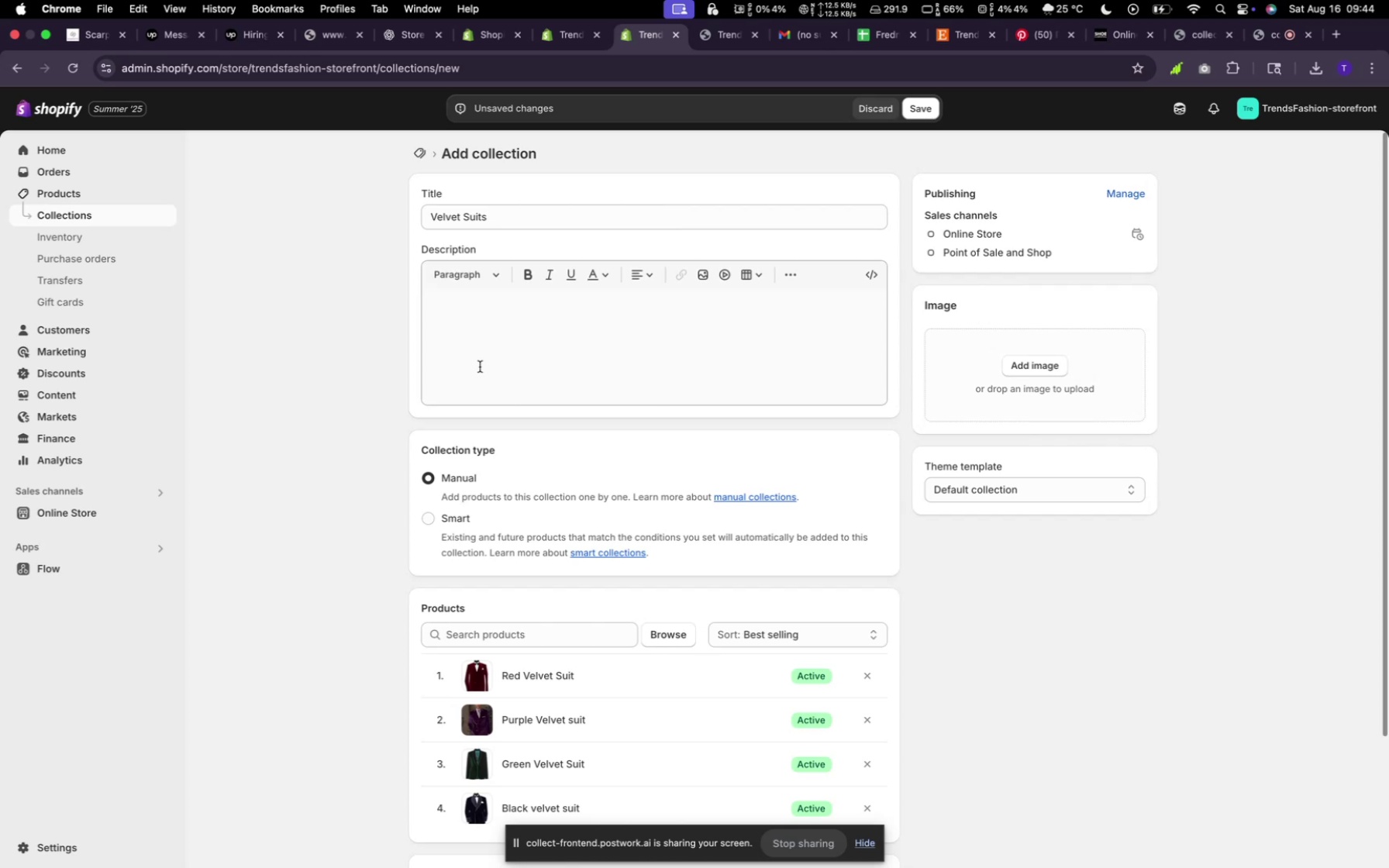 
left_click([927, 113])
 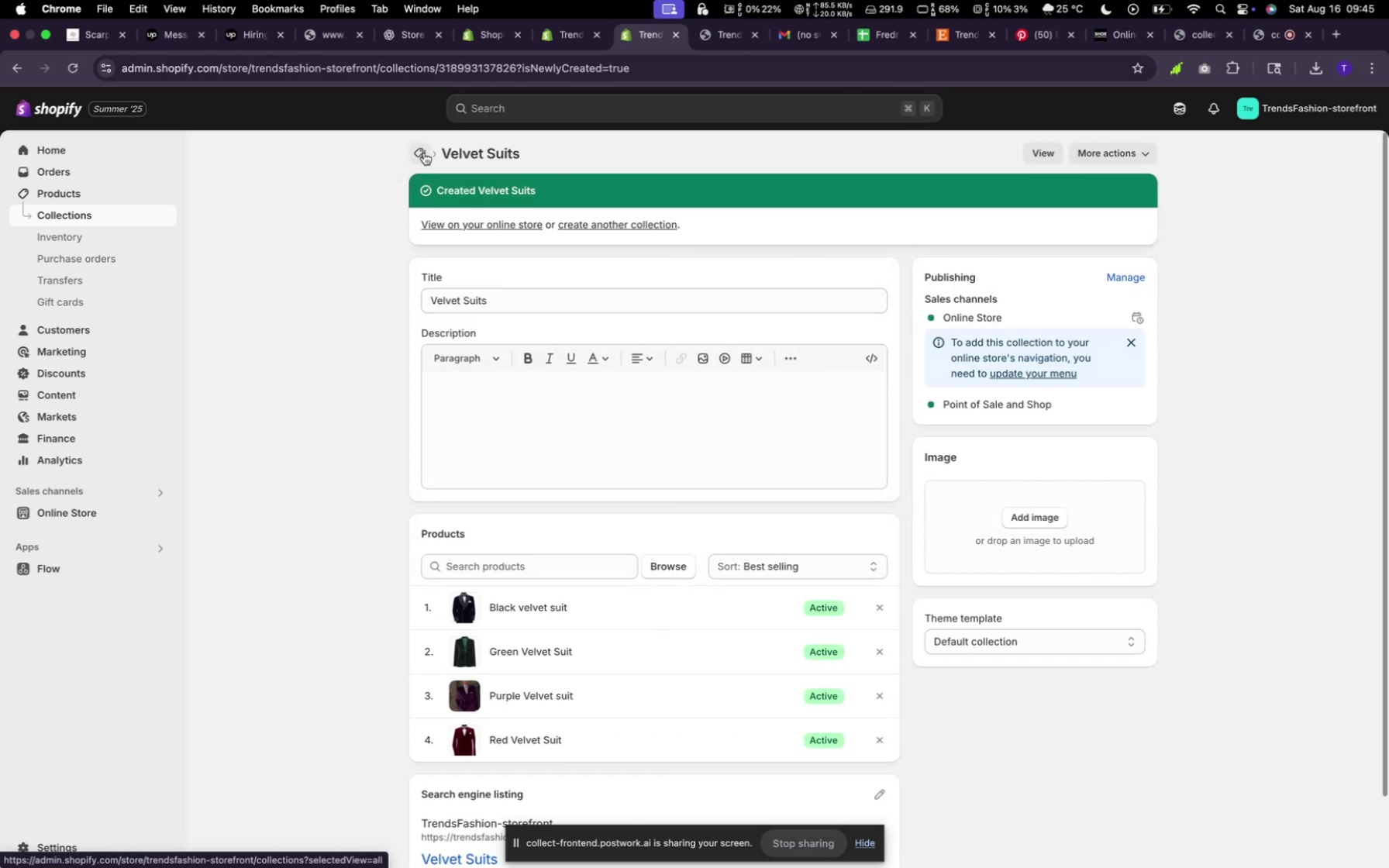 
wait(12.15)
 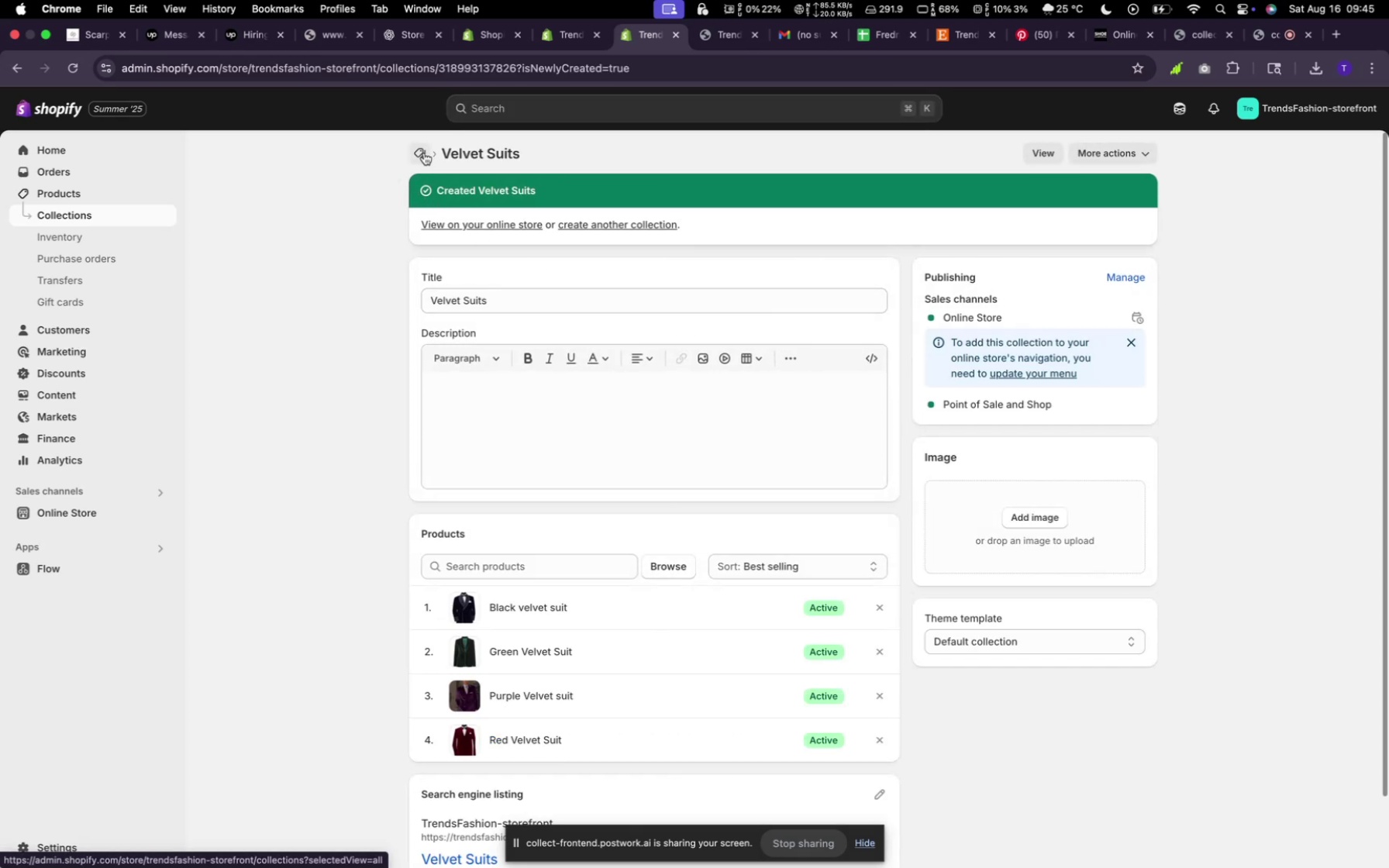 
left_click([426, 151])
 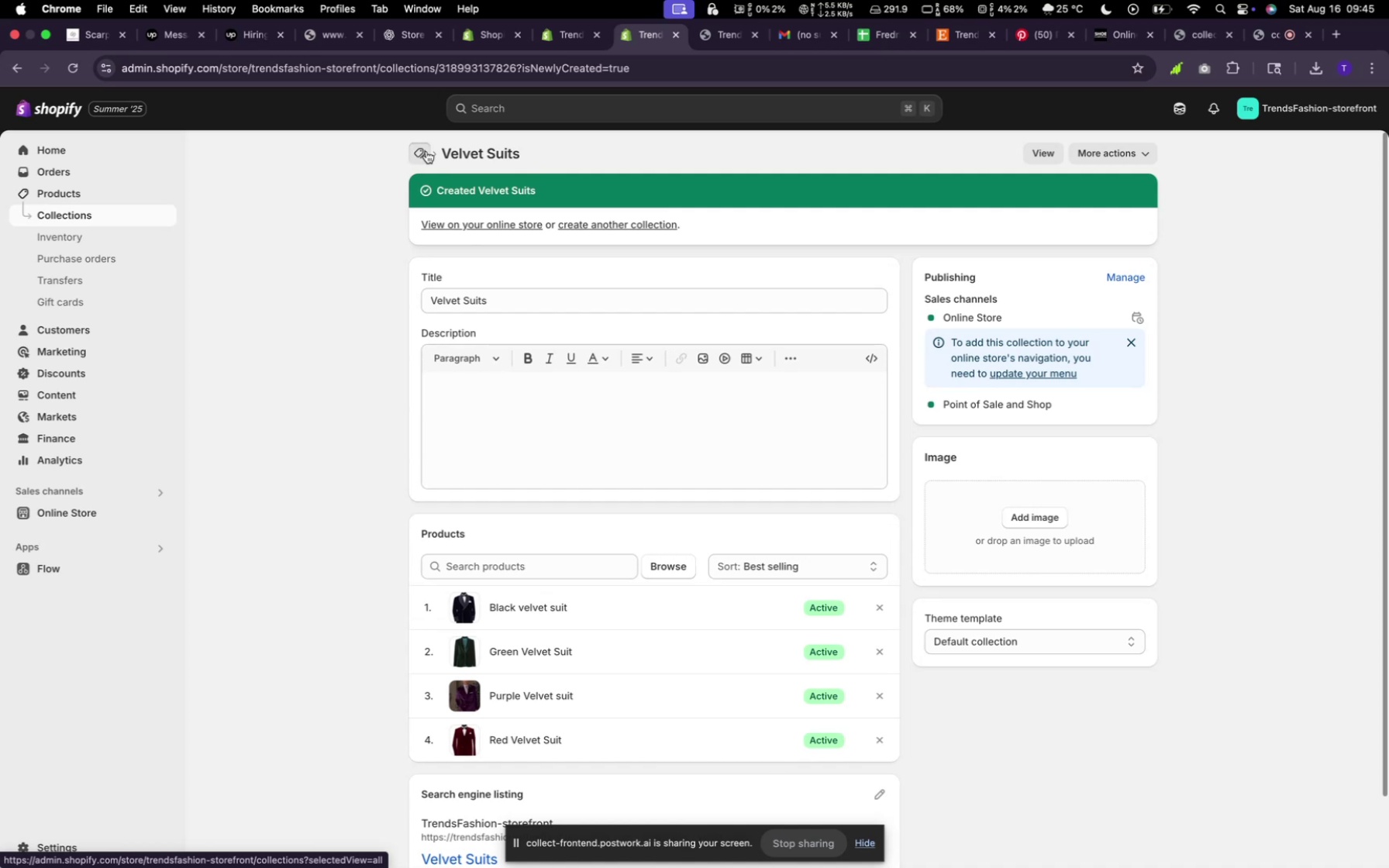 
mouse_move([457, 253])
 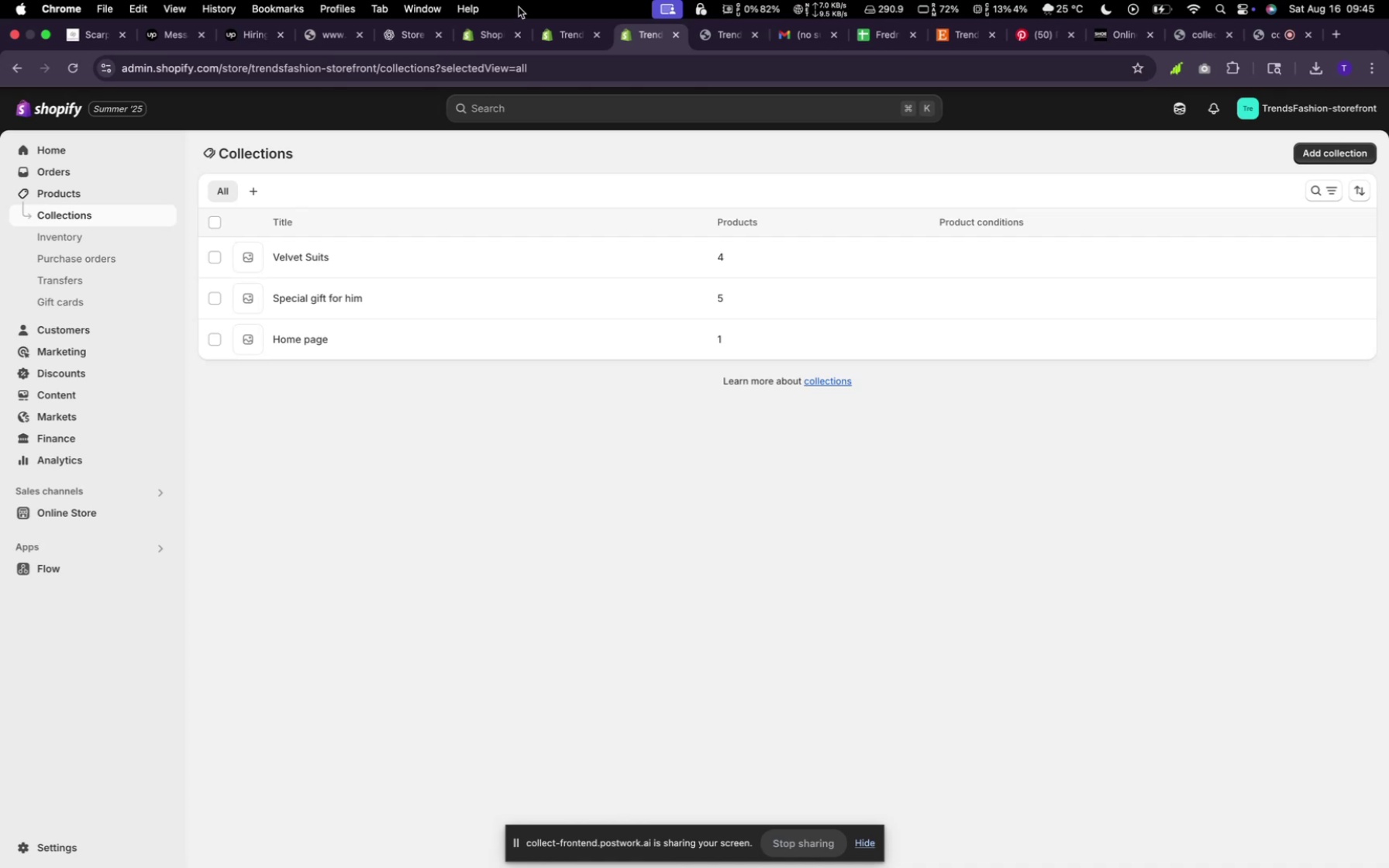 
wait(24.38)
 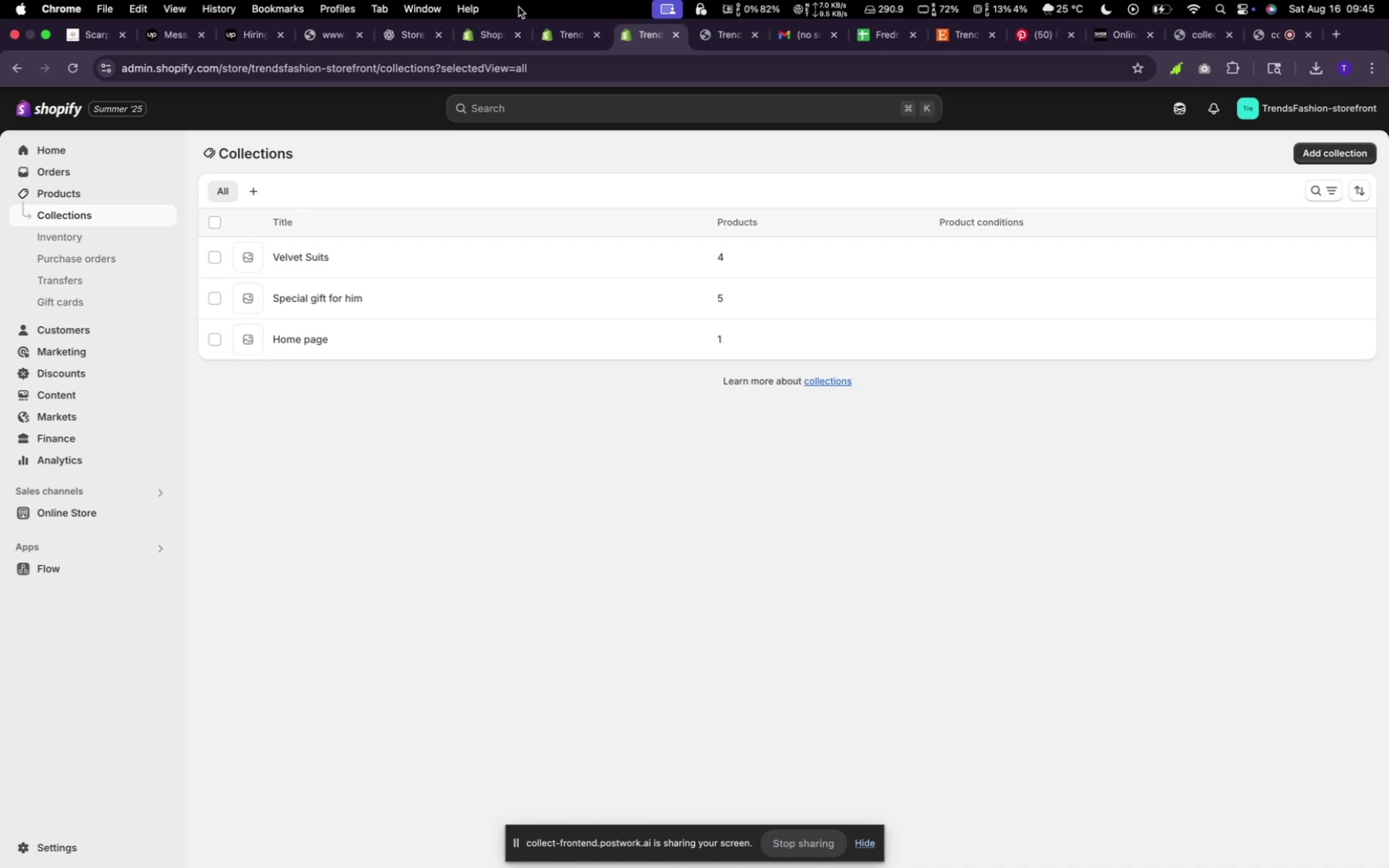 
left_click([267, 558])
 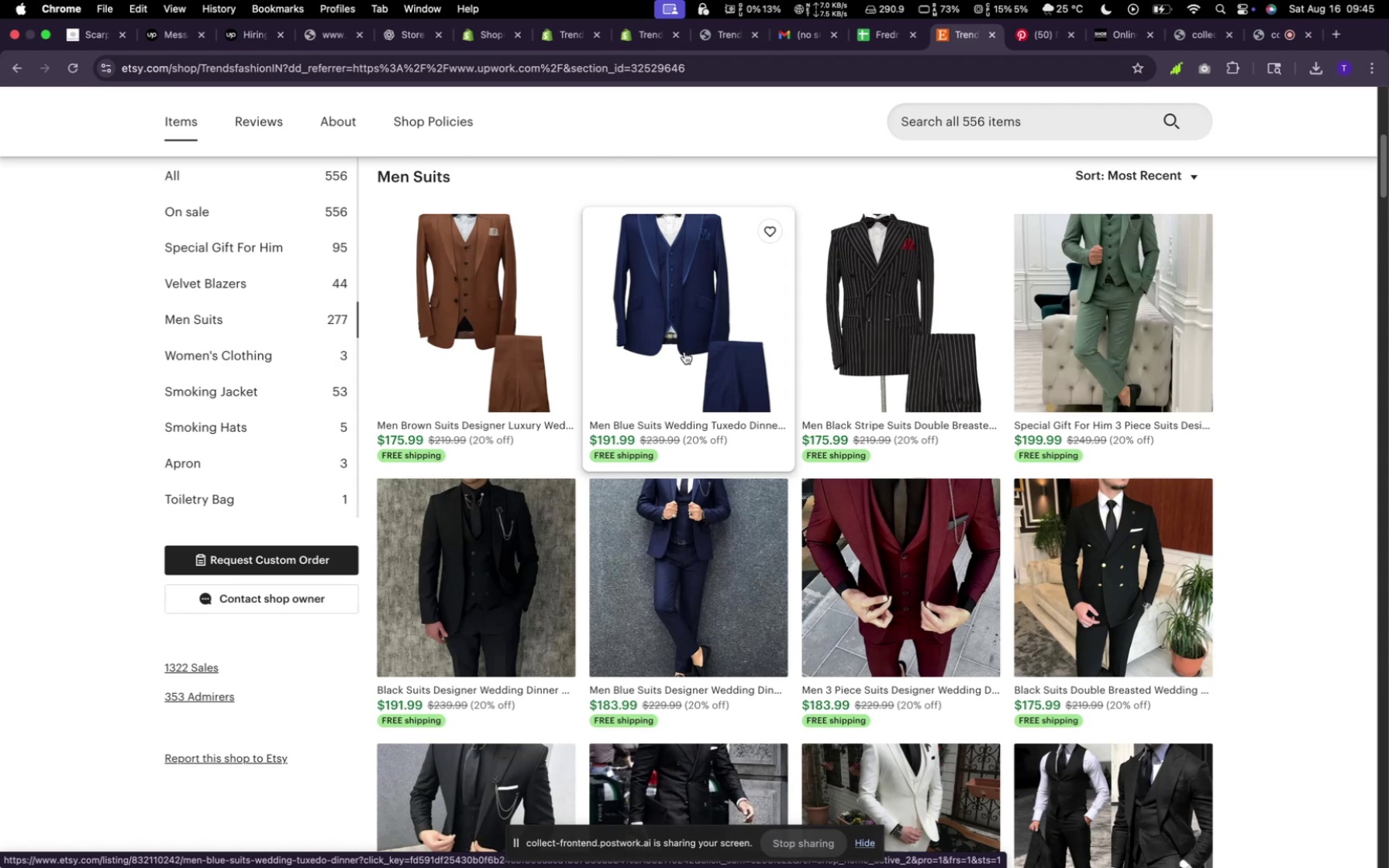 
wait(5.25)
 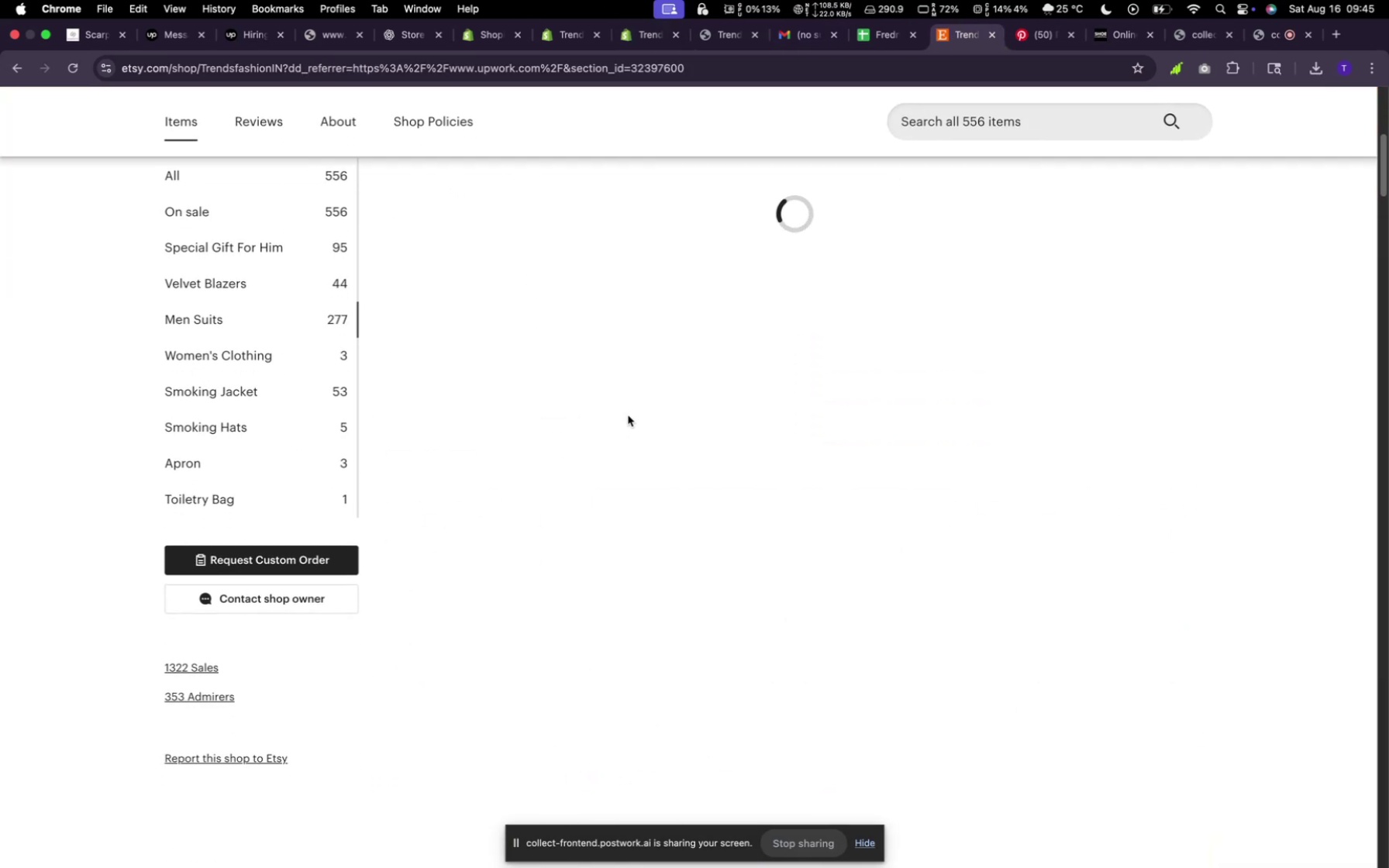 
scroll: coordinate [496, 336], scroll_direction: up, amount: 2.0
 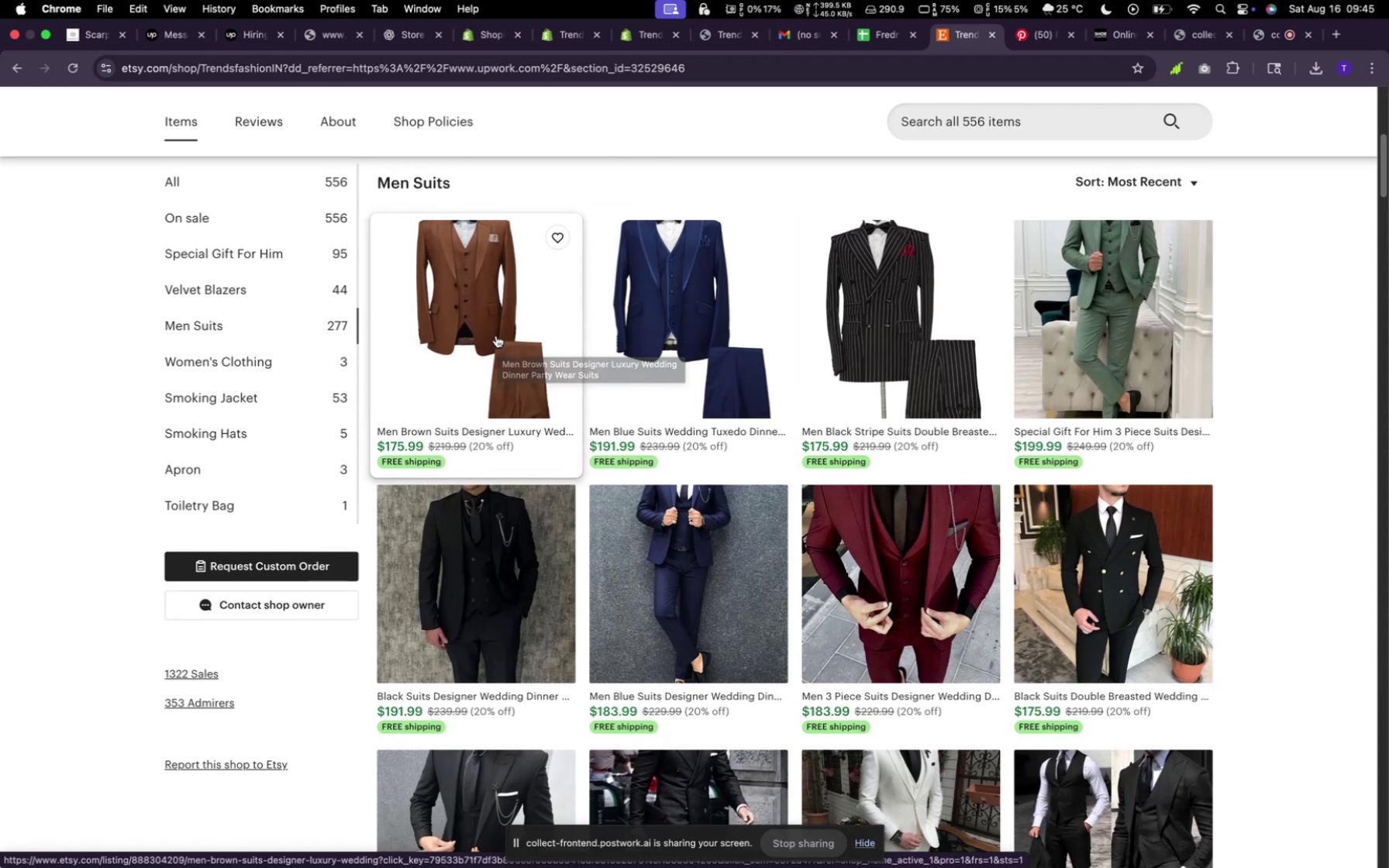 
scroll: coordinate [499, 335], scroll_direction: down, amount: 17.0
 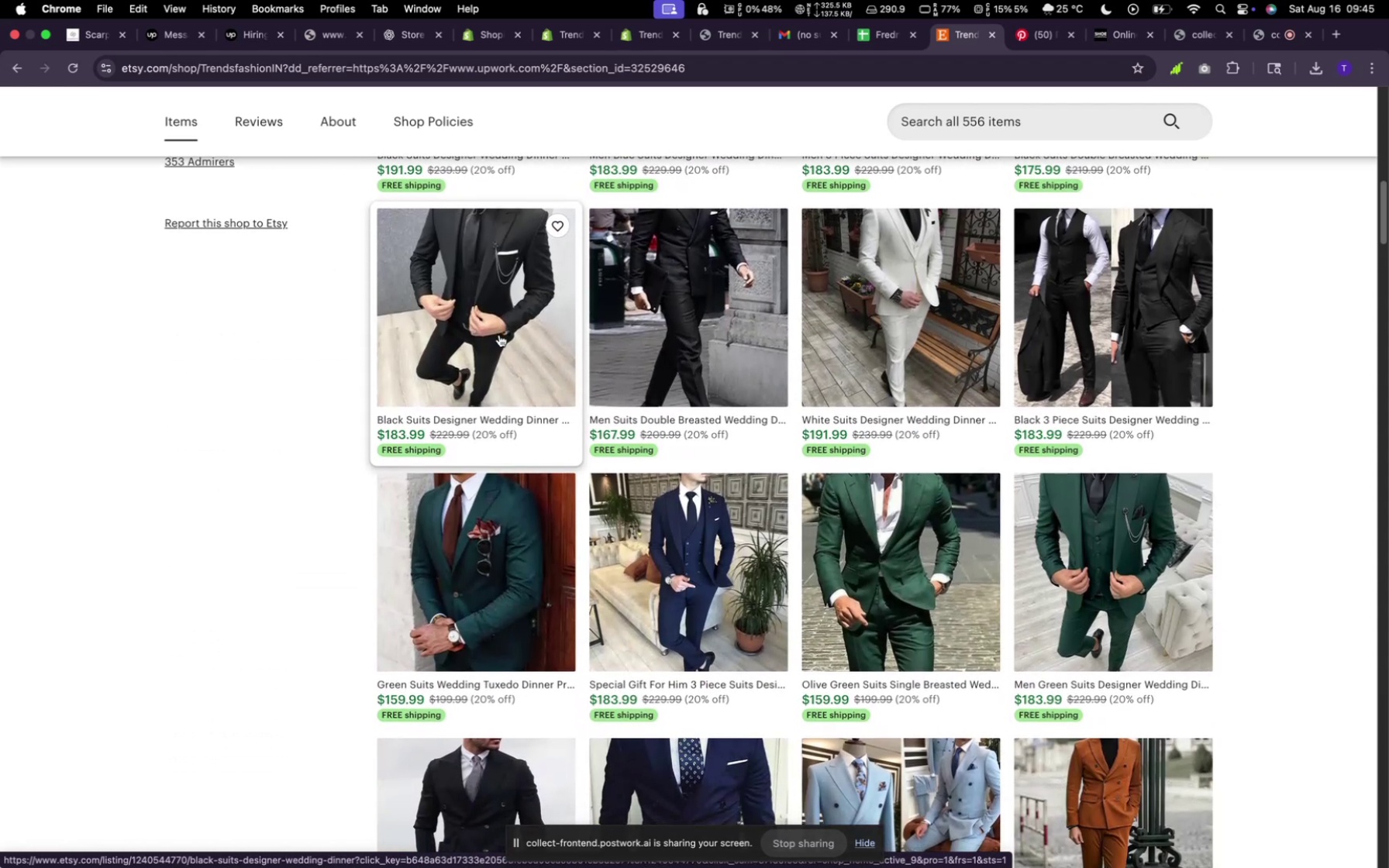 
scroll: coordinate [499, 335], scroll_direction: up, amount: 18.0
 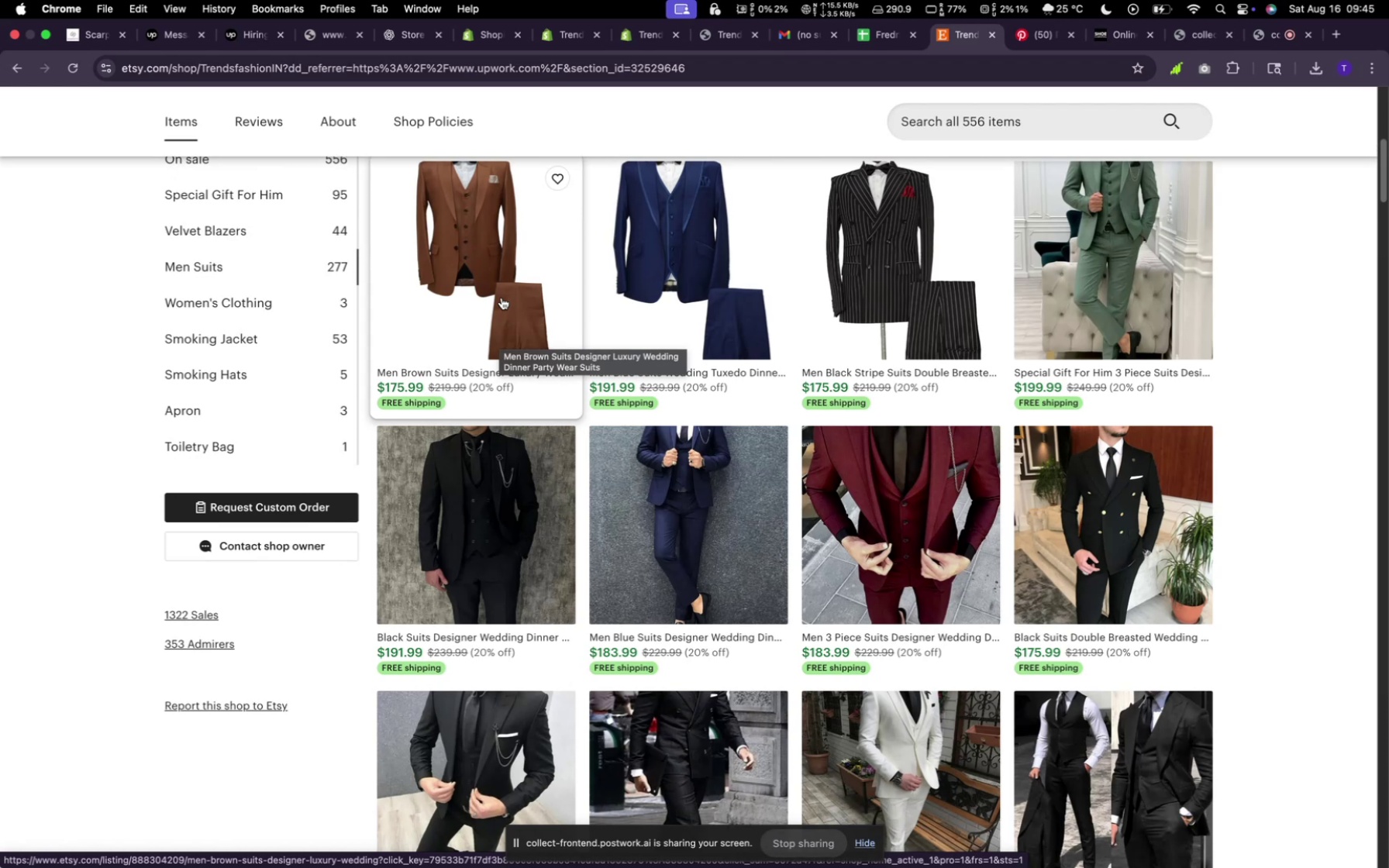 
wait(19.67)
 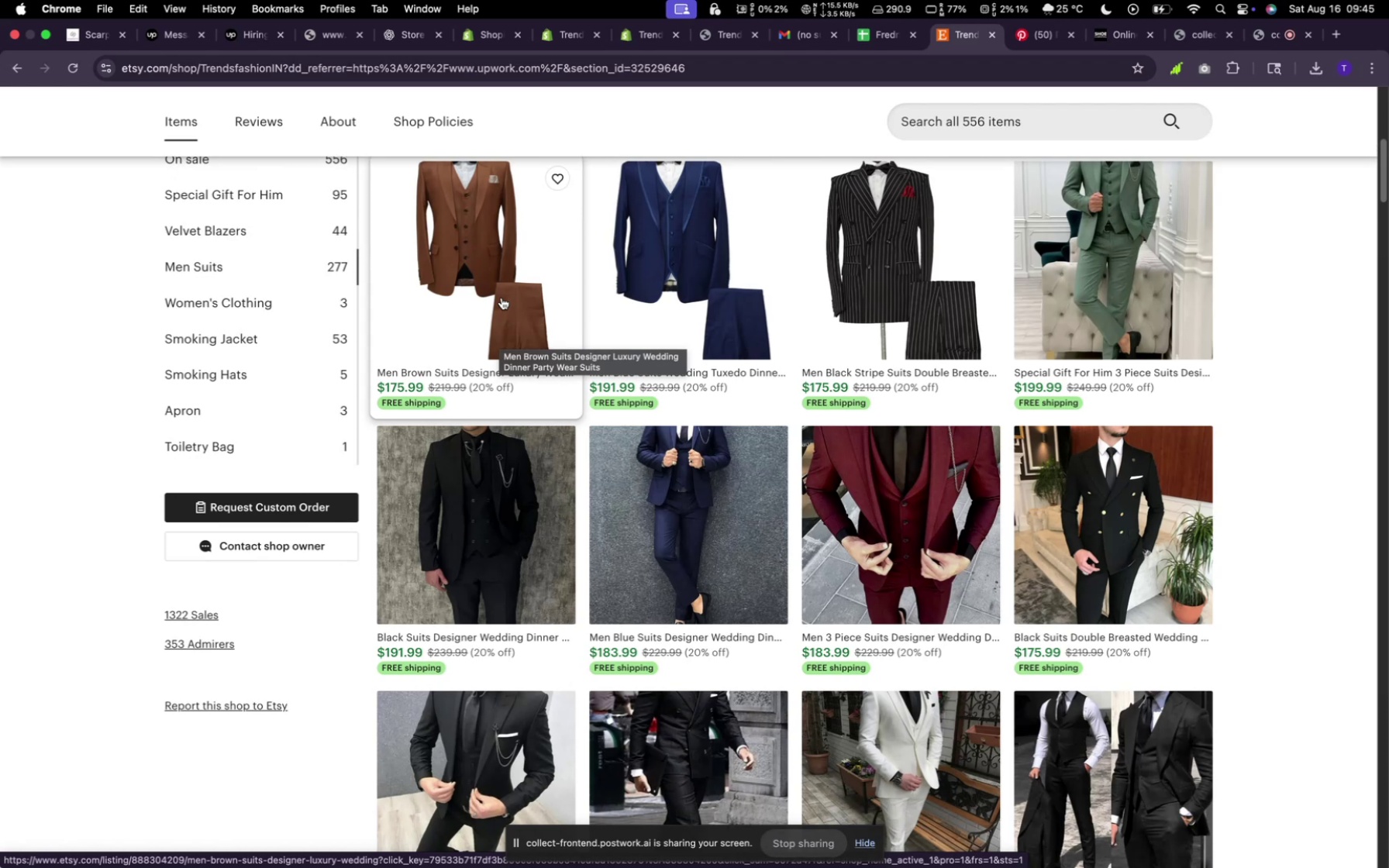 
scroll: coordinate [504, 303], scroll_direction: up, amount: 9.0
 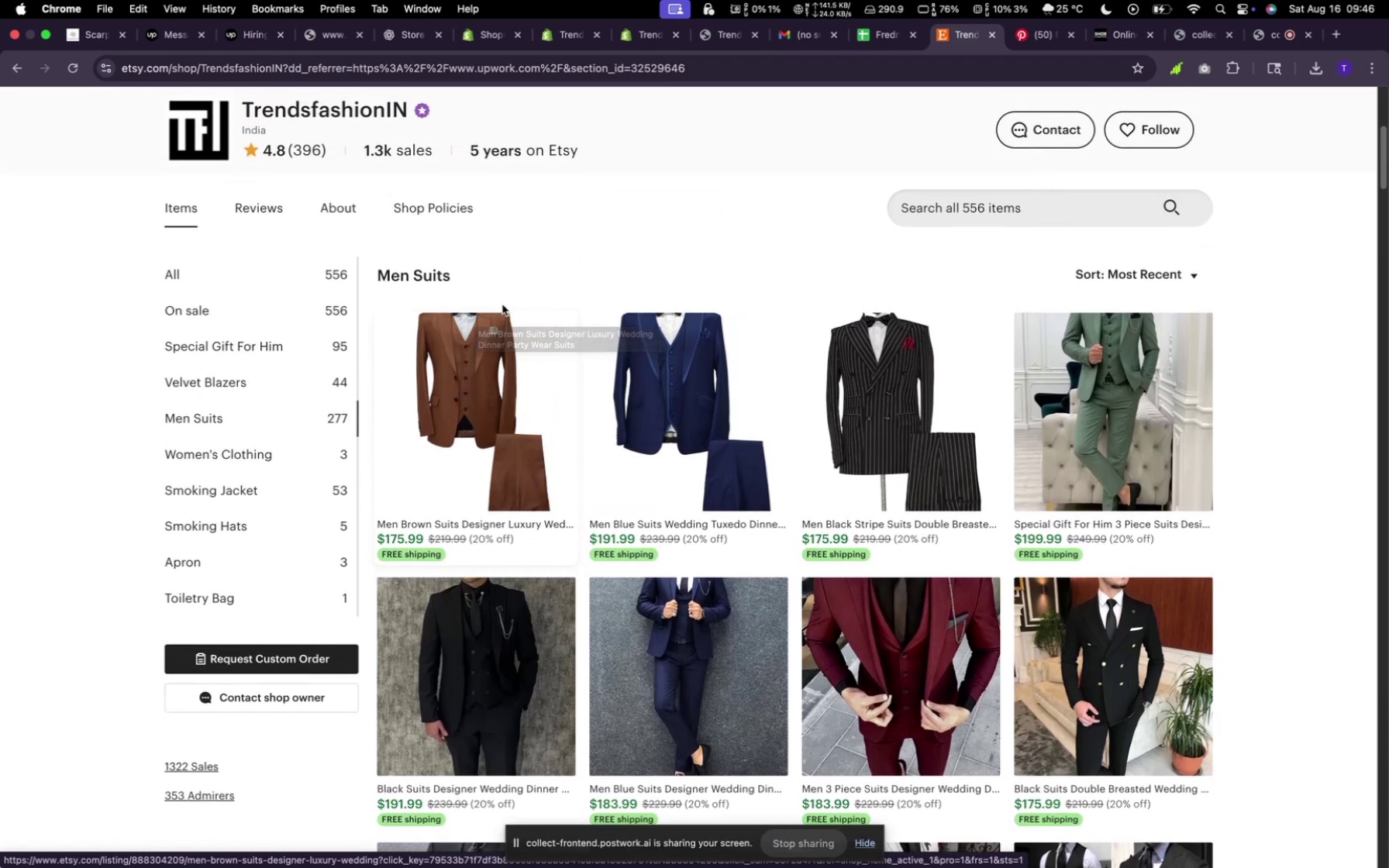 
right_click([491, 383])
 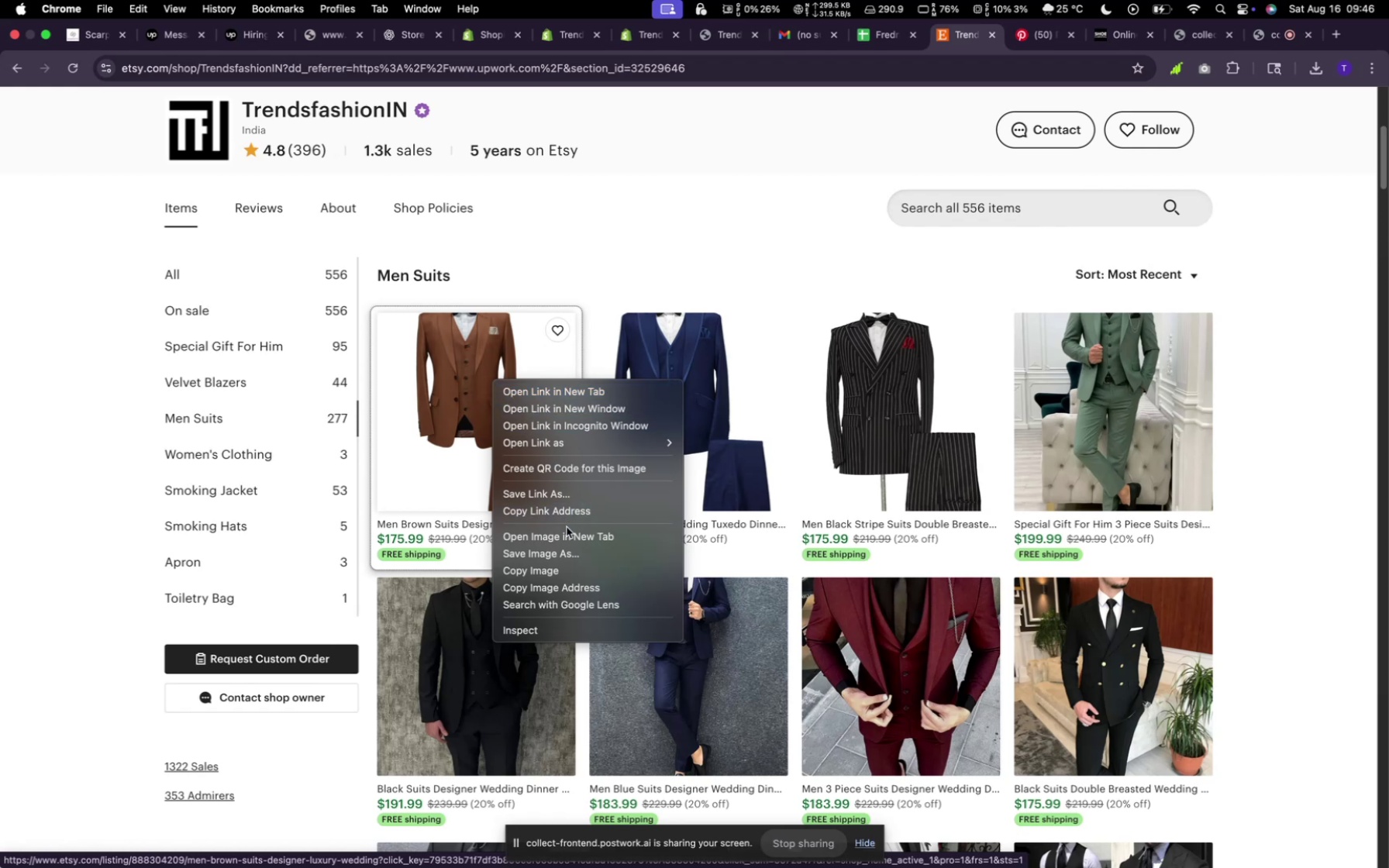 
left_click([564, 548])
 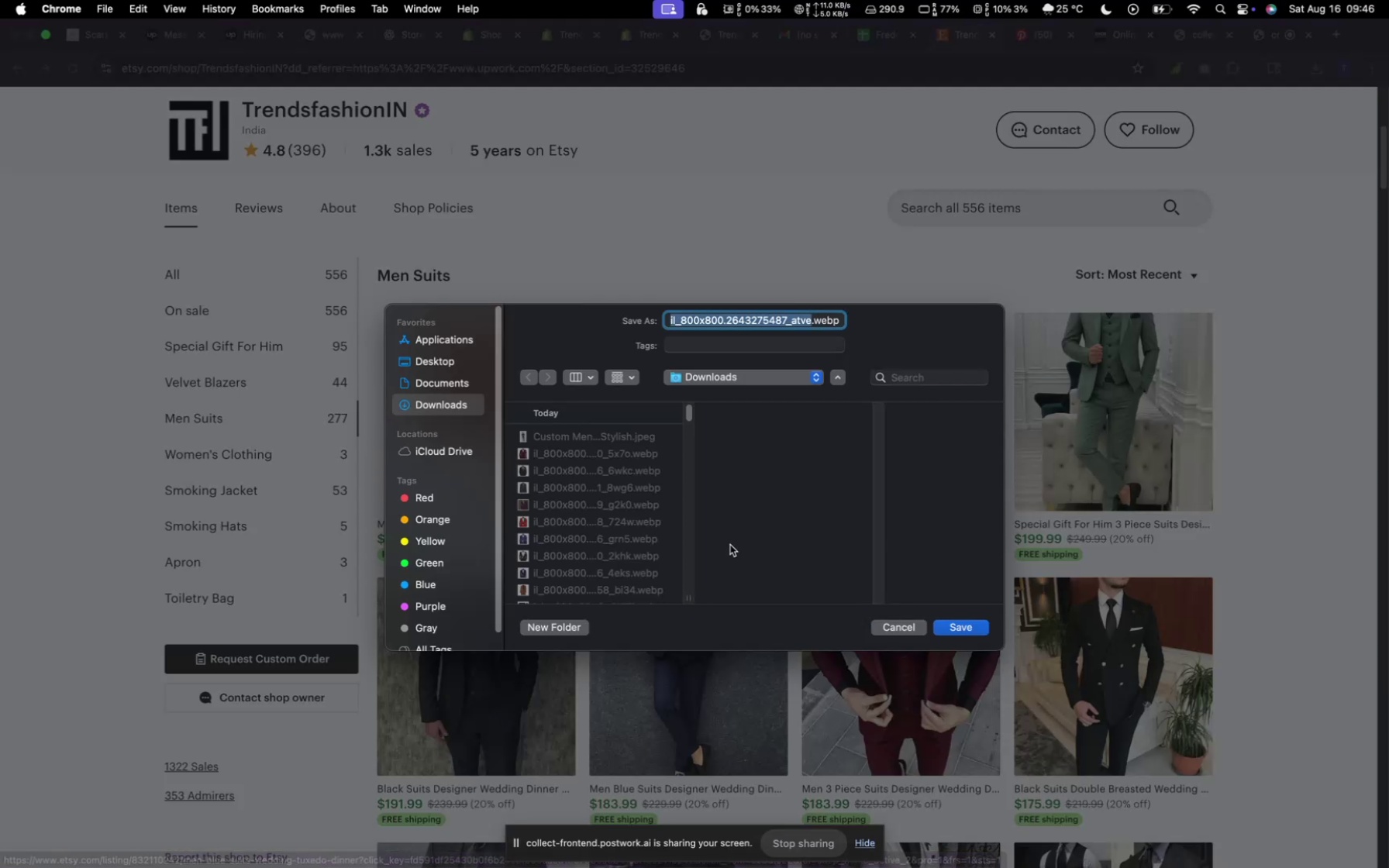 
left_click([967, 625])
 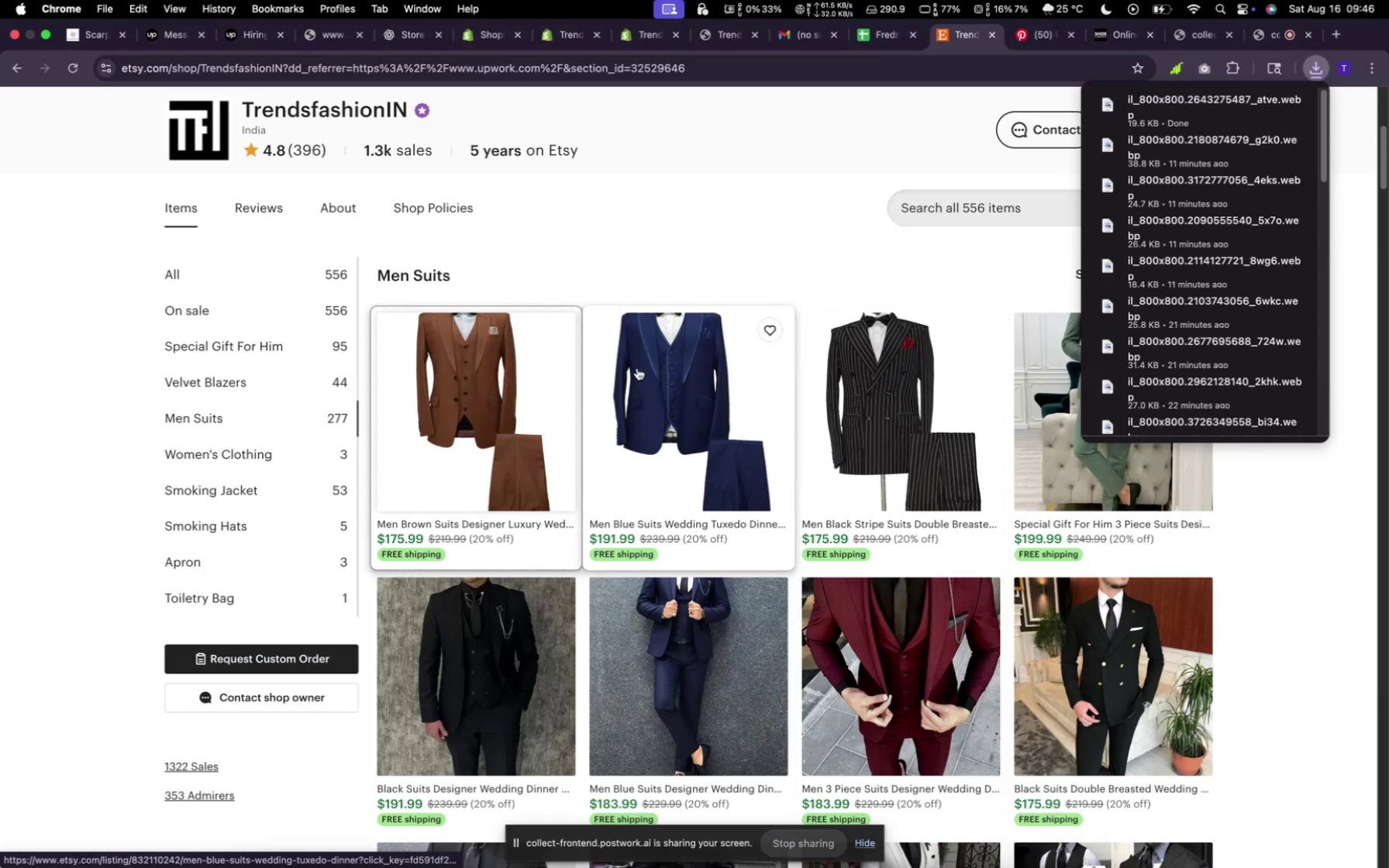 
right_click([653, 377])
 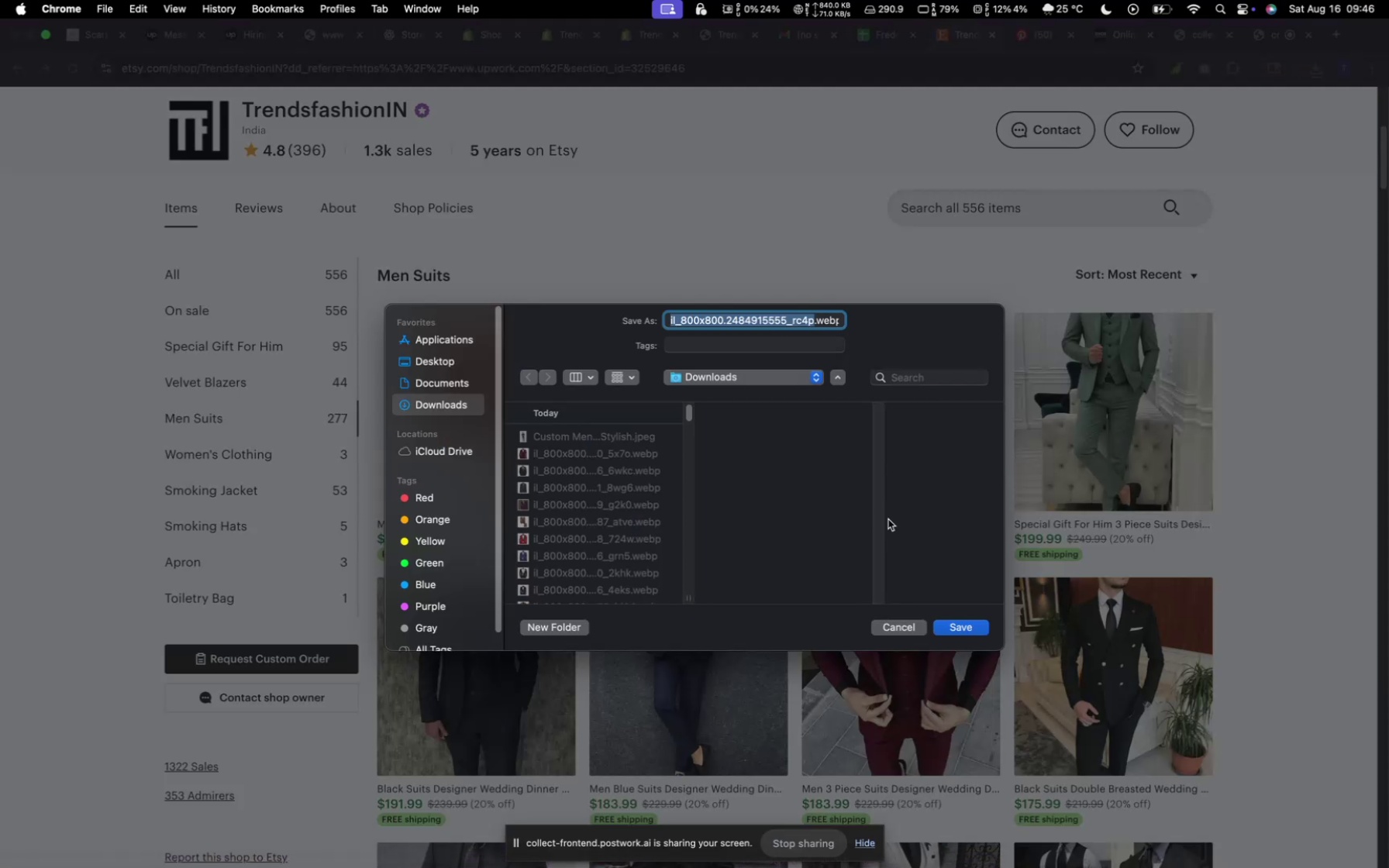 
wait(5.56)
 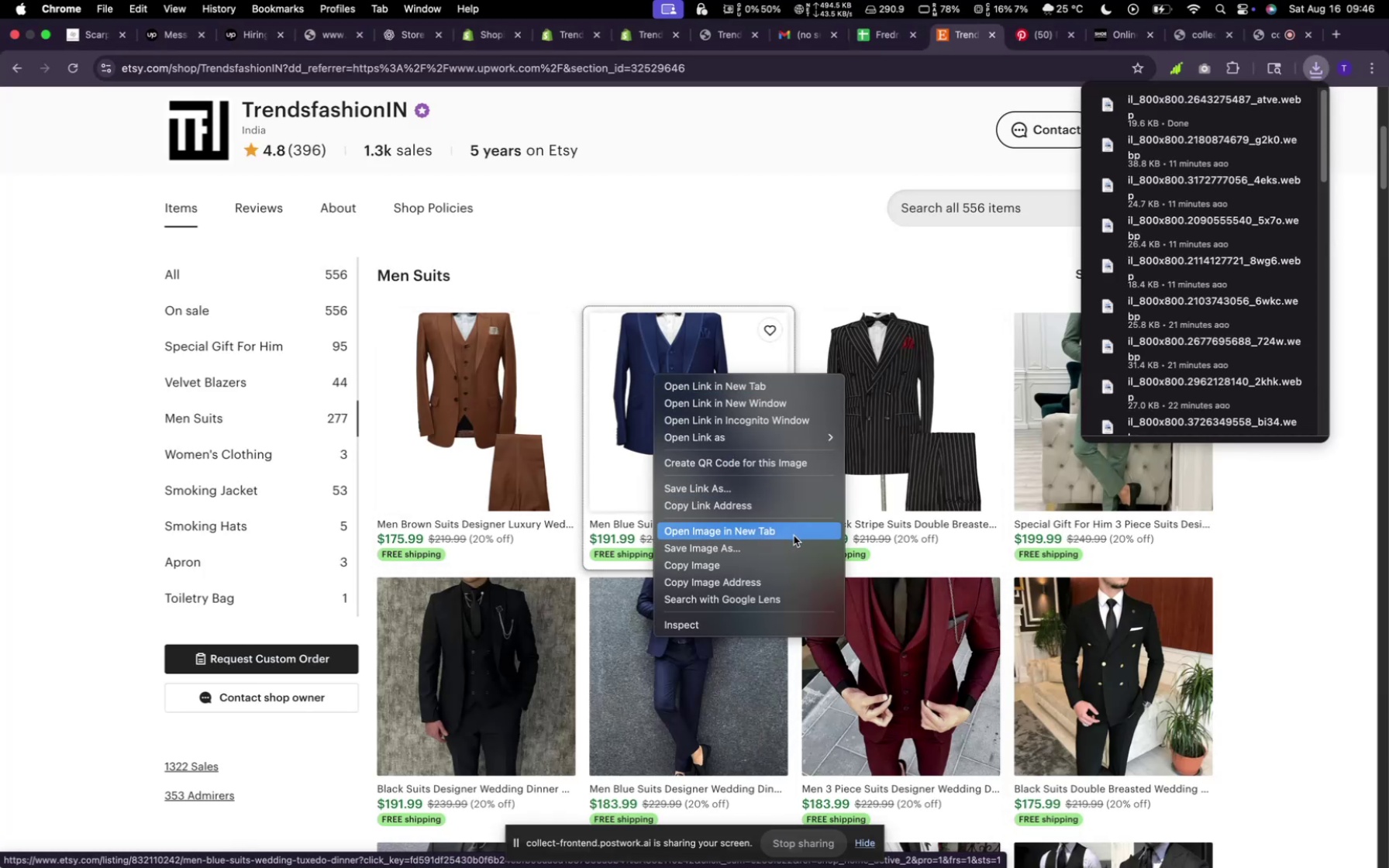 
left_click([959, 628])
 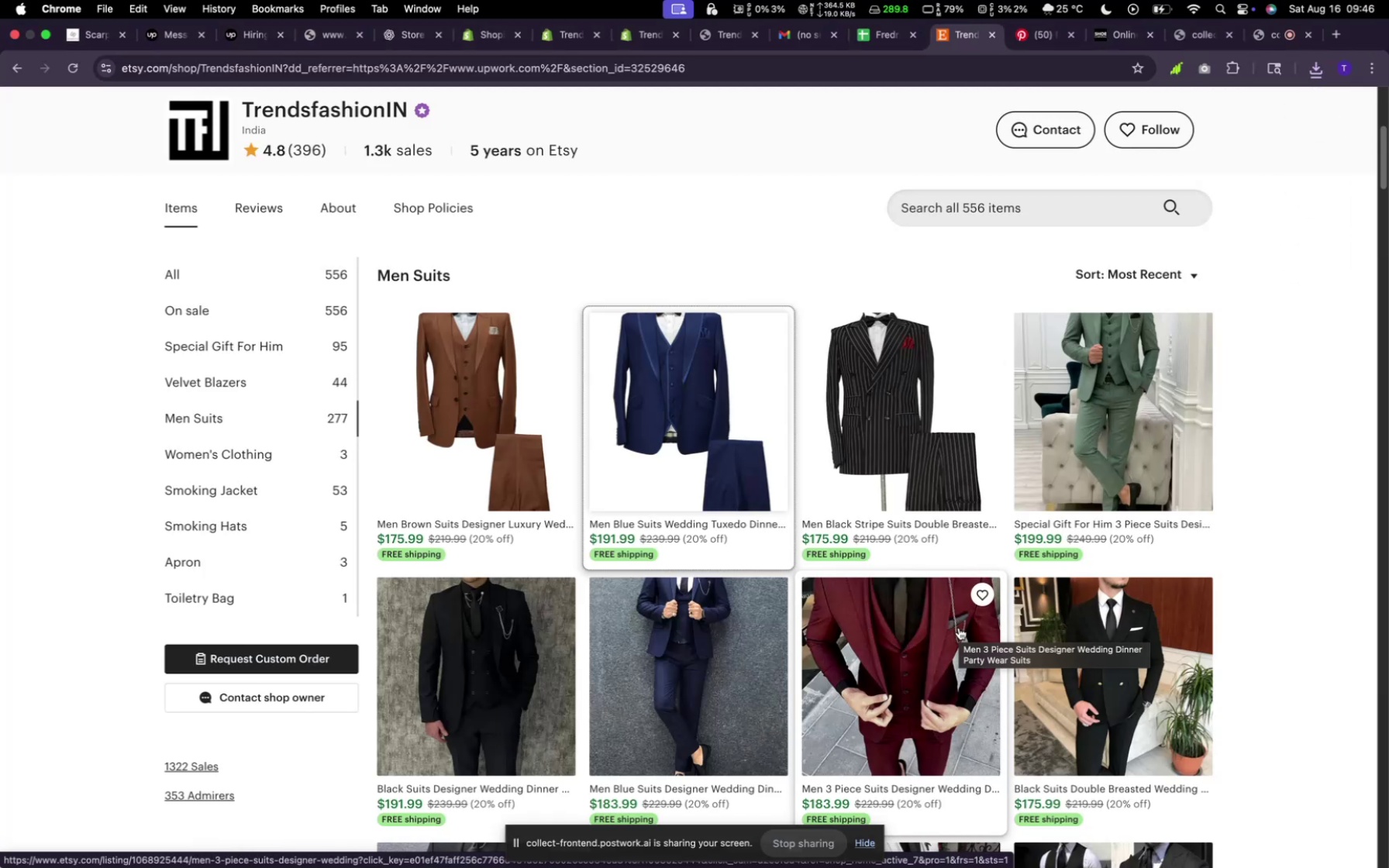 
wait(11.41)
 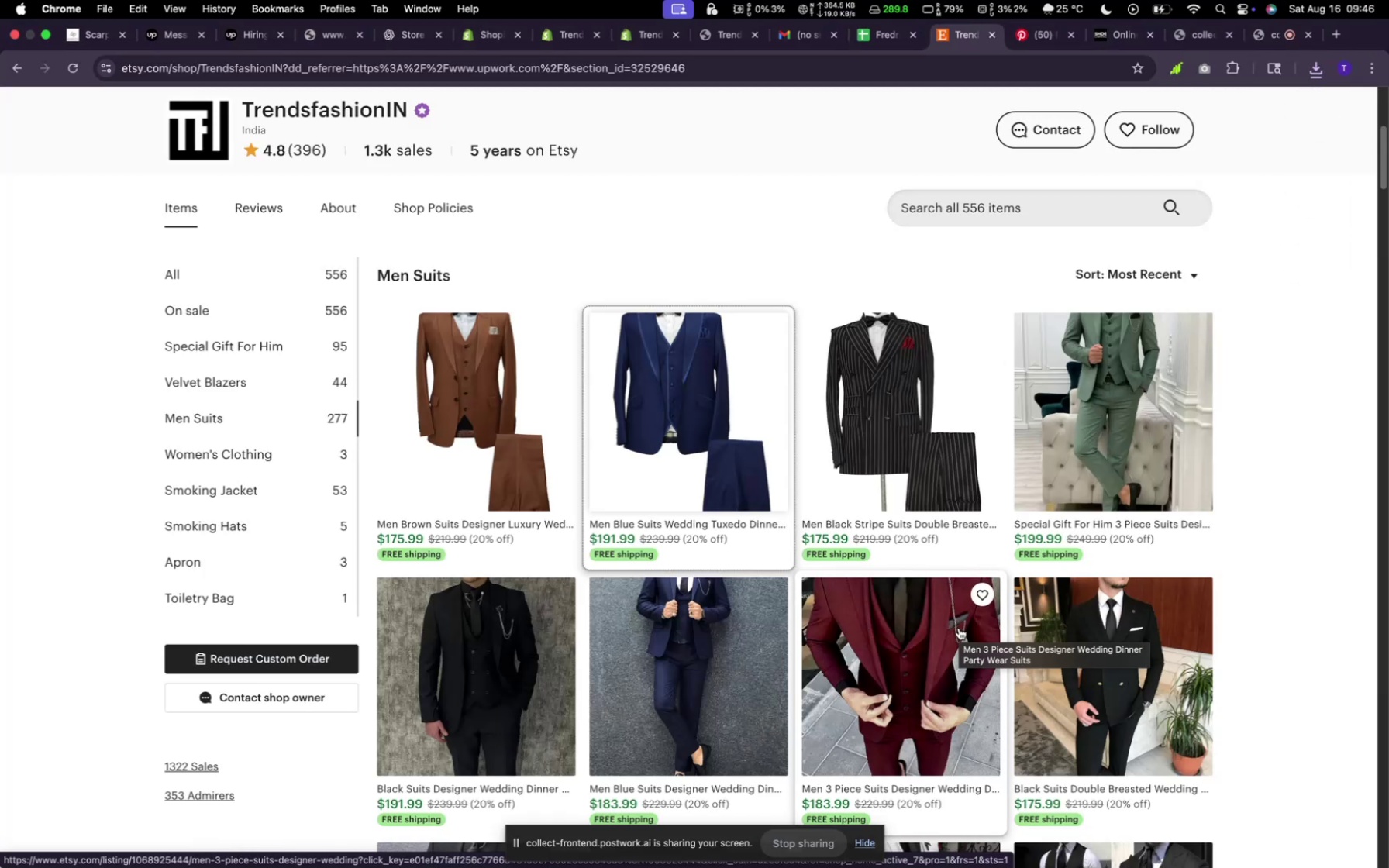 
scroll: coordinate [1008, 422], scroll_direction: down, amount: 72.0
 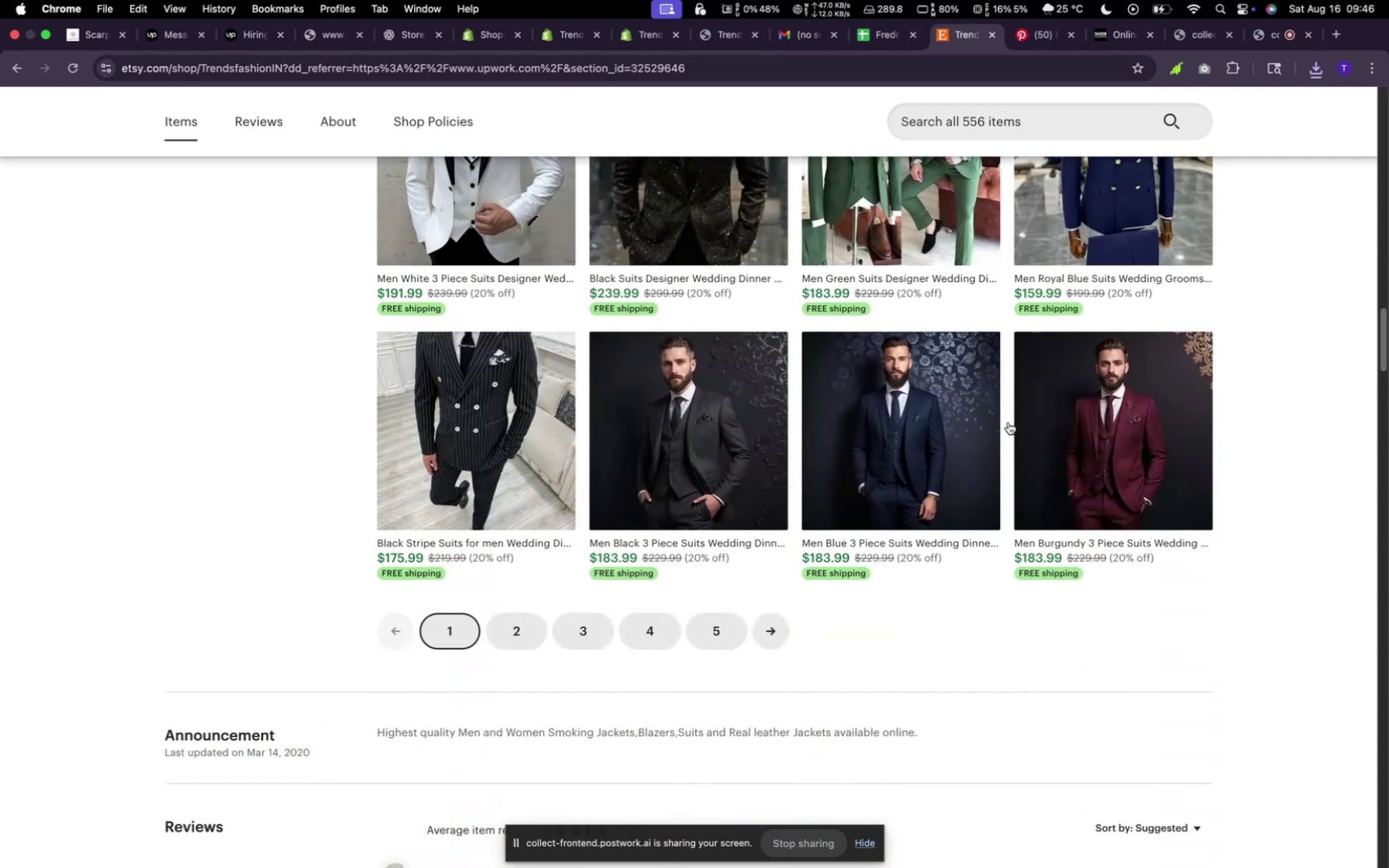 
scroll: coordinate [943, 448], scroll_direction: up, amount: 71.0
 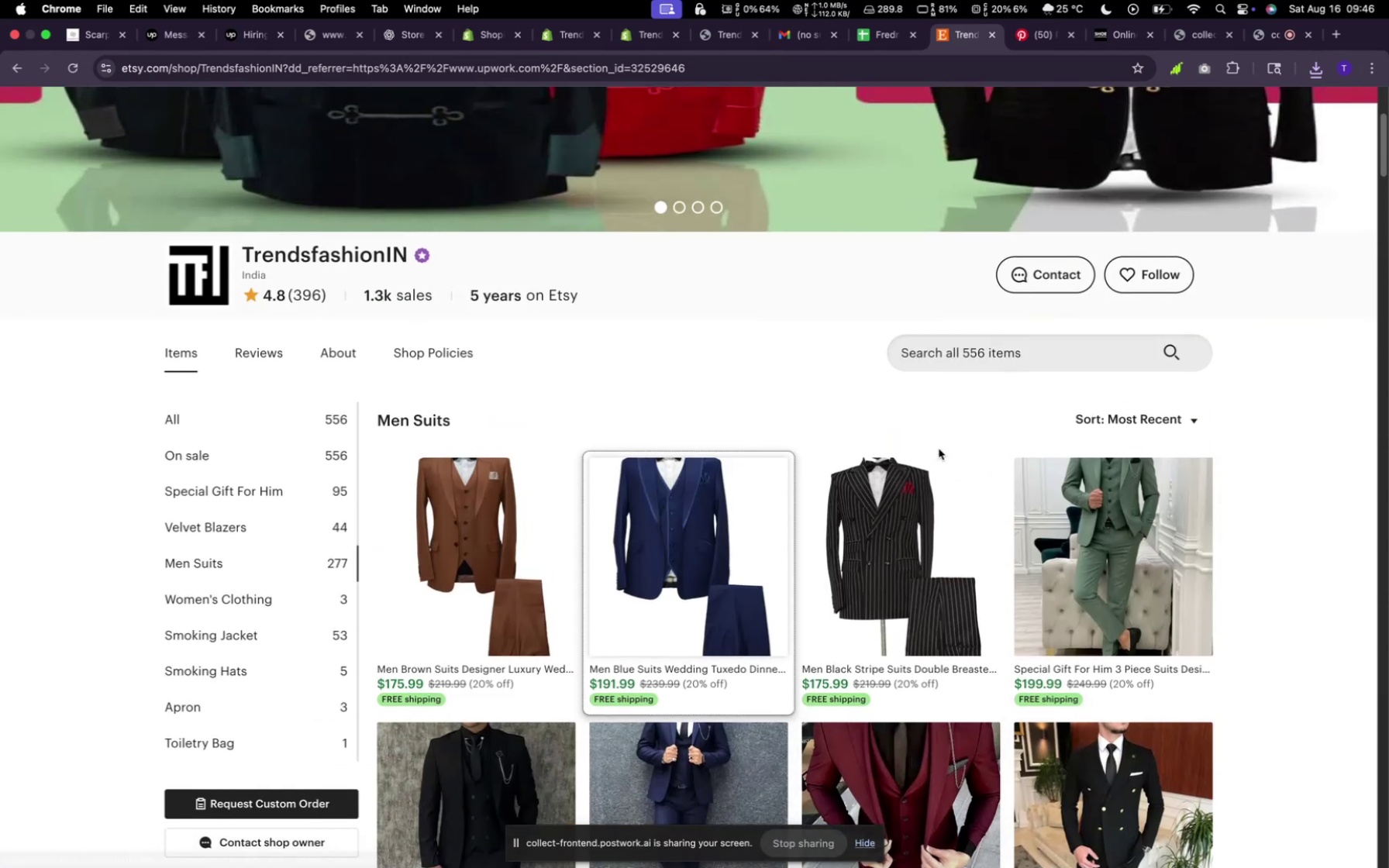 
scroll: coordinate [875, 481], scroll_direction: down, amount: 8.0
 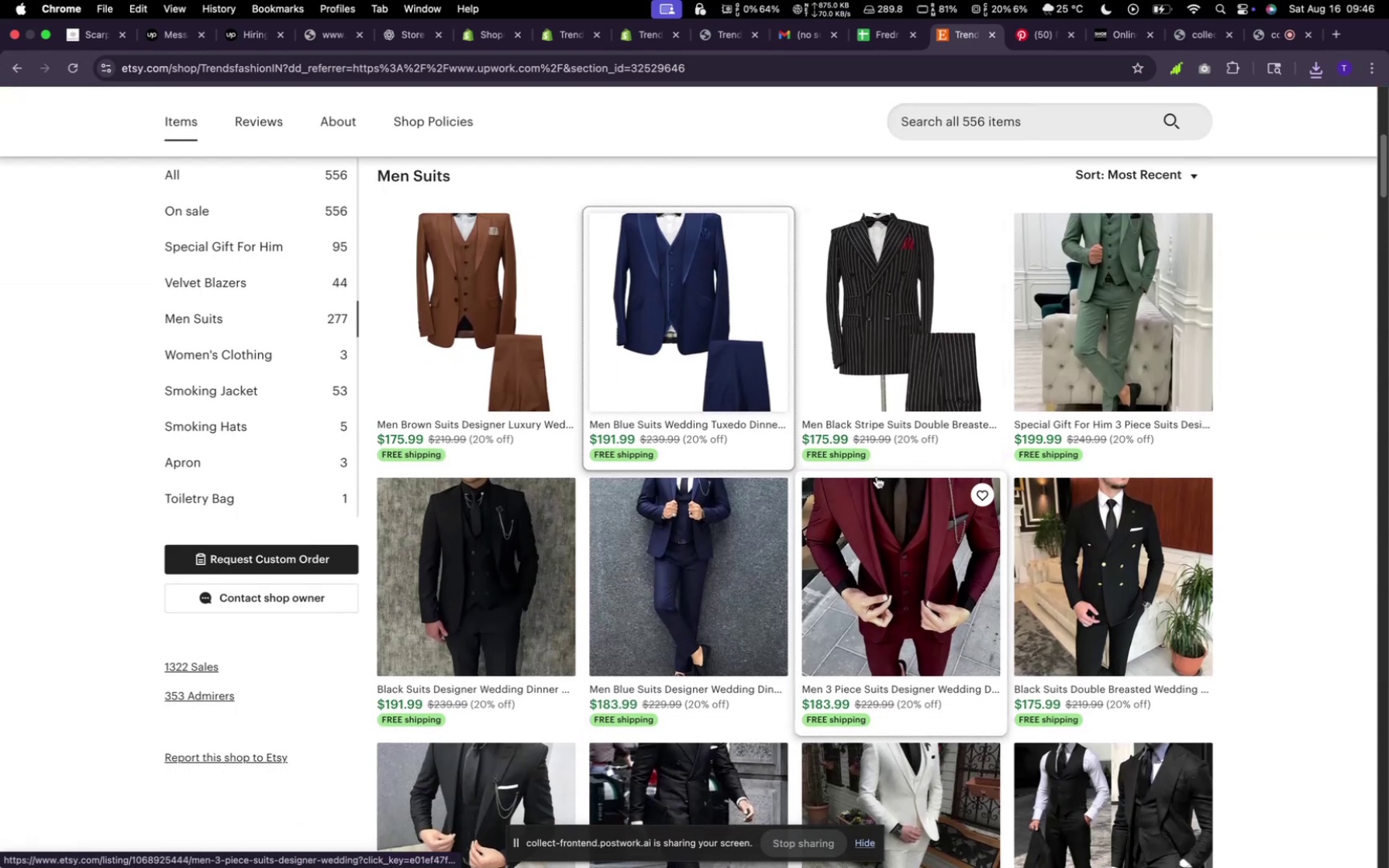 
mouse_move([931, 364])
 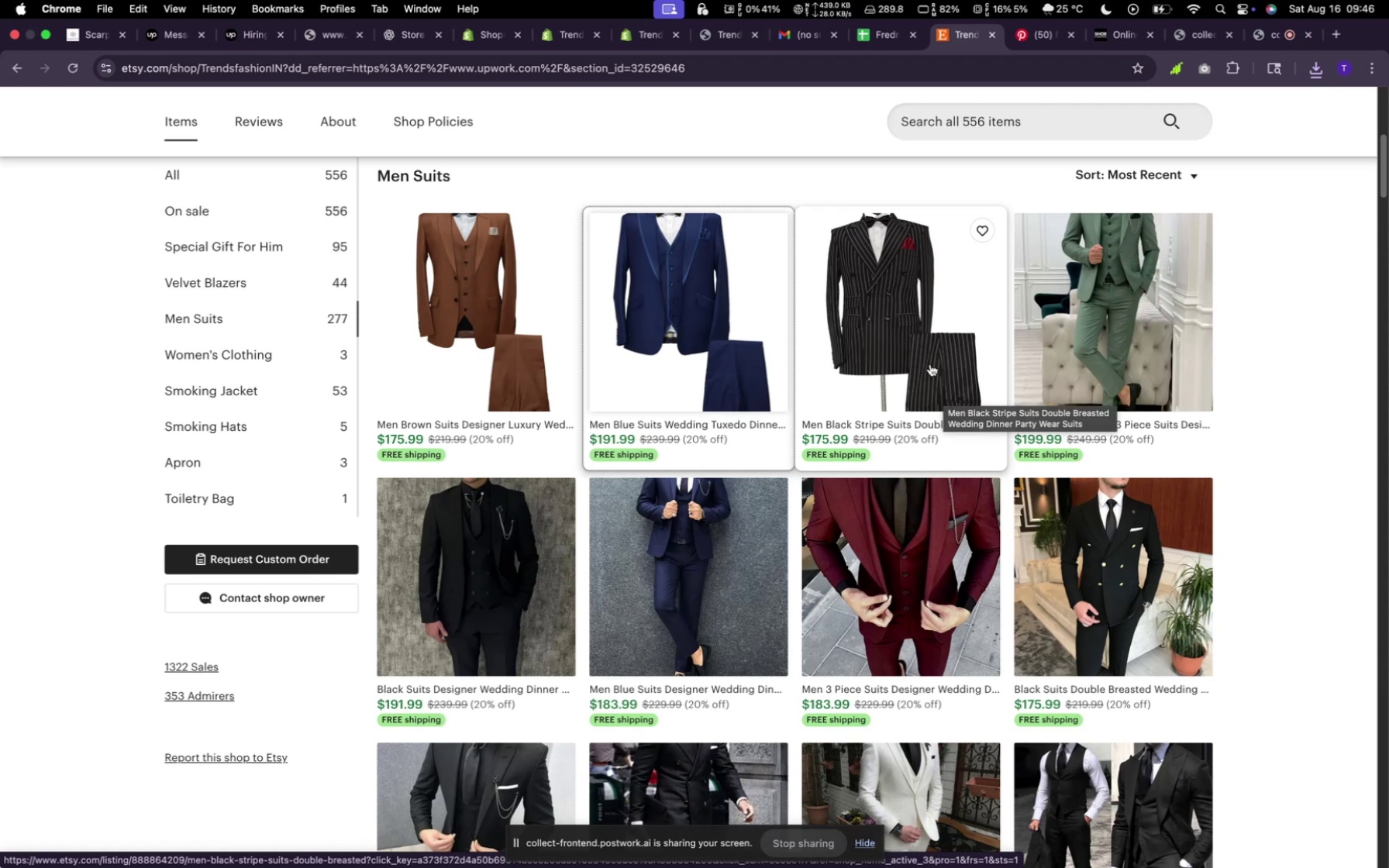 
right_click([931, 353])
 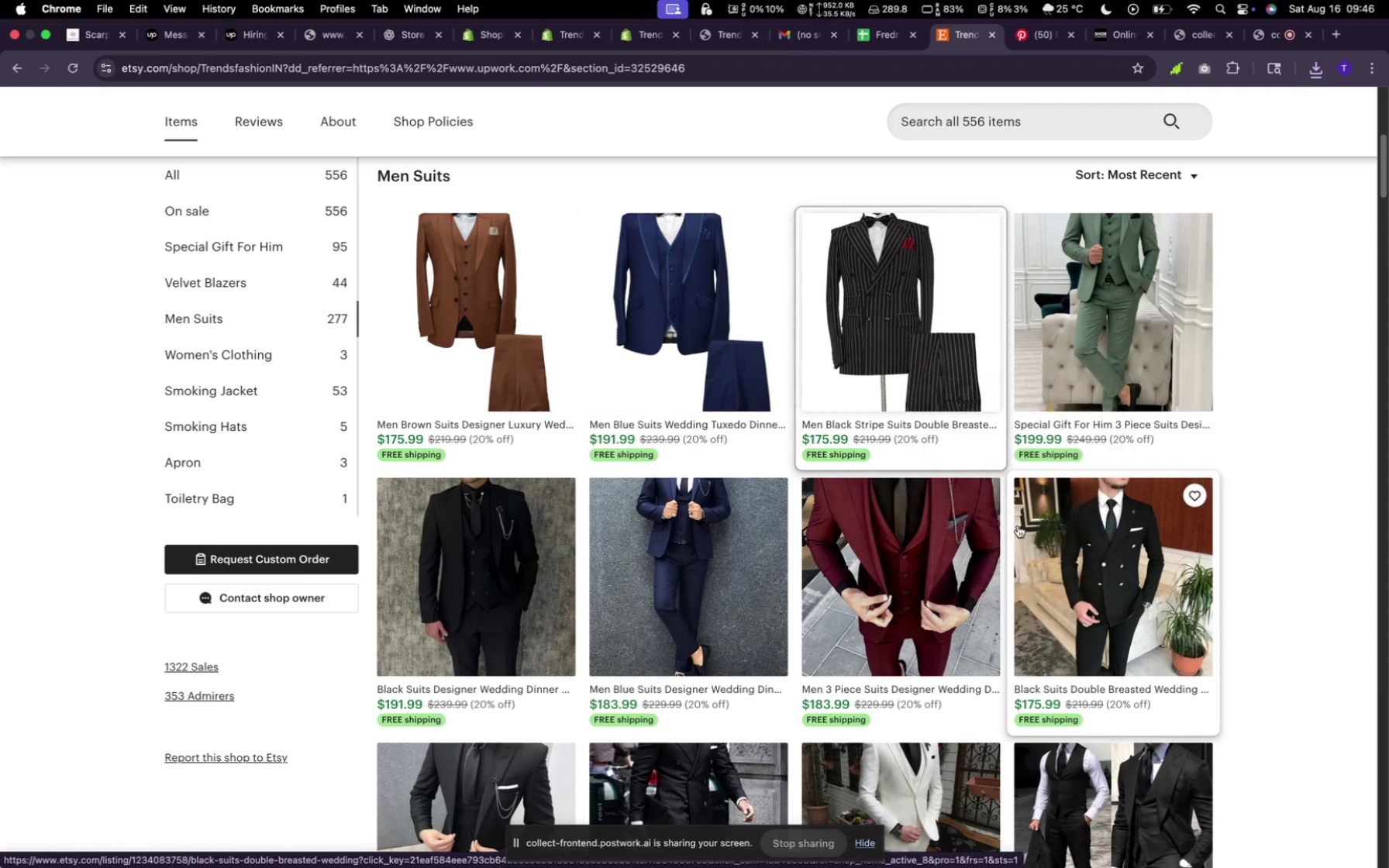 
mouse_move([952, 607])
 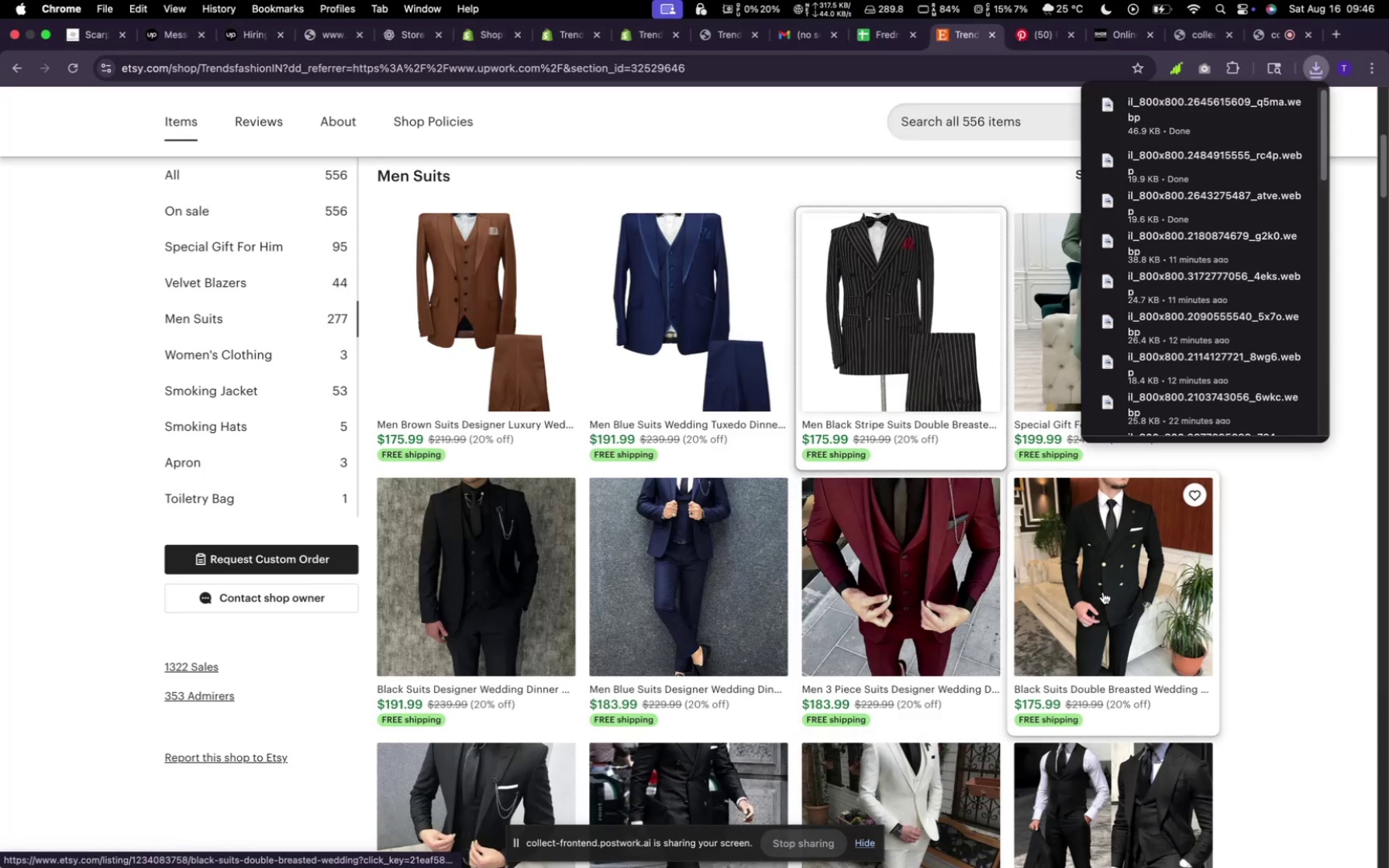 
mouse_move([1041, 551])
 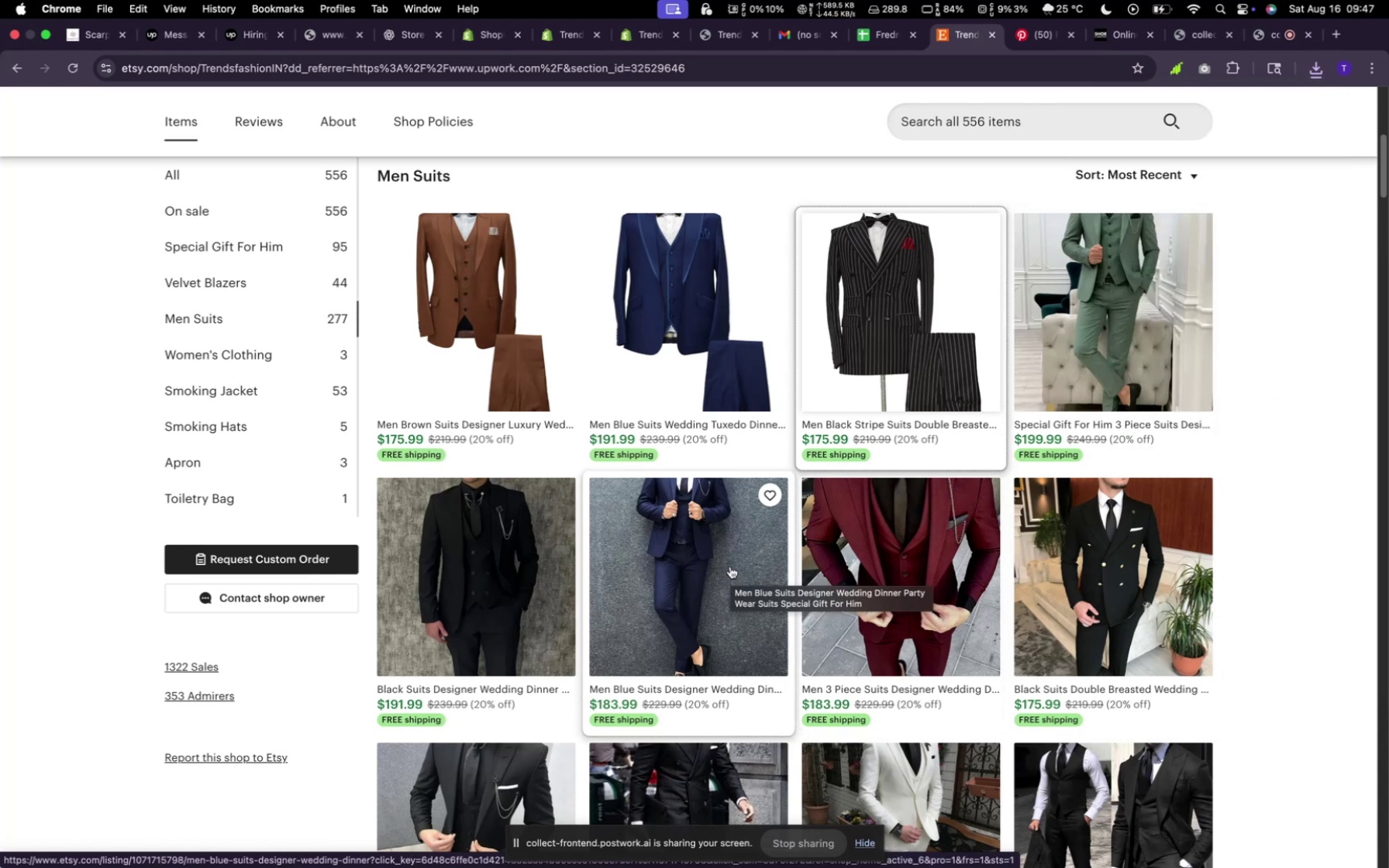 
scroll: coordinate [732, 560], scroll_direction: down, amount: 6.0
 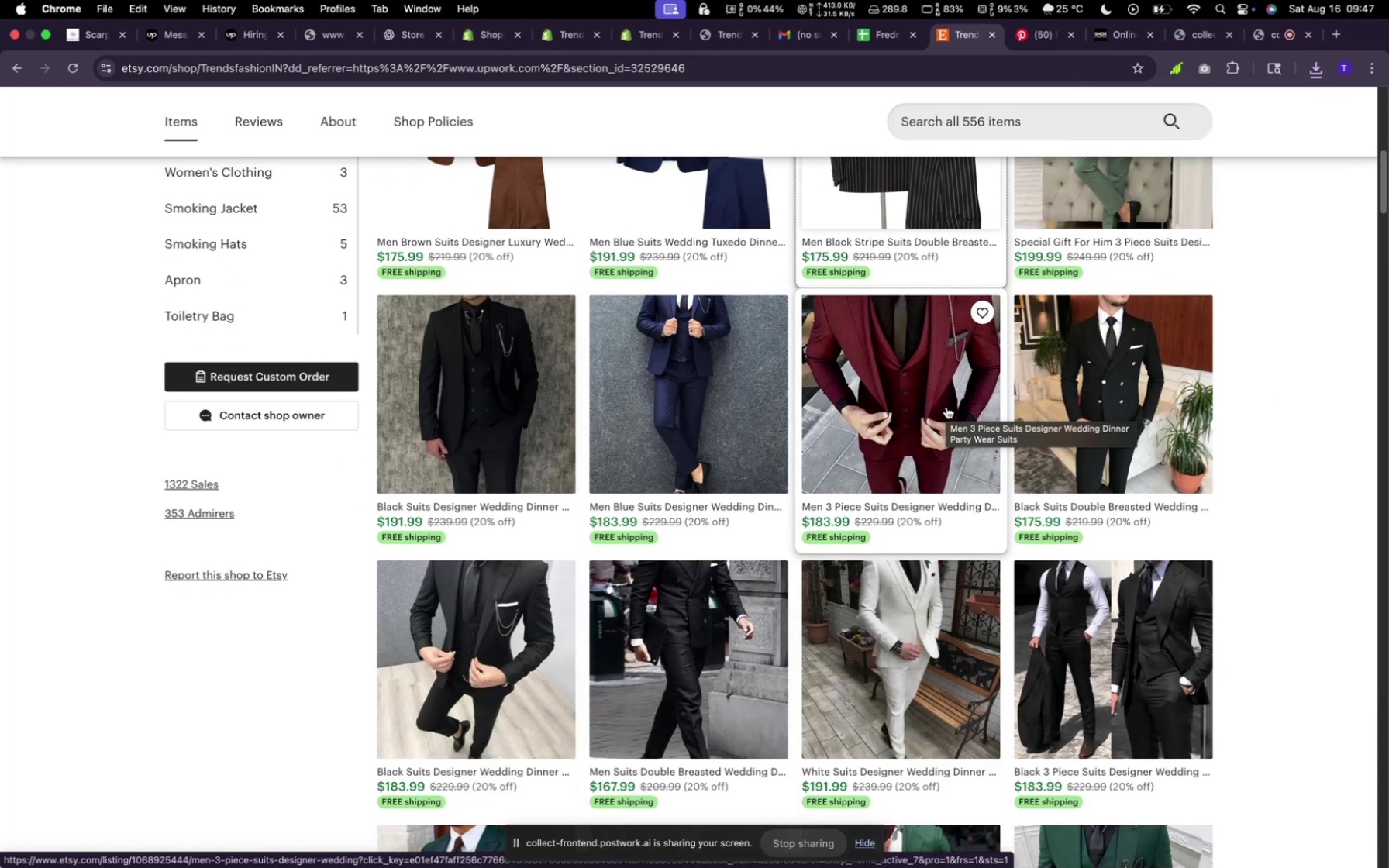 
right_click([1082, 391])
 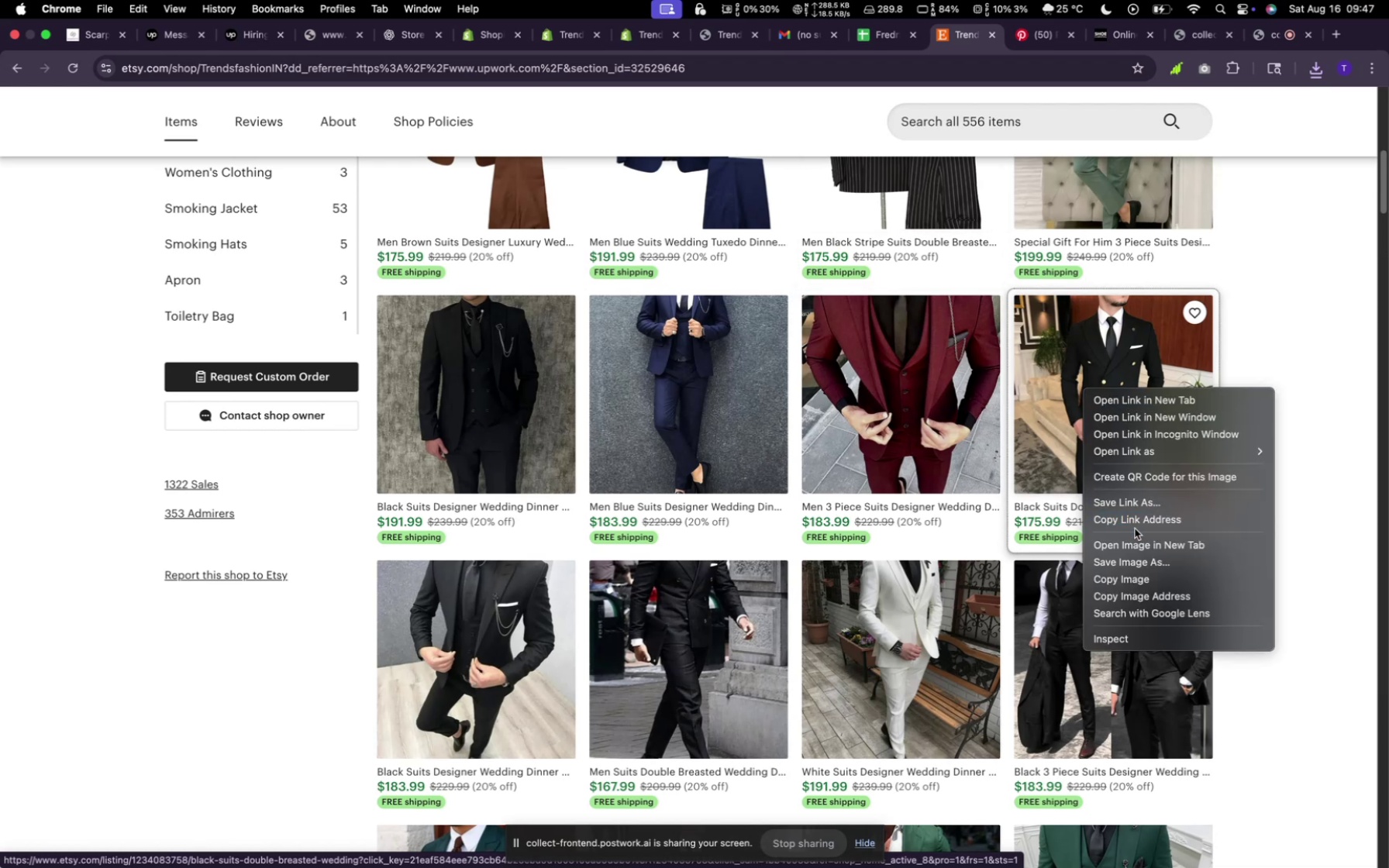 
left_click([1138, 557])
 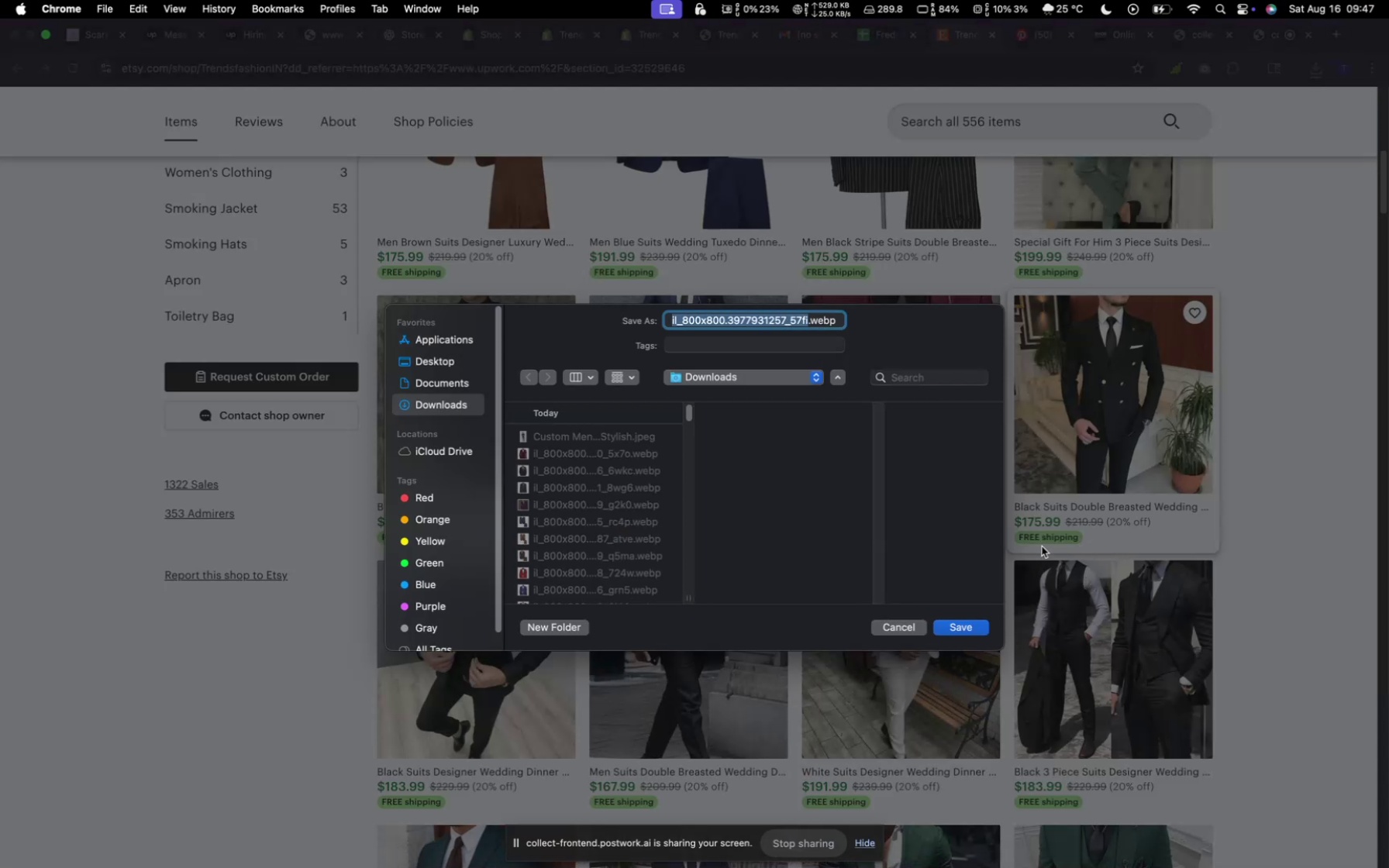 
left_click([946, 622])
 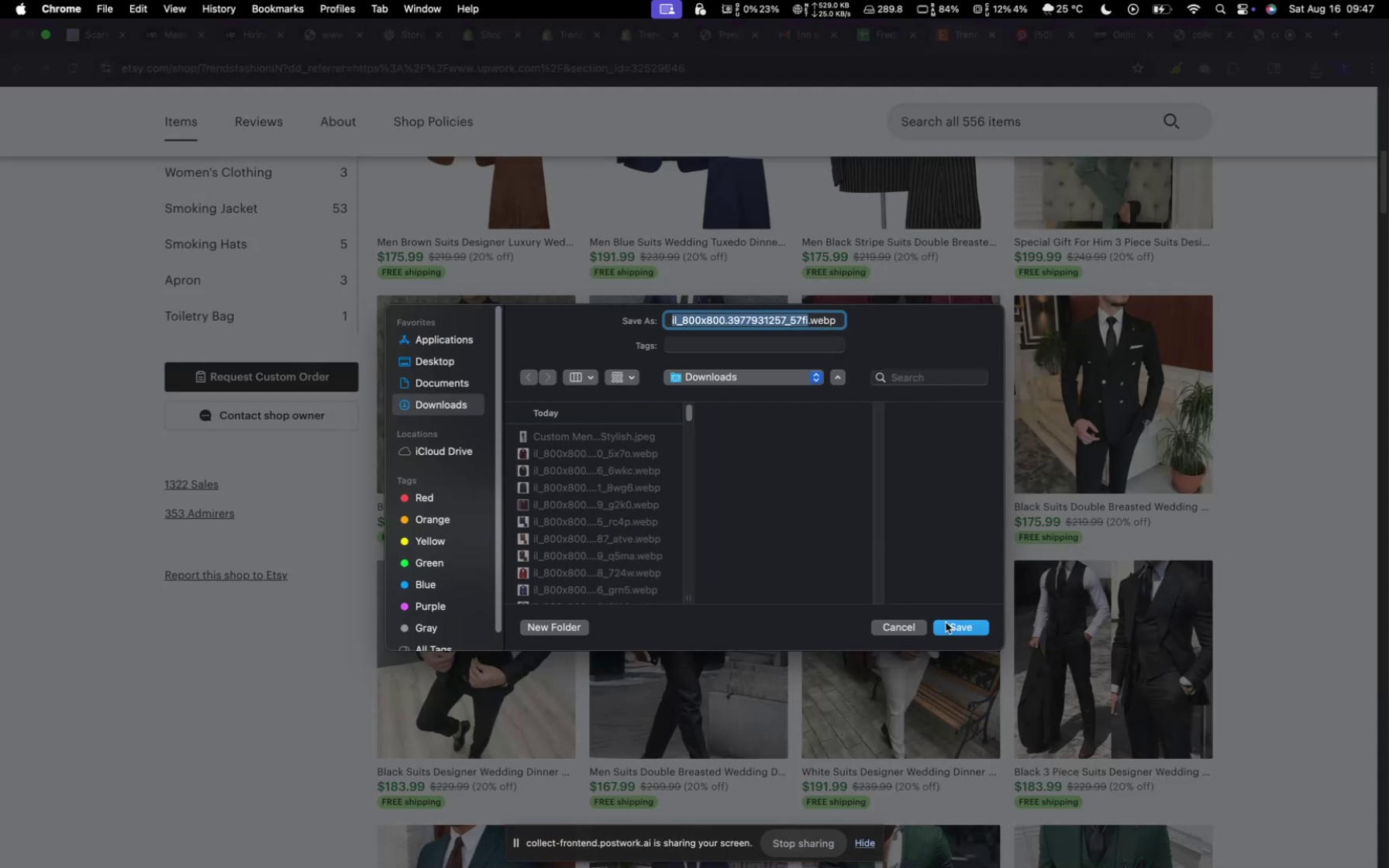 
scroll: coordinate [769, 559], scroll_direction: down, amount: 28.0
 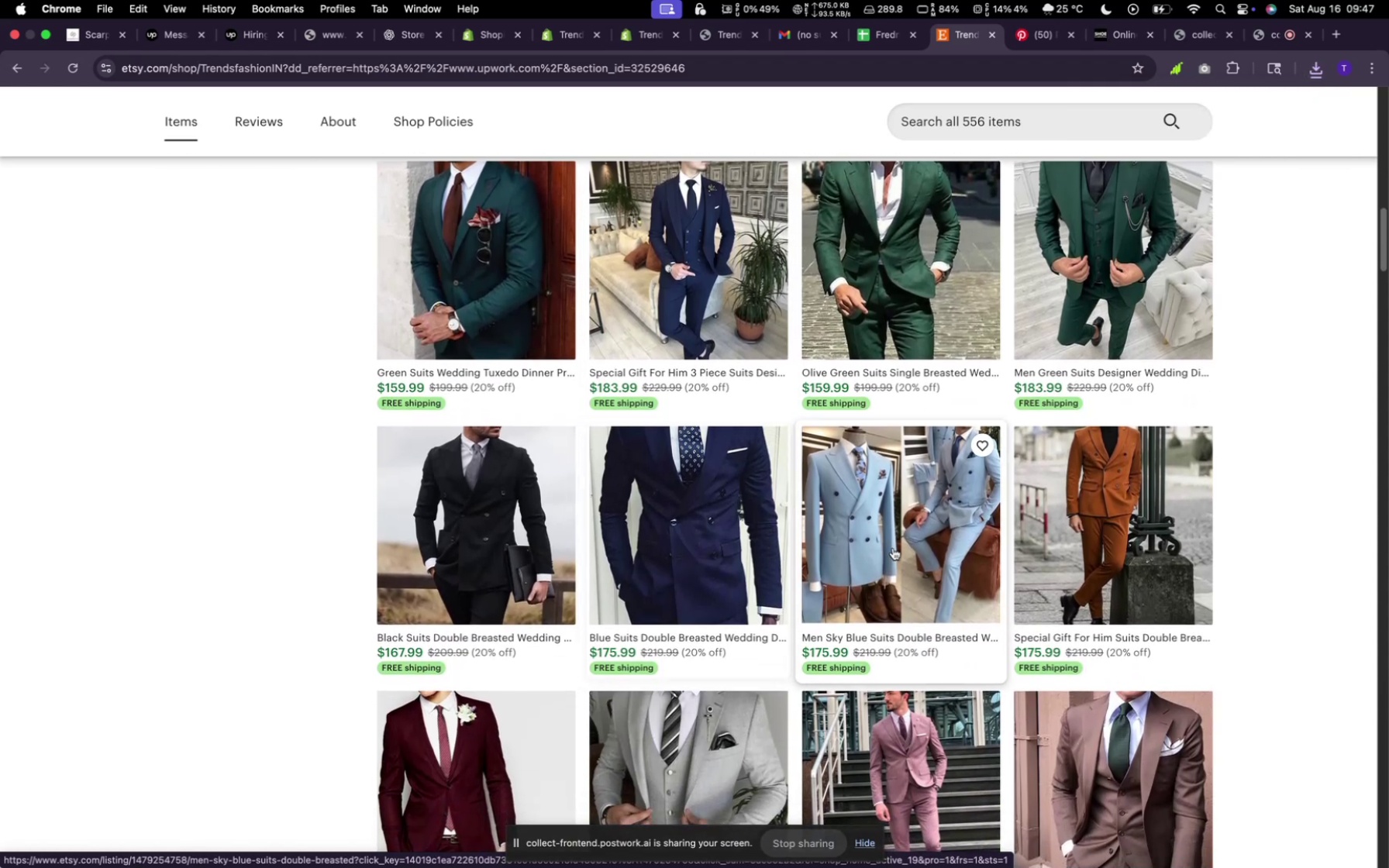 
right_click([921, 532])
 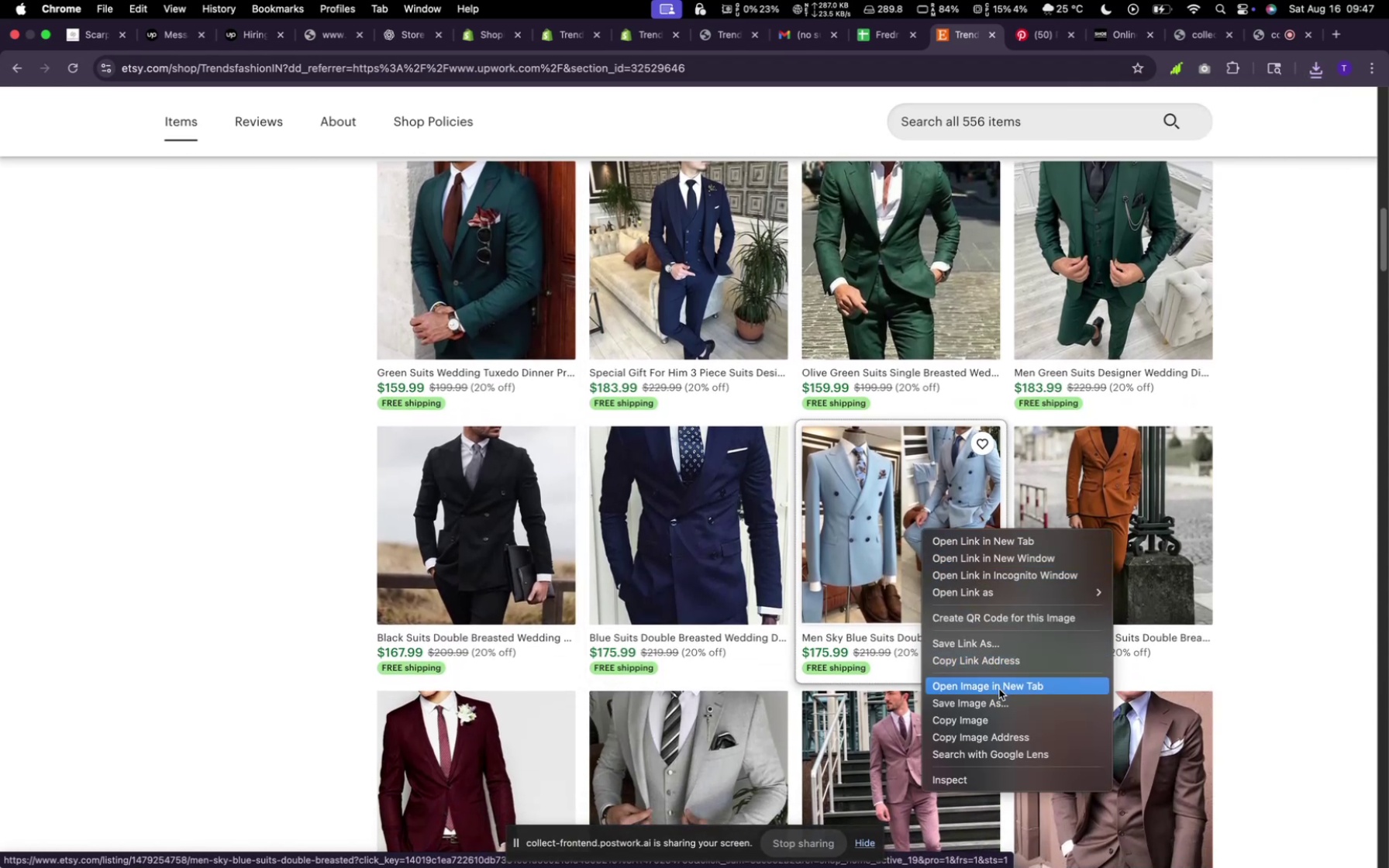 
left_click([999, 701])
 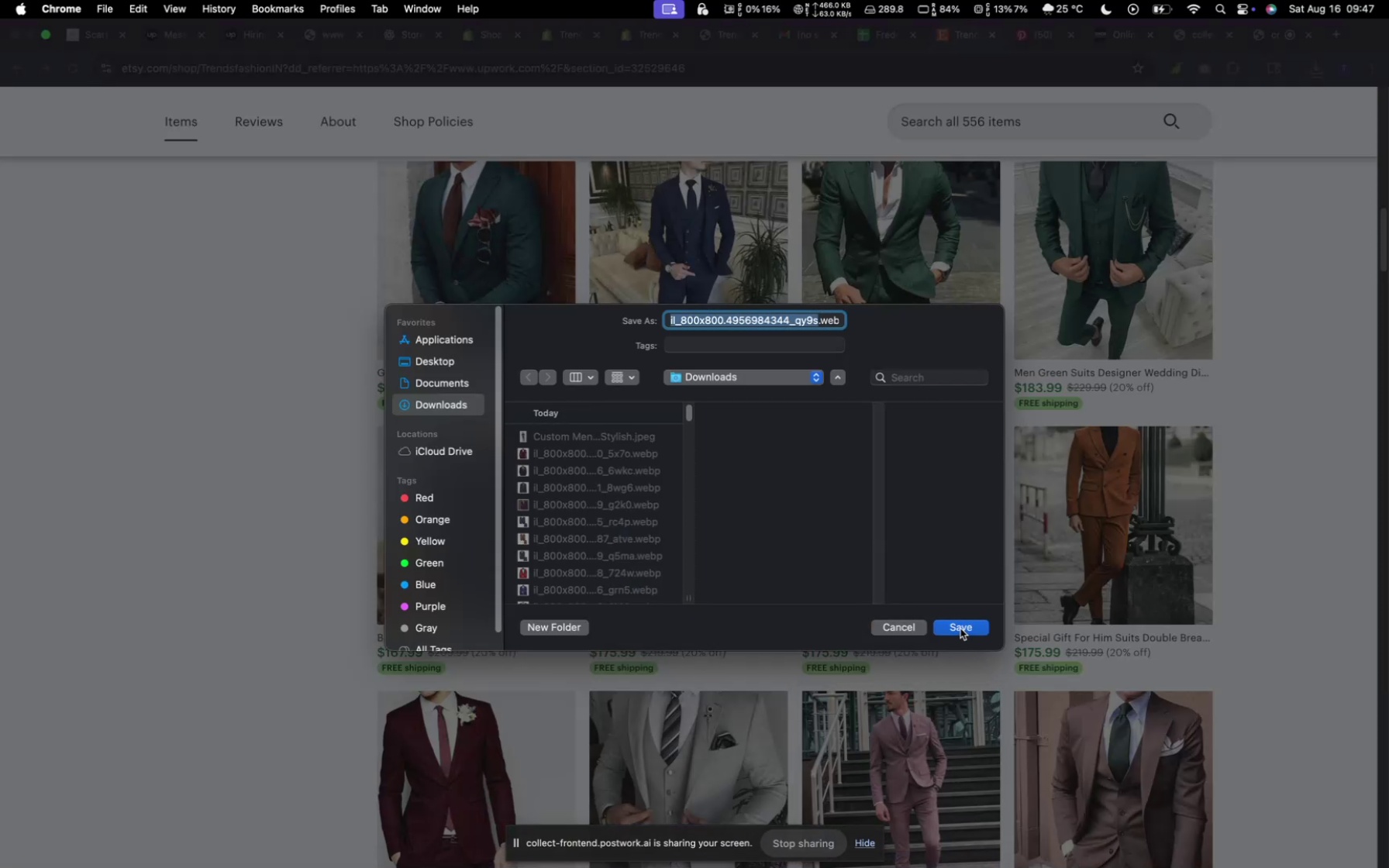 
left_click([960, 627])
 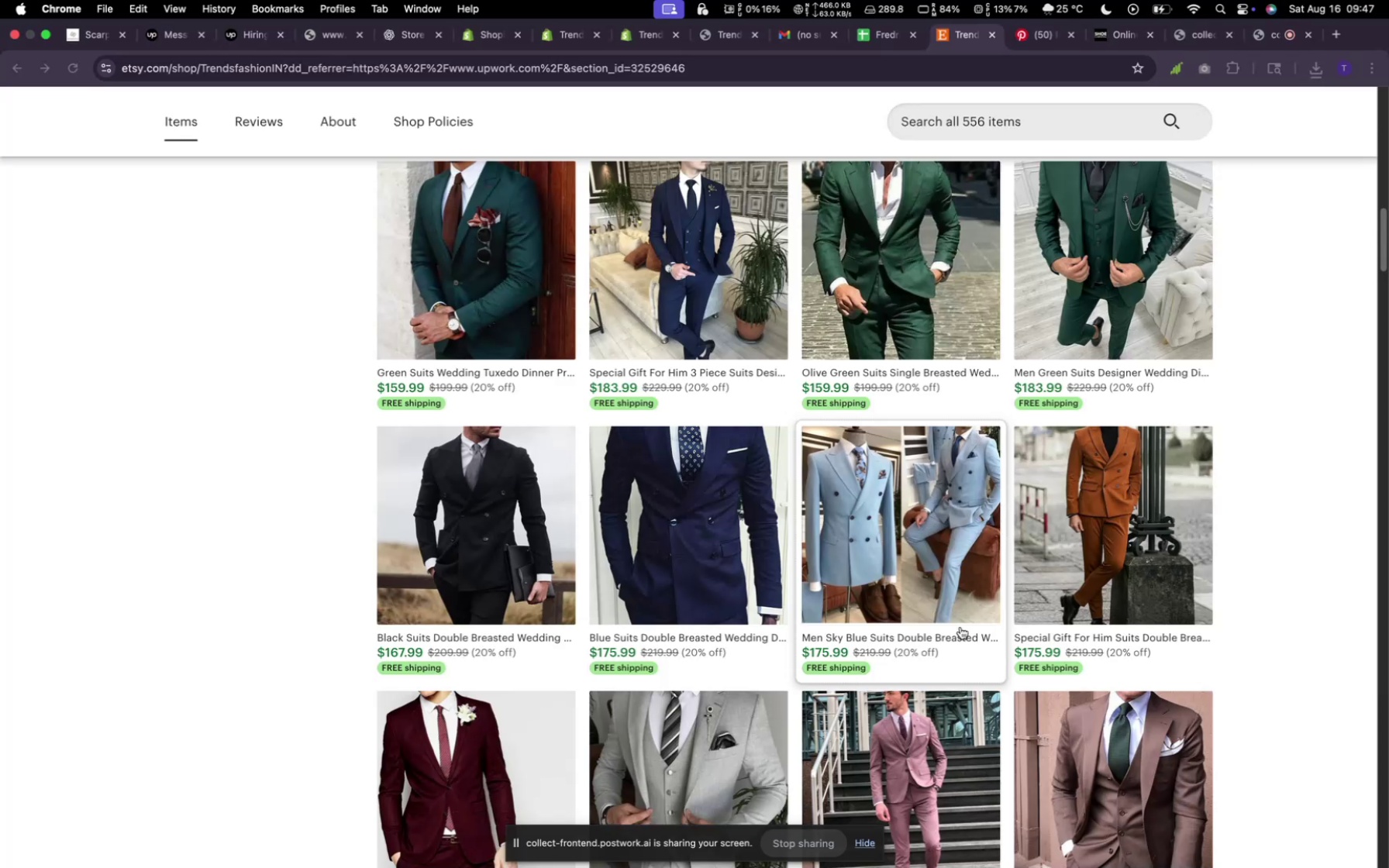 
mouse_move([679, 528])
 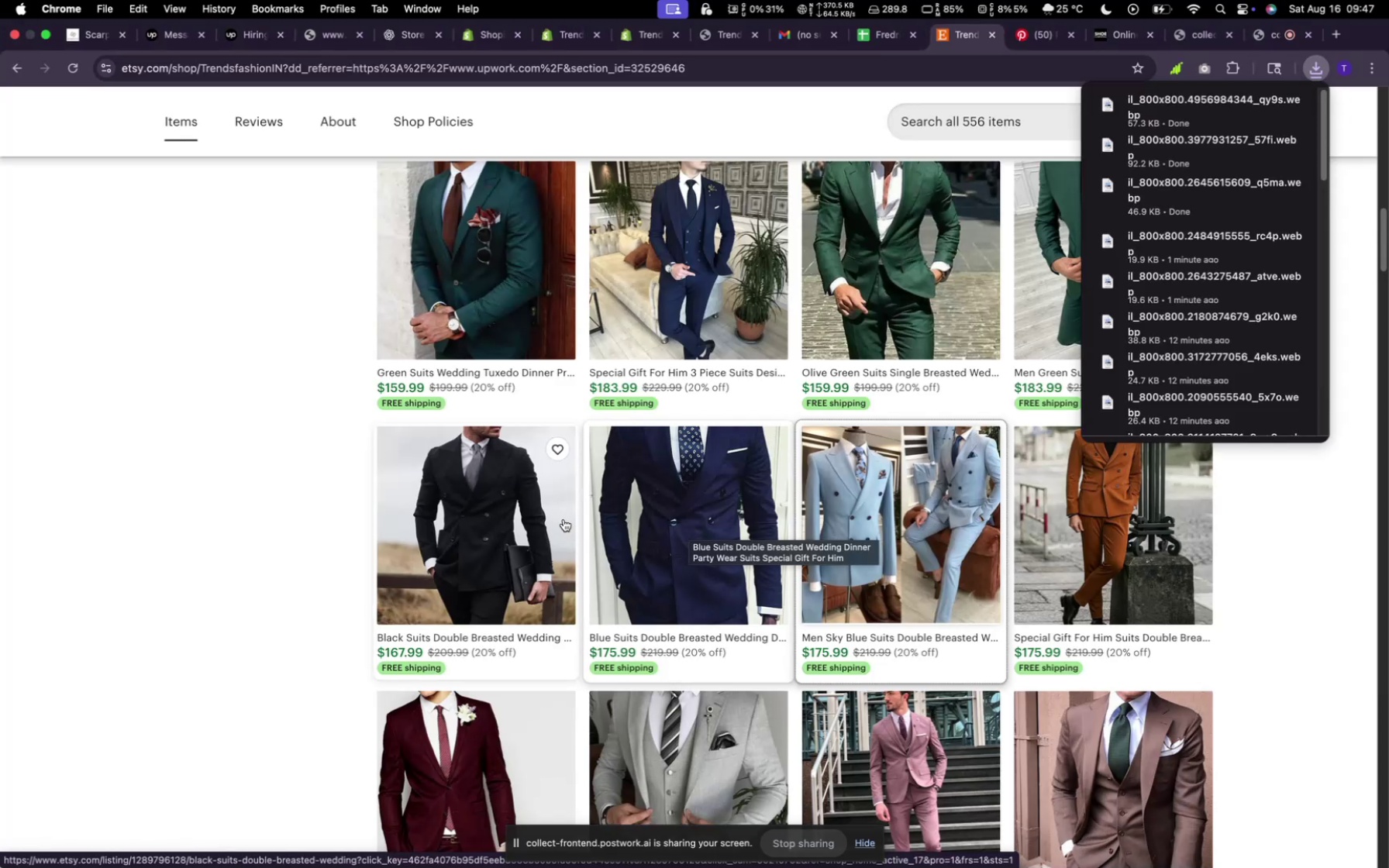 
right_click([508, 514])
 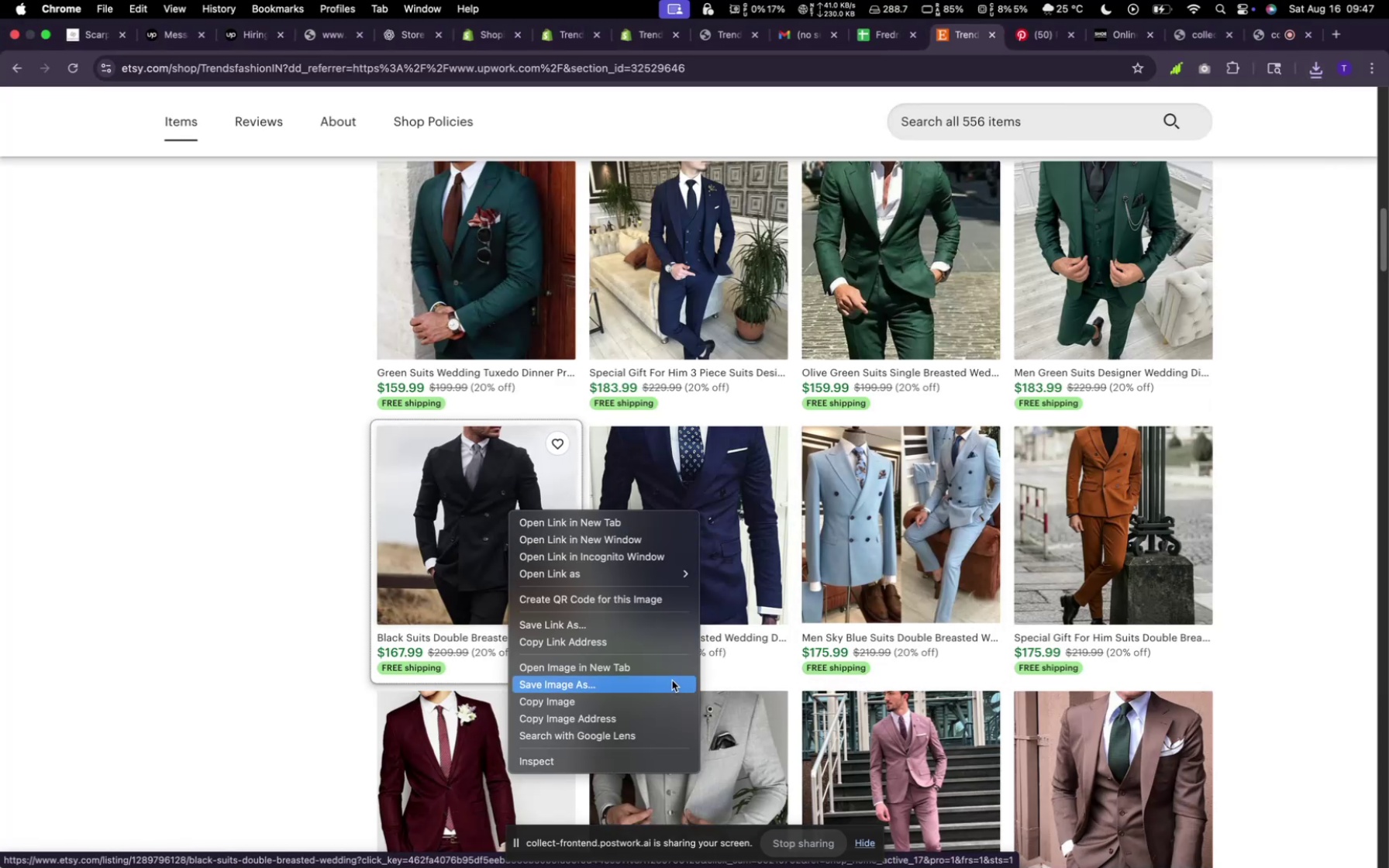 
wait(5.14)
 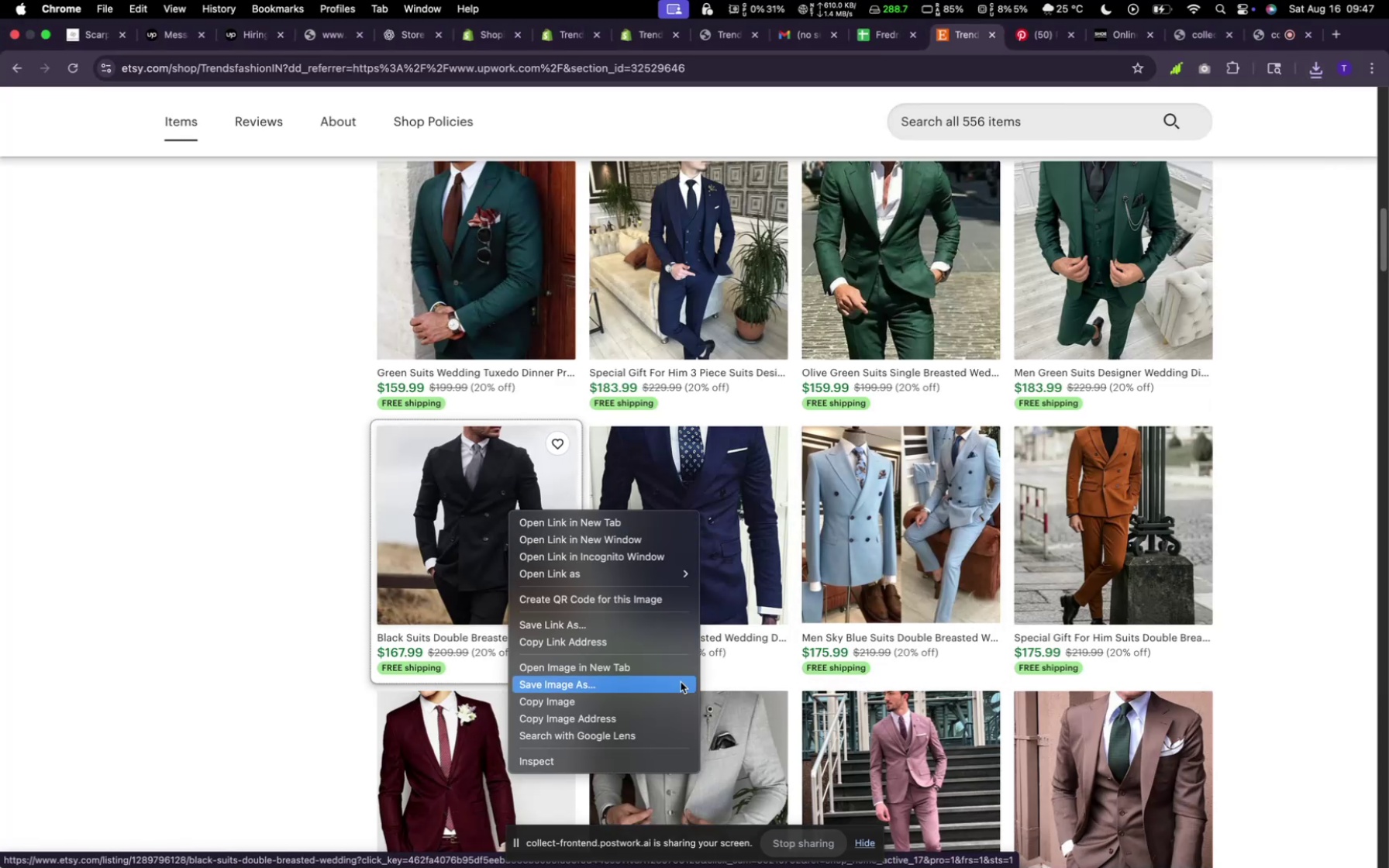 
left_click([672, 681])
 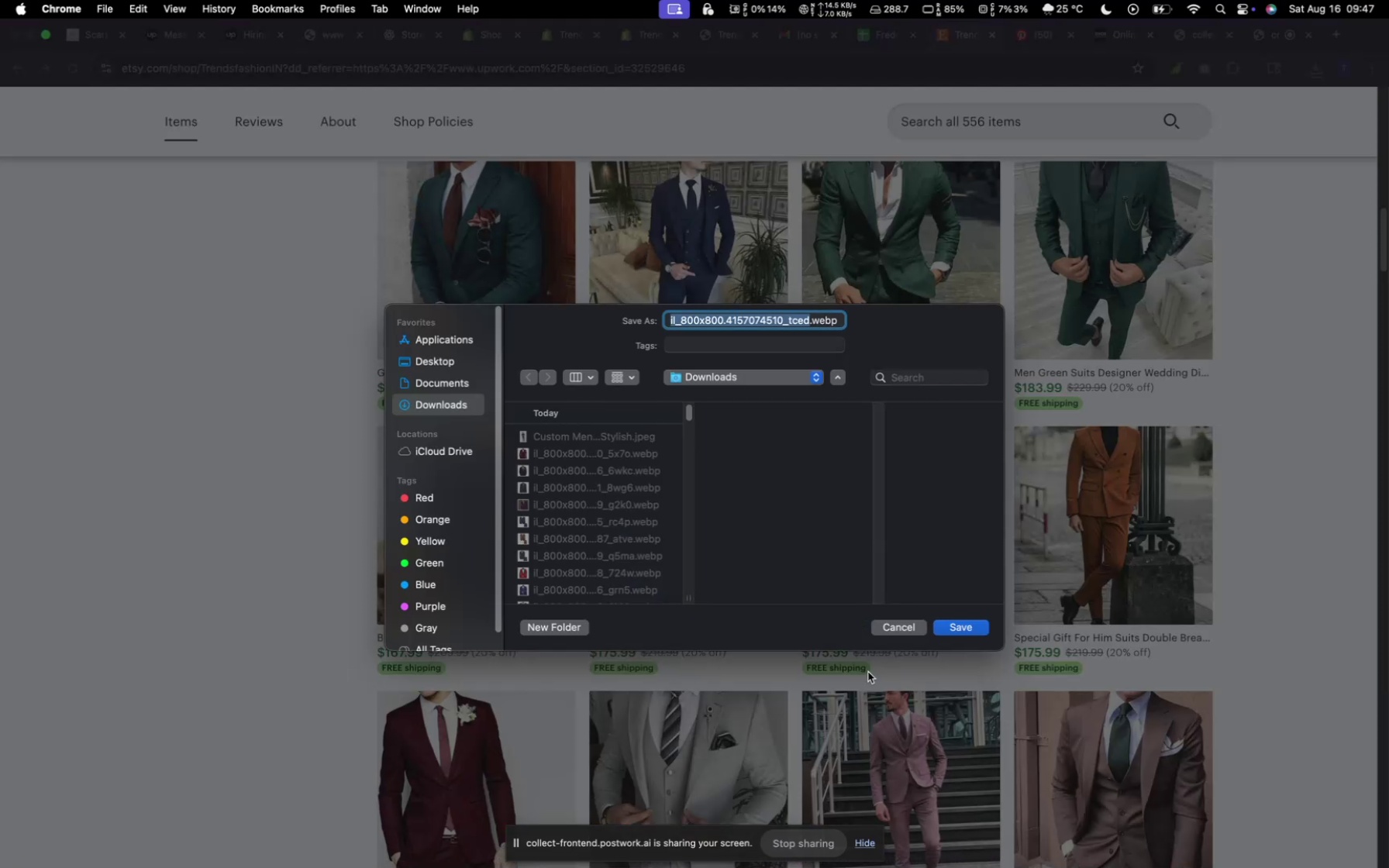 
left_click([955, 634])
 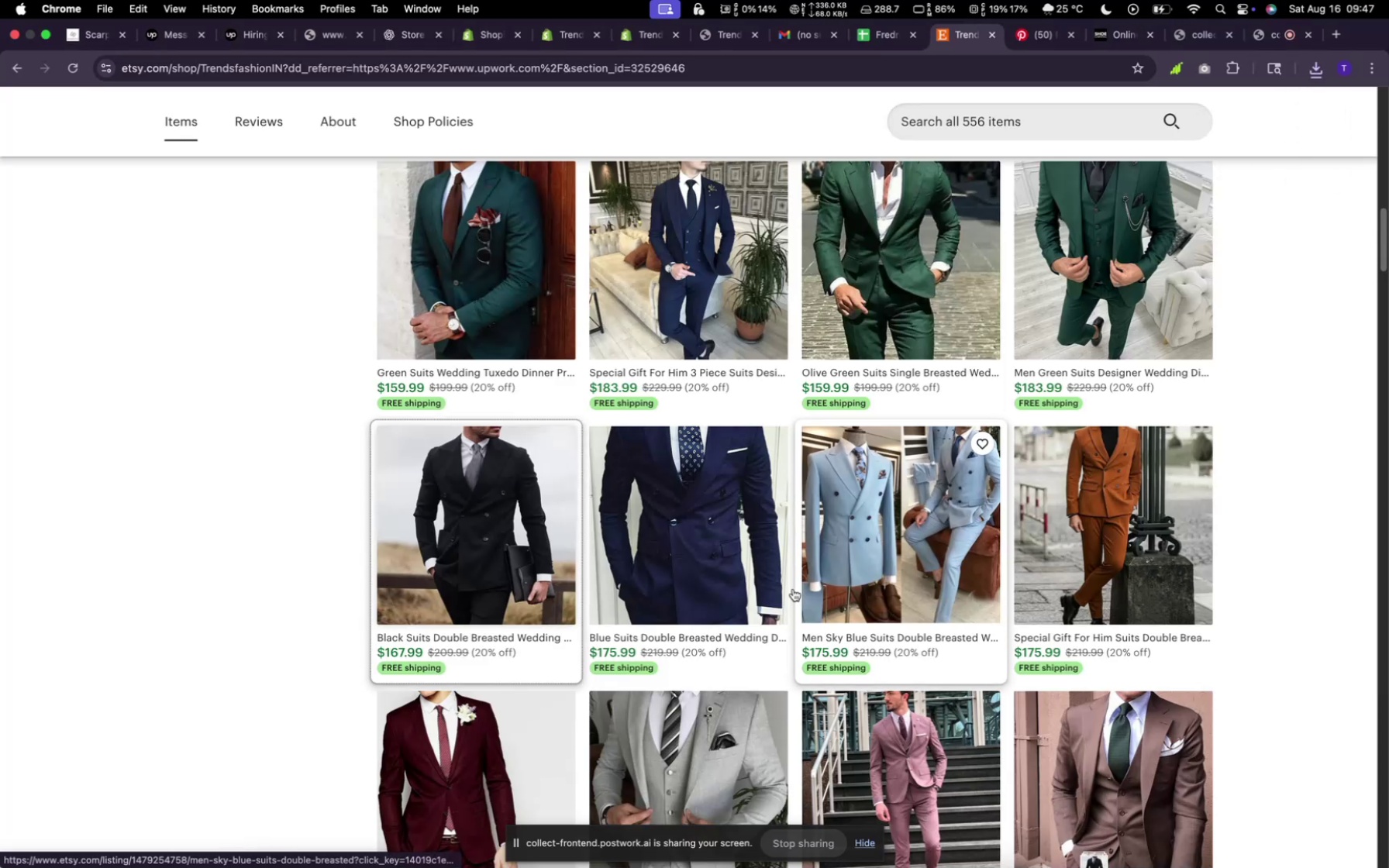 
right_click([712, 536])
 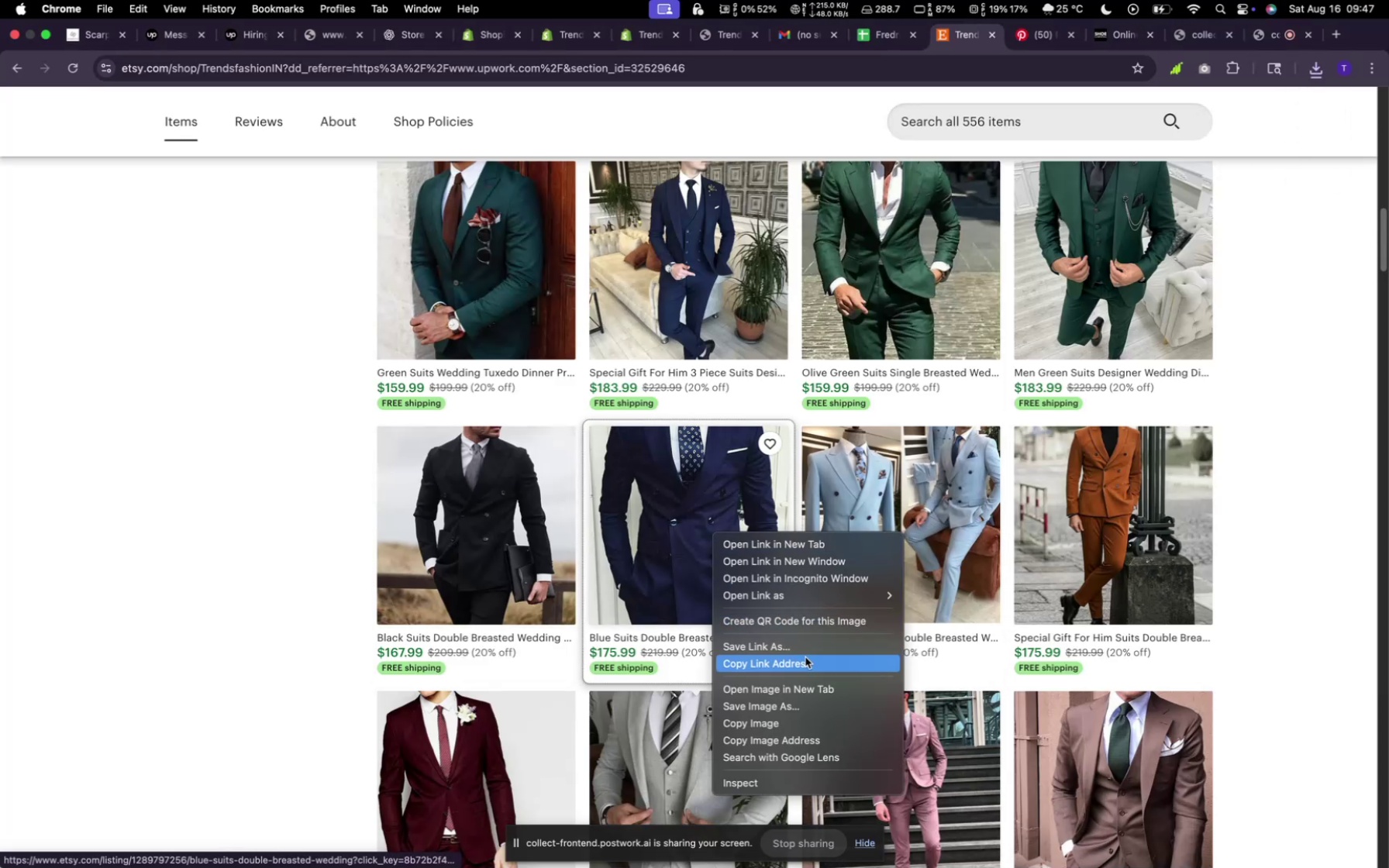 
left_click([815, 704])
 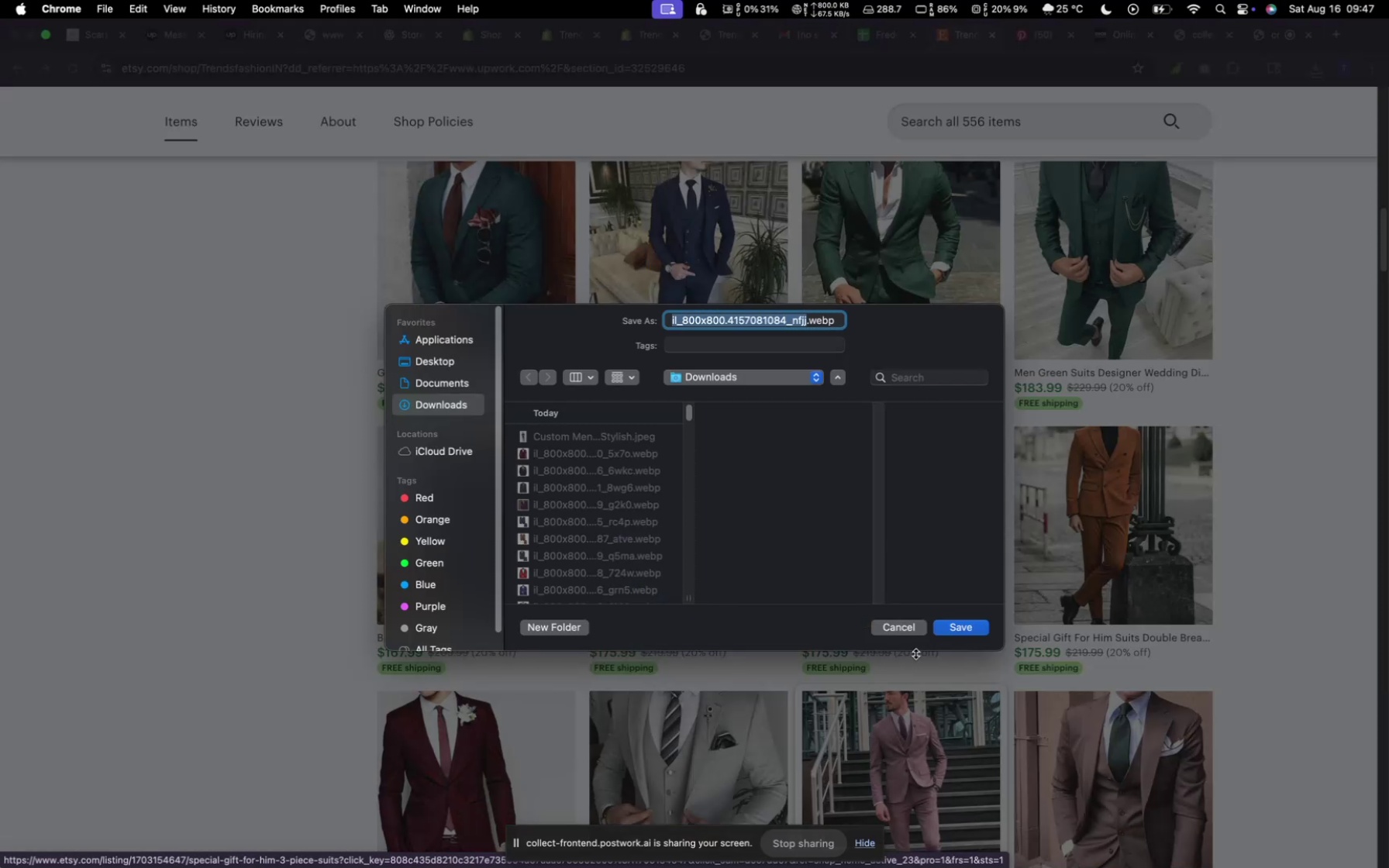 
scroll: coordinate [929, 611], scroll_direction: down, amount: 14.0
 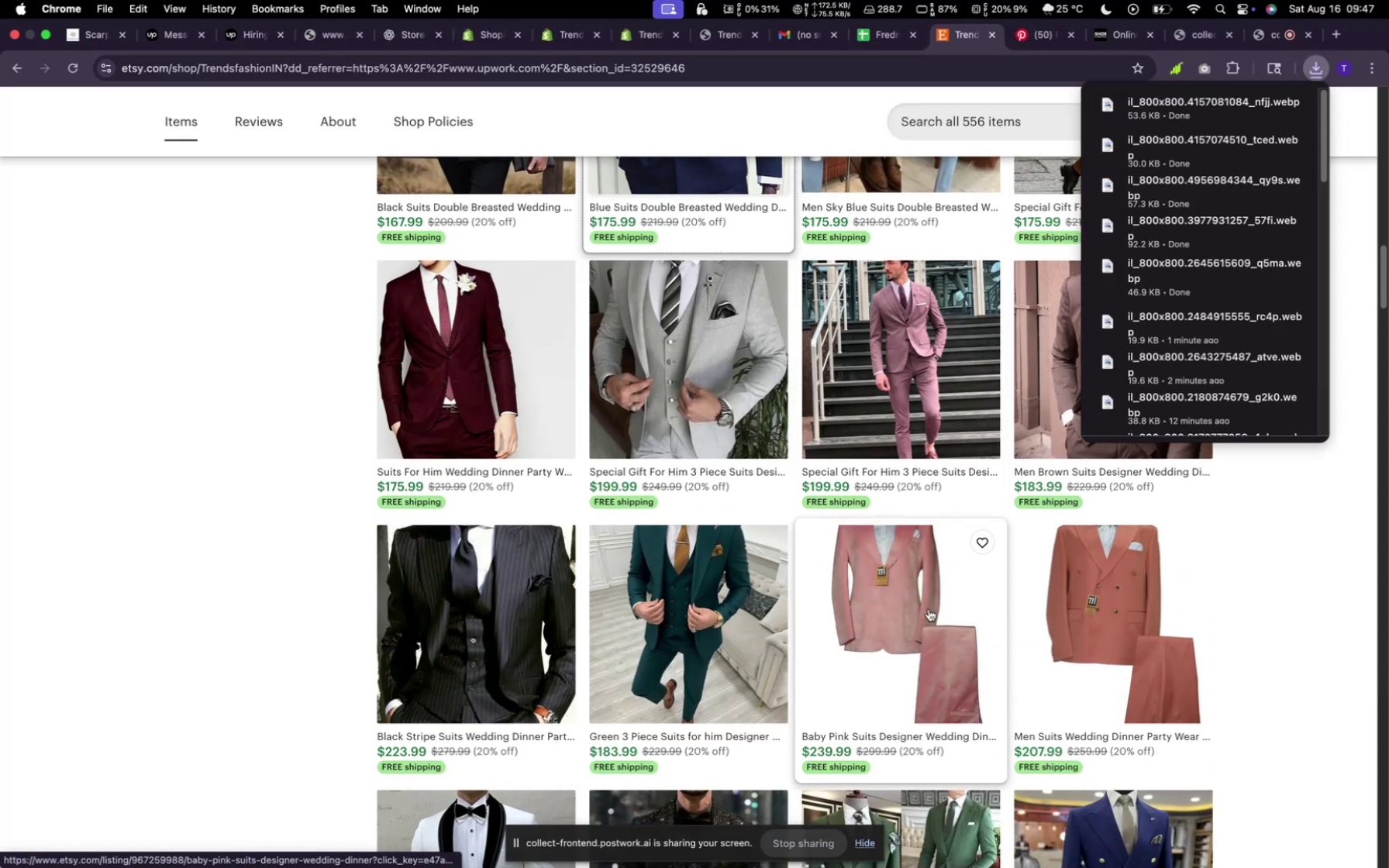 
mouse_move([912, 607])
 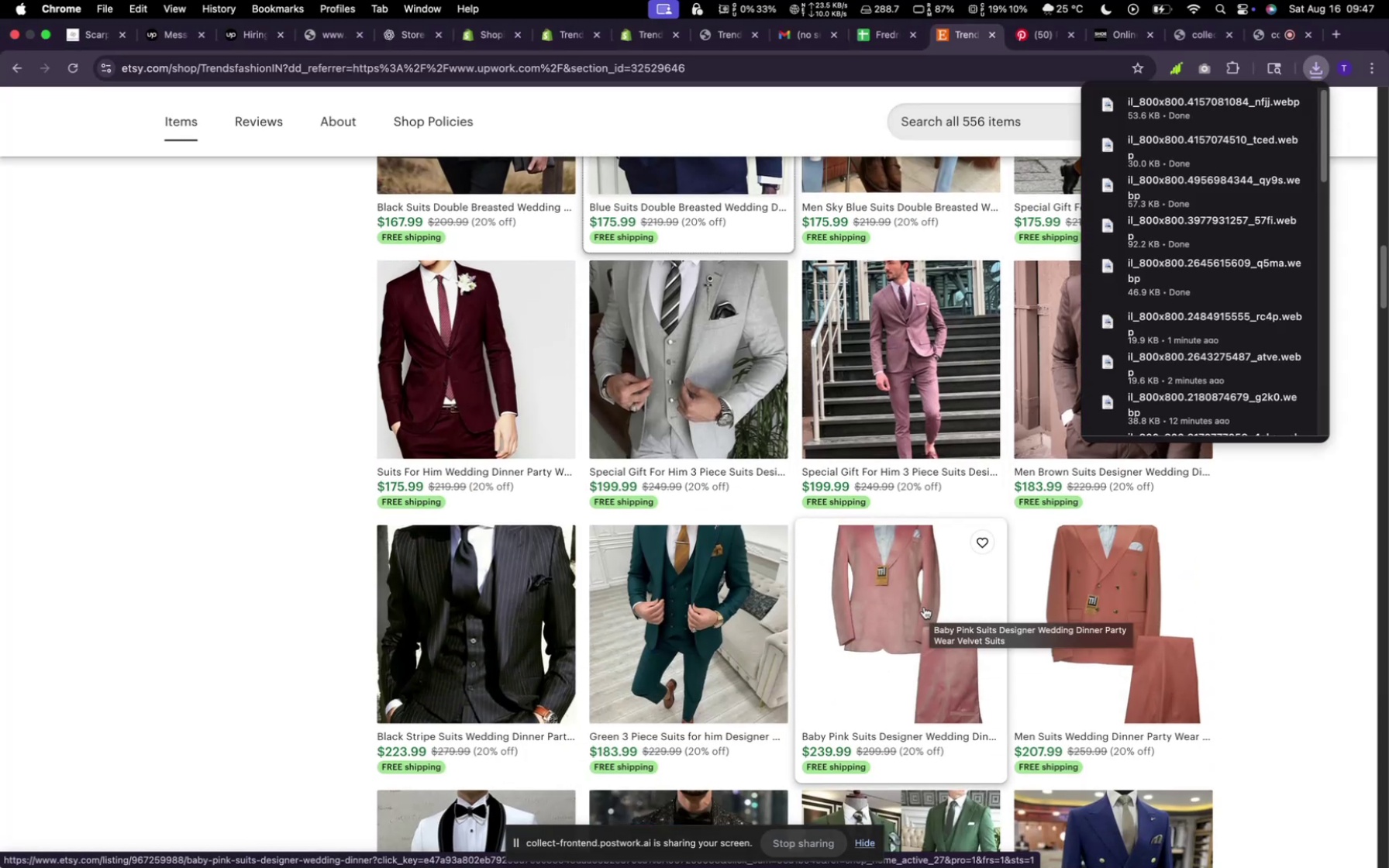 
mouse_move([750, 436])
 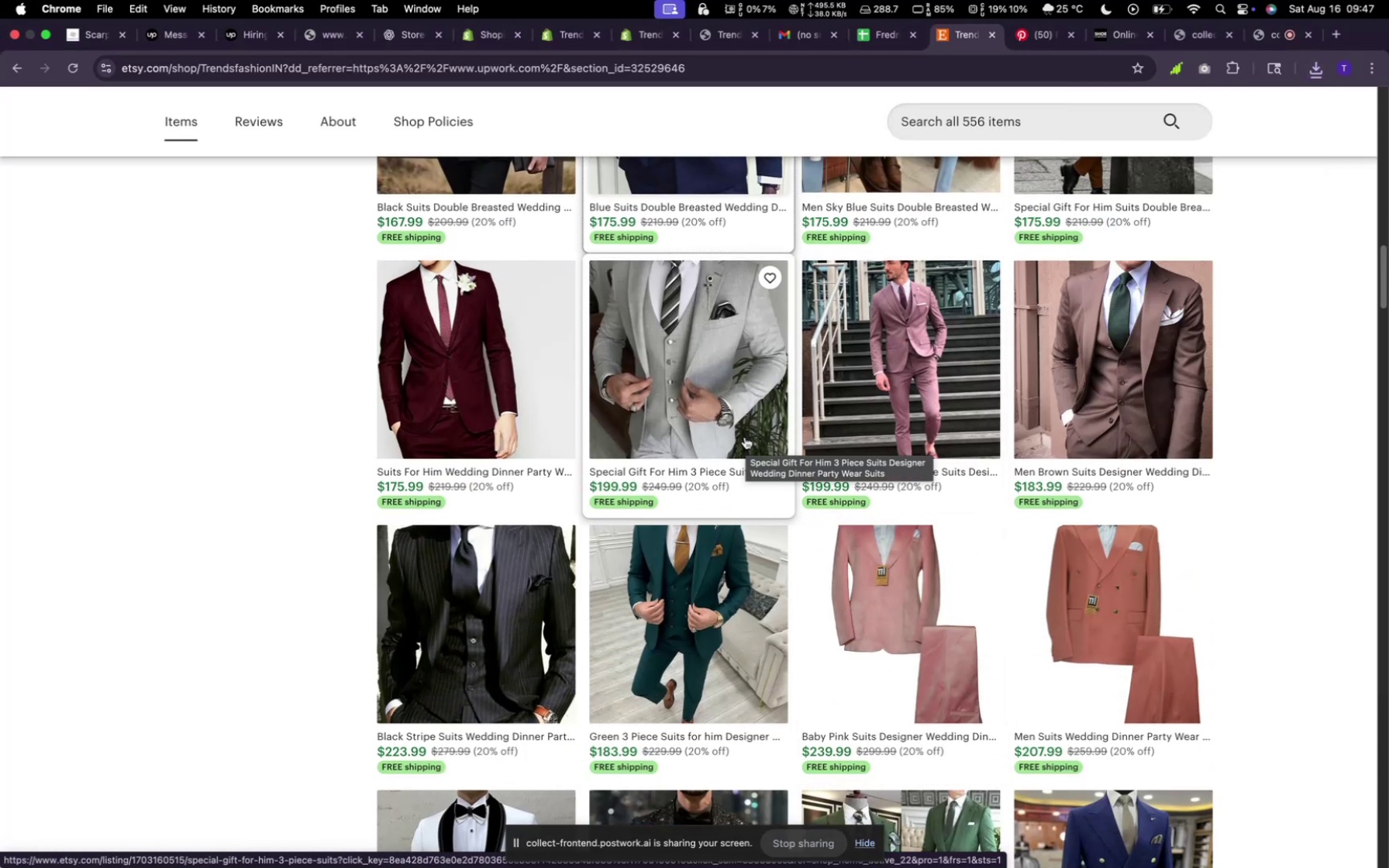 
right_click([477, 391])
 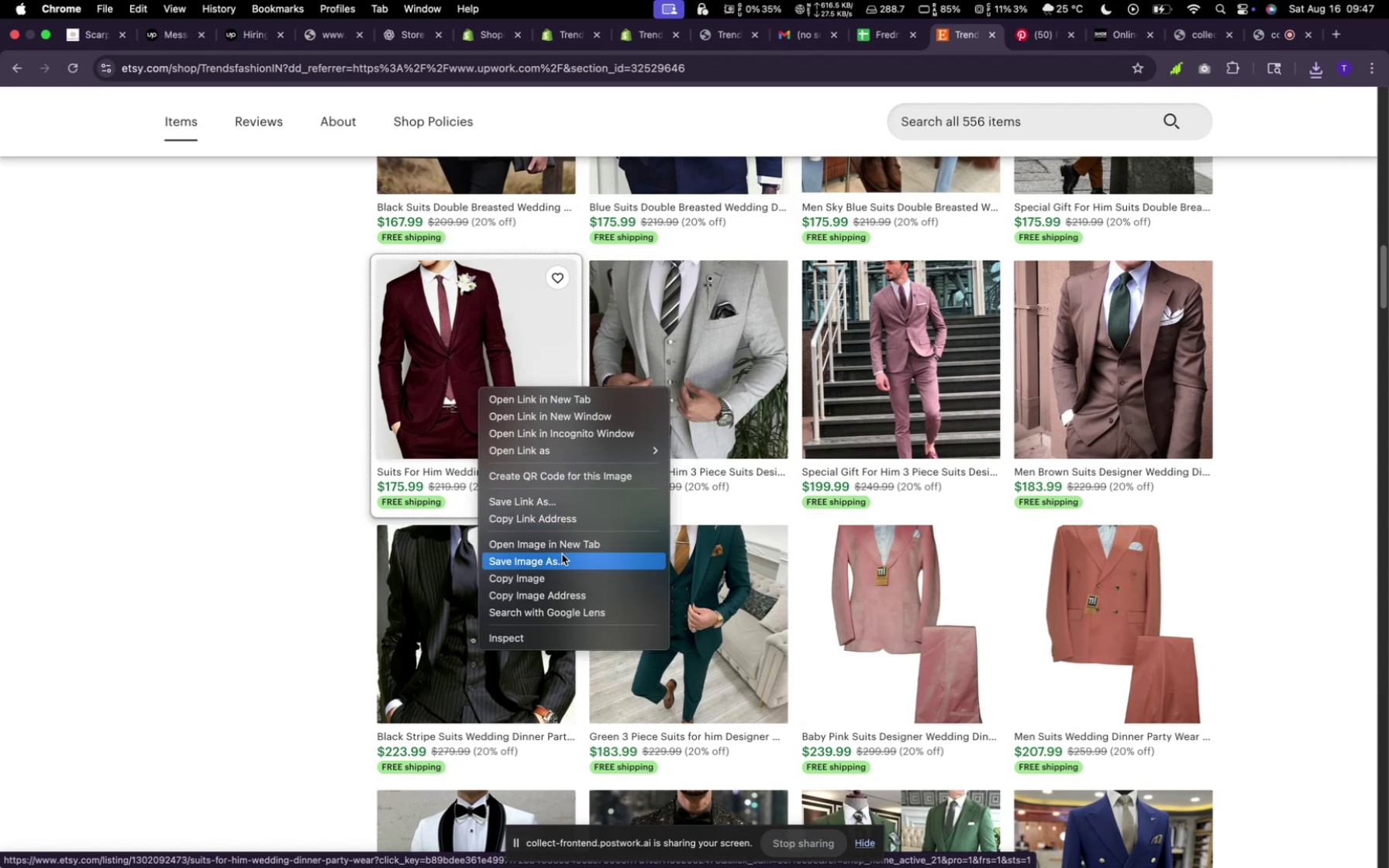 
left_click([563, 556])
 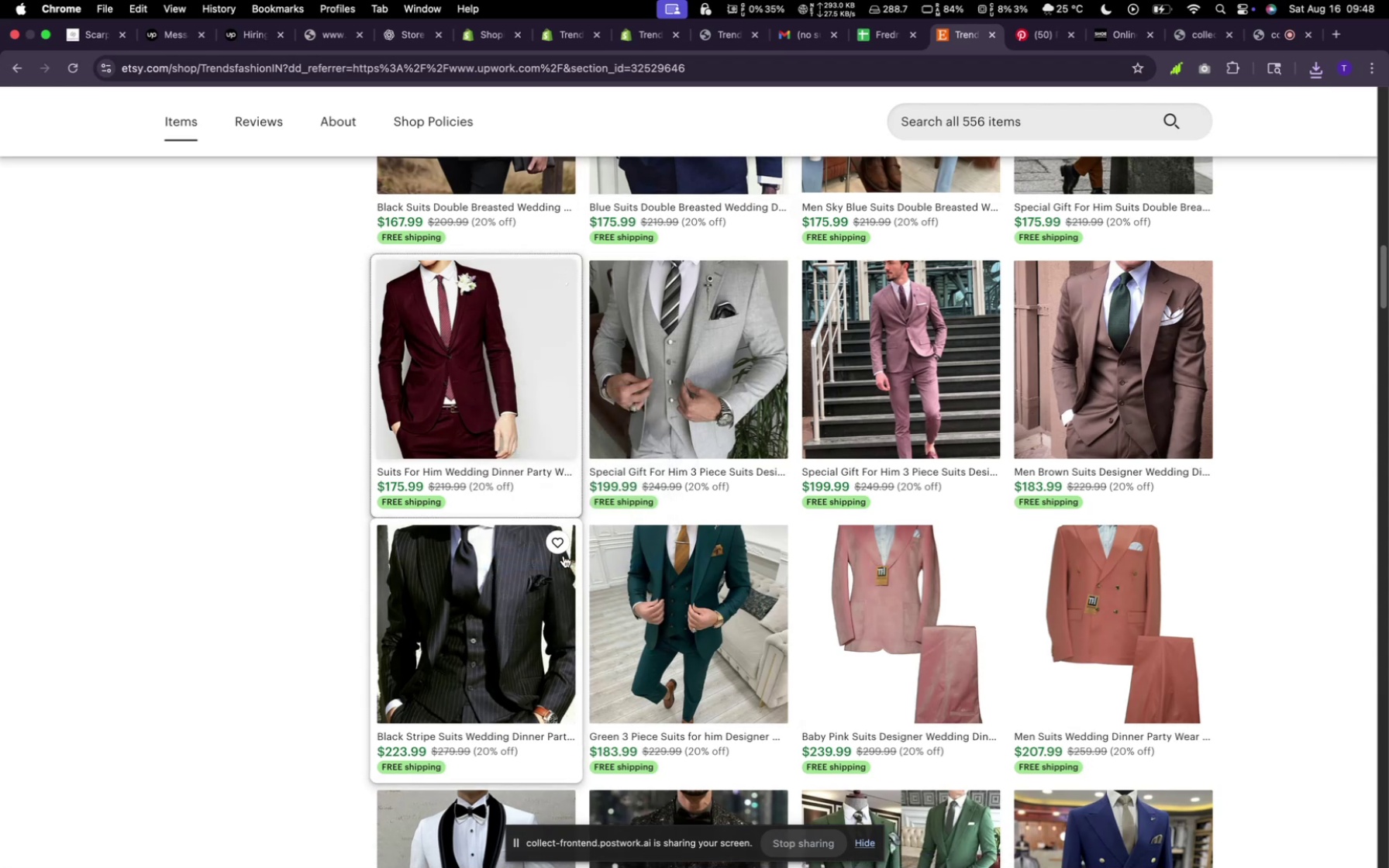 
mouse_move([939, 623])
 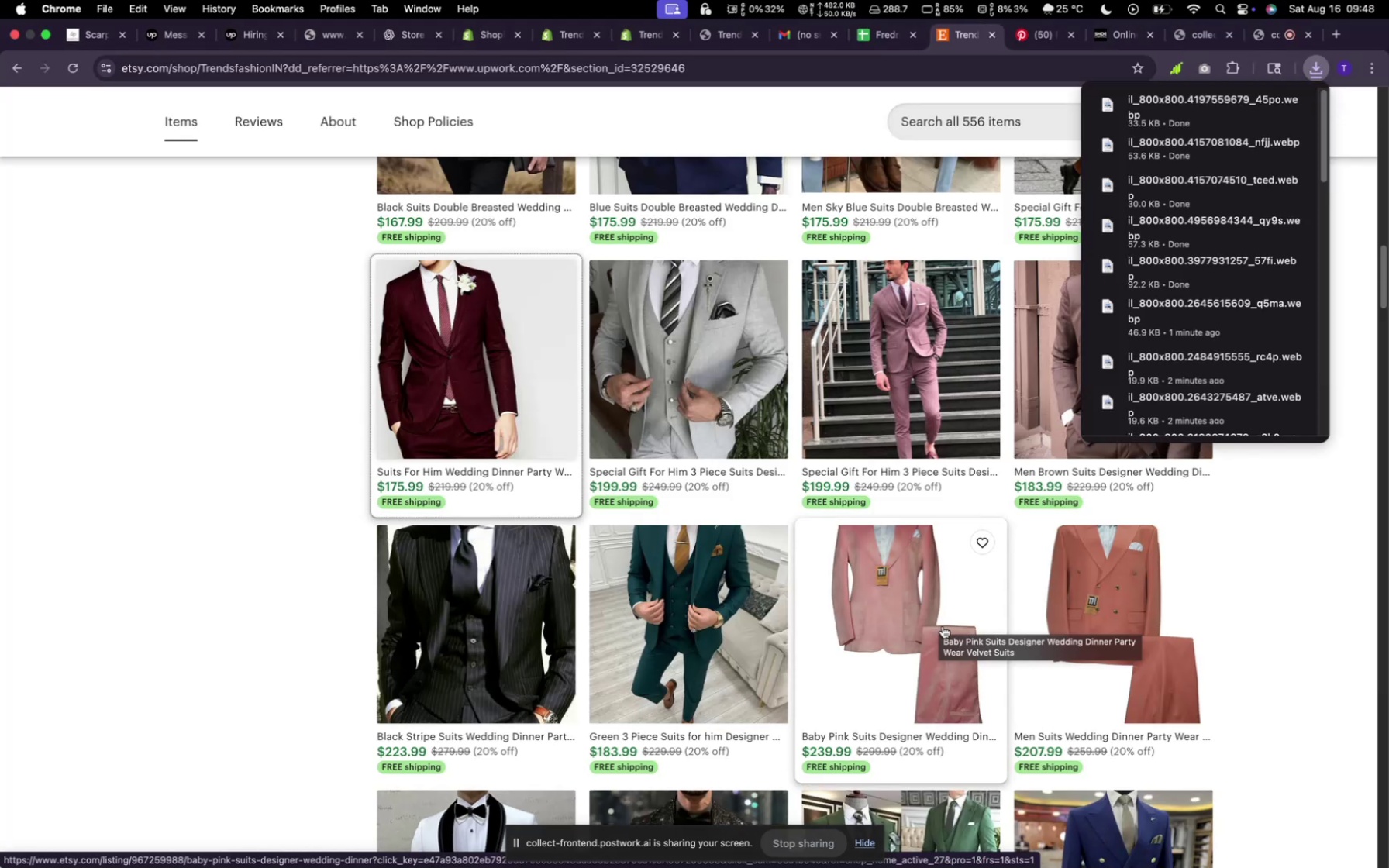 
mouse_move([927, 605])
 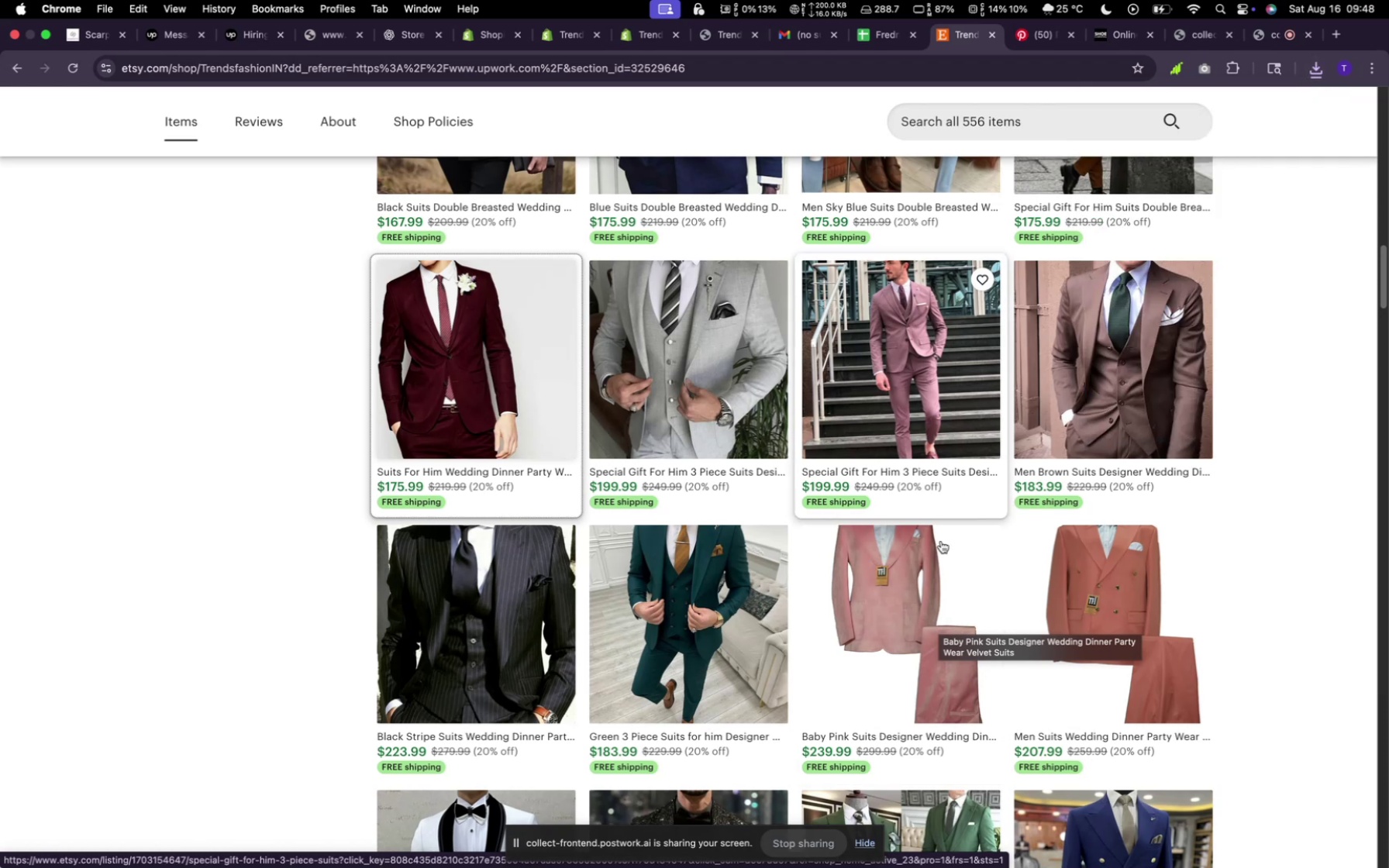 
scroll: coordinate [943, 544], scroll_direction: down, amount: 14.0
 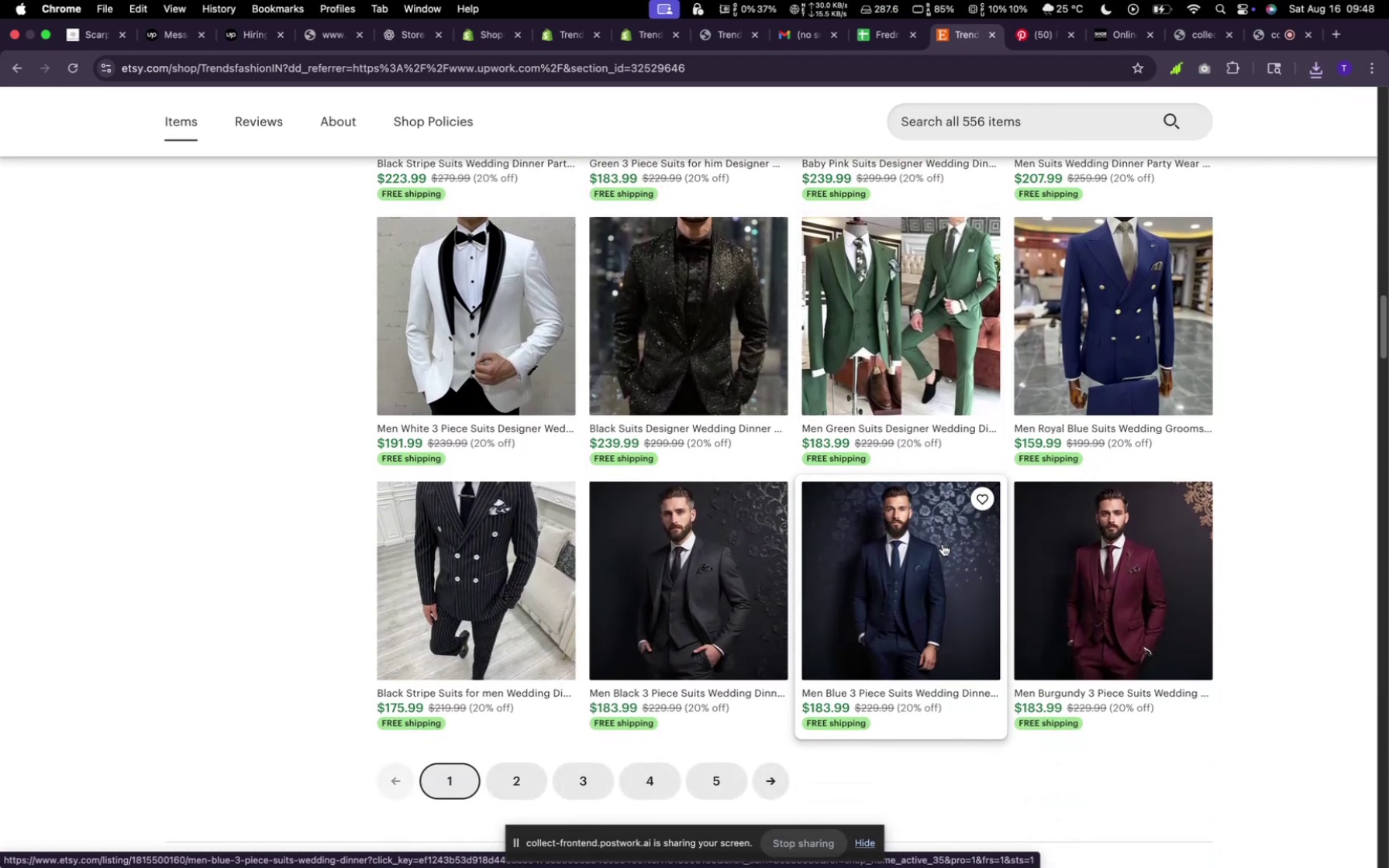 
scroll: coordinate [948, 535], scroll_direction: up, amount: 46.0
 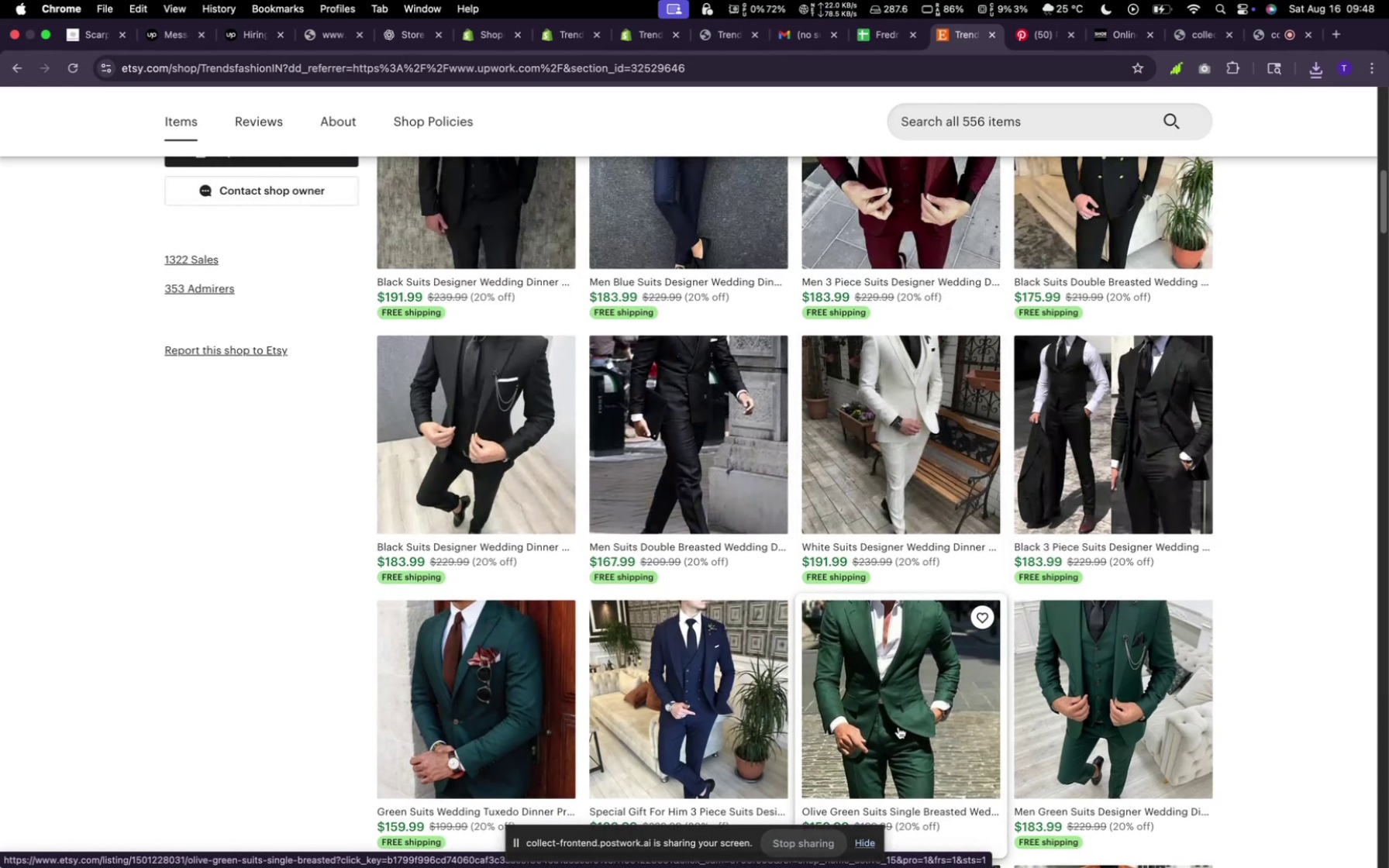 
right_click([901, 701])
 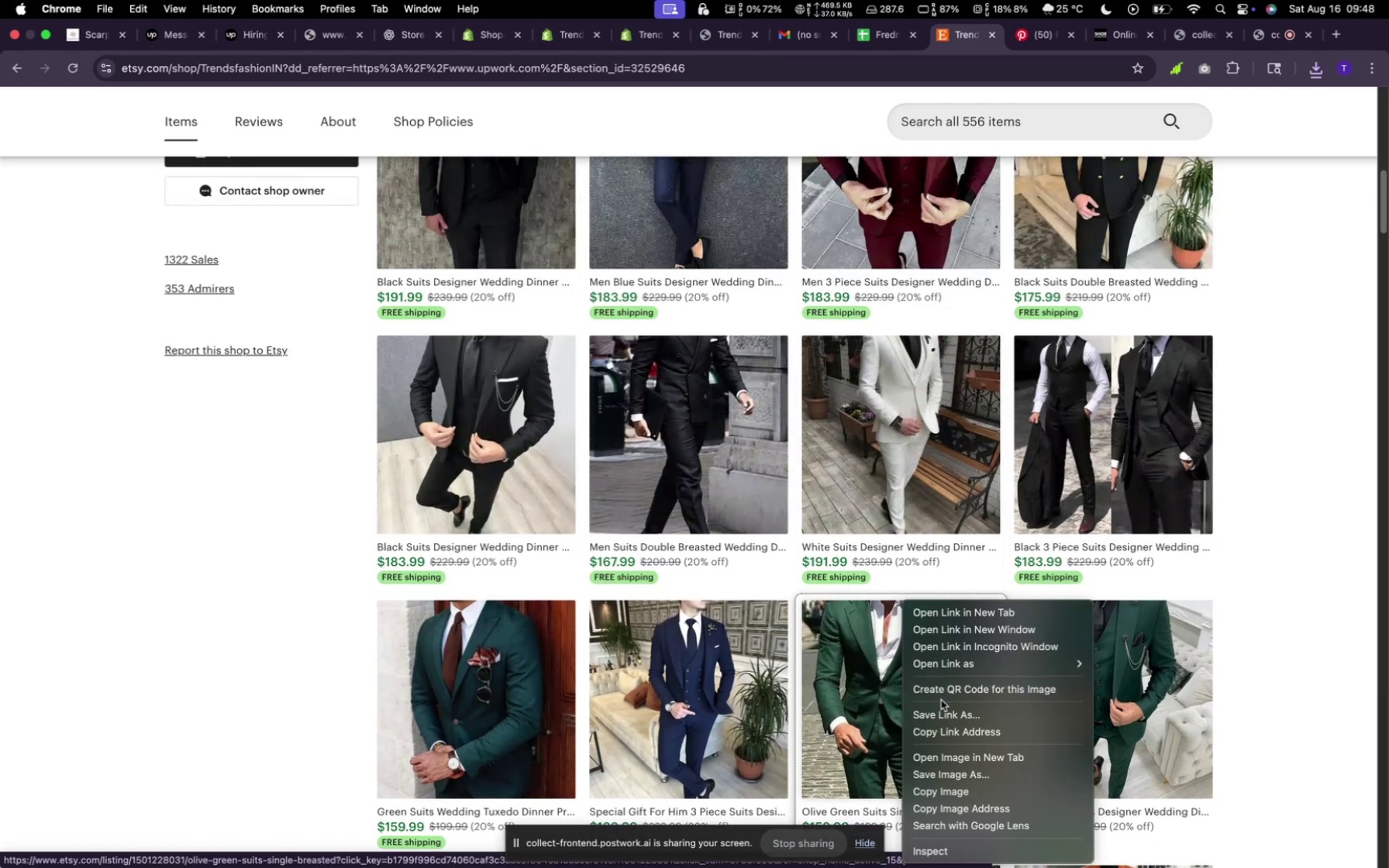 
left_click([1012, 771])
 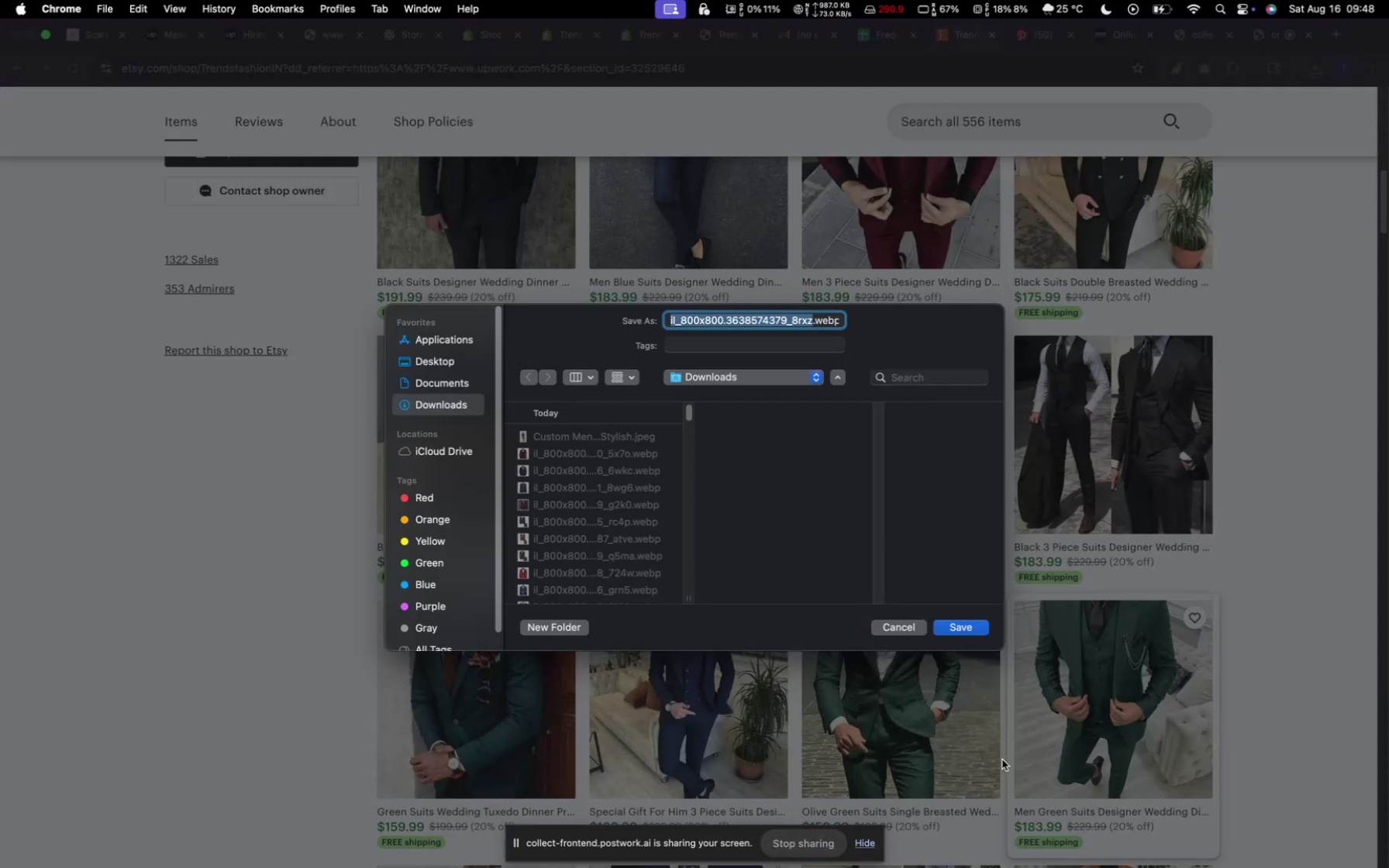 
left_click([956, 627])
 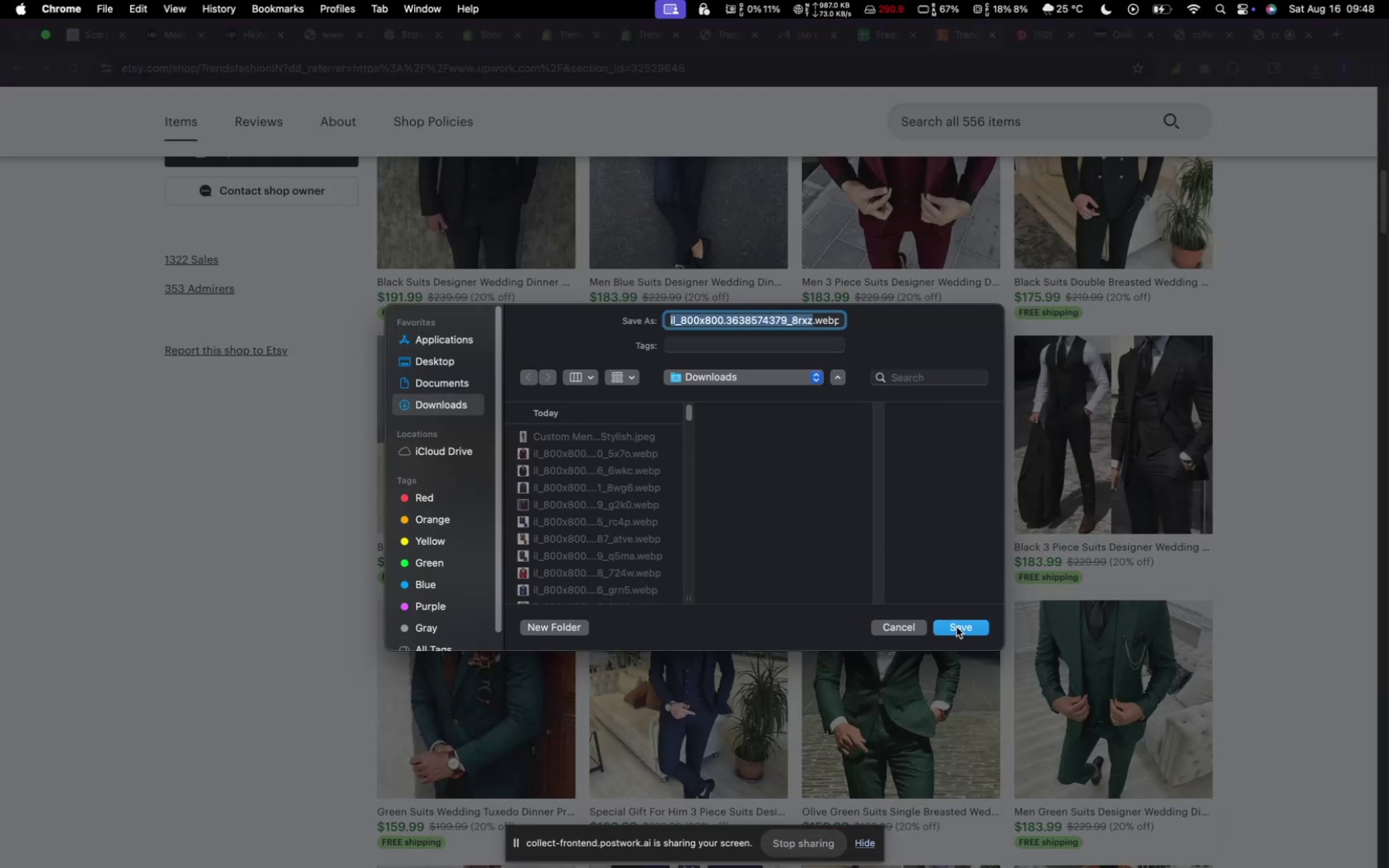 
scroll: coordinate [956, 625], scroll_direction: up, amount: 14.0
 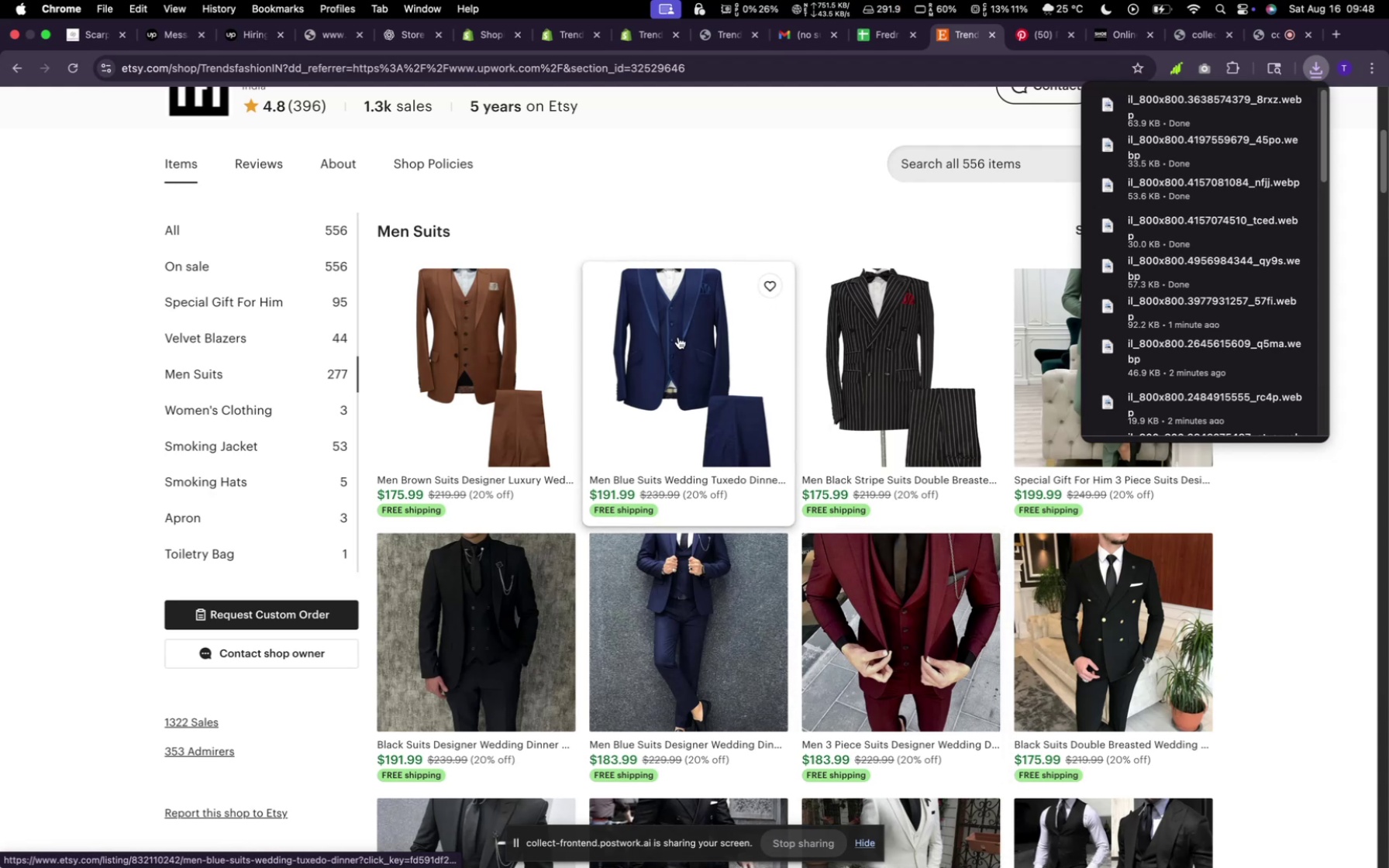 
scroll: coordinate [799, 514], scroll_direction: down, amount: 7.0
 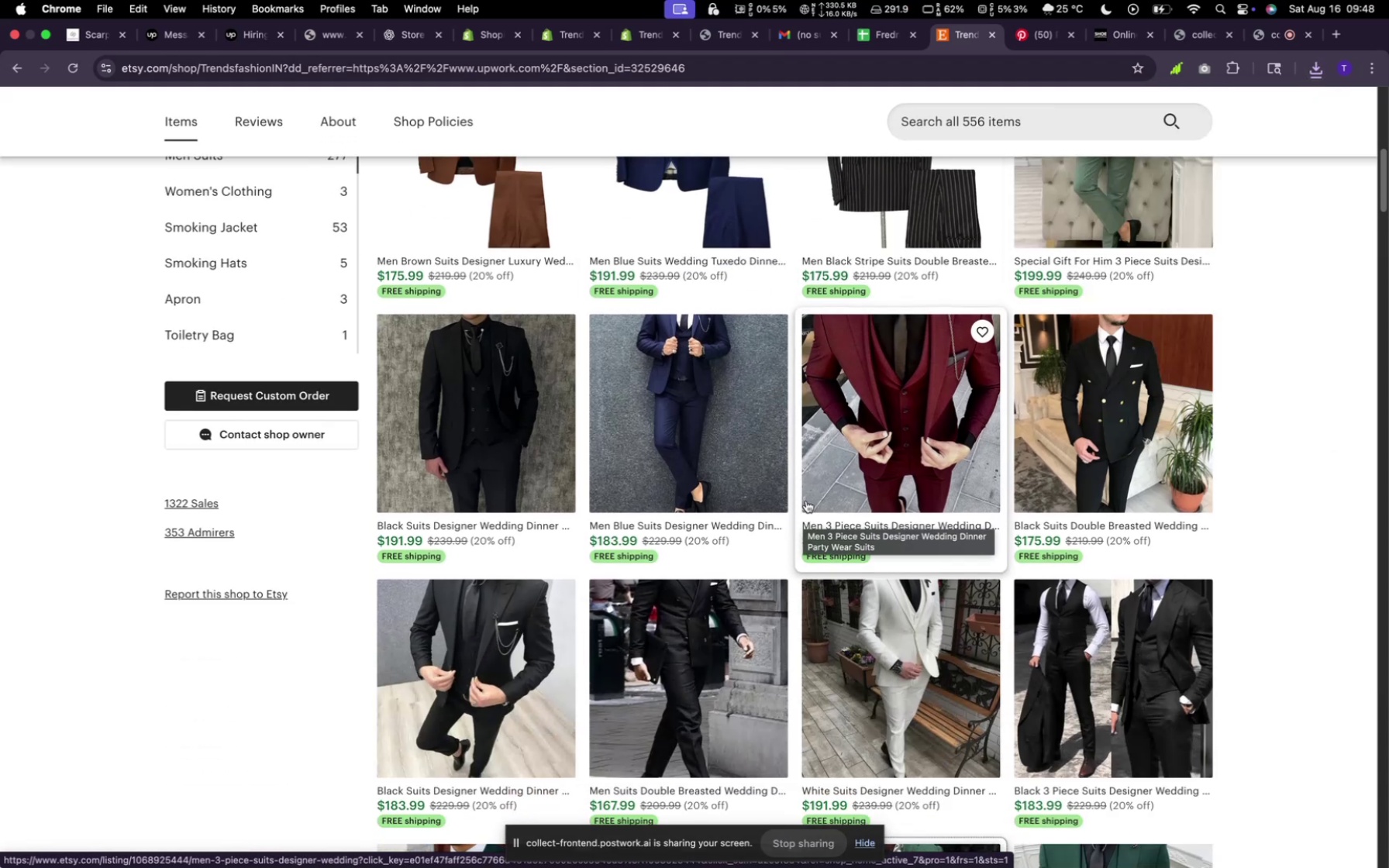 
wait(11.58)
 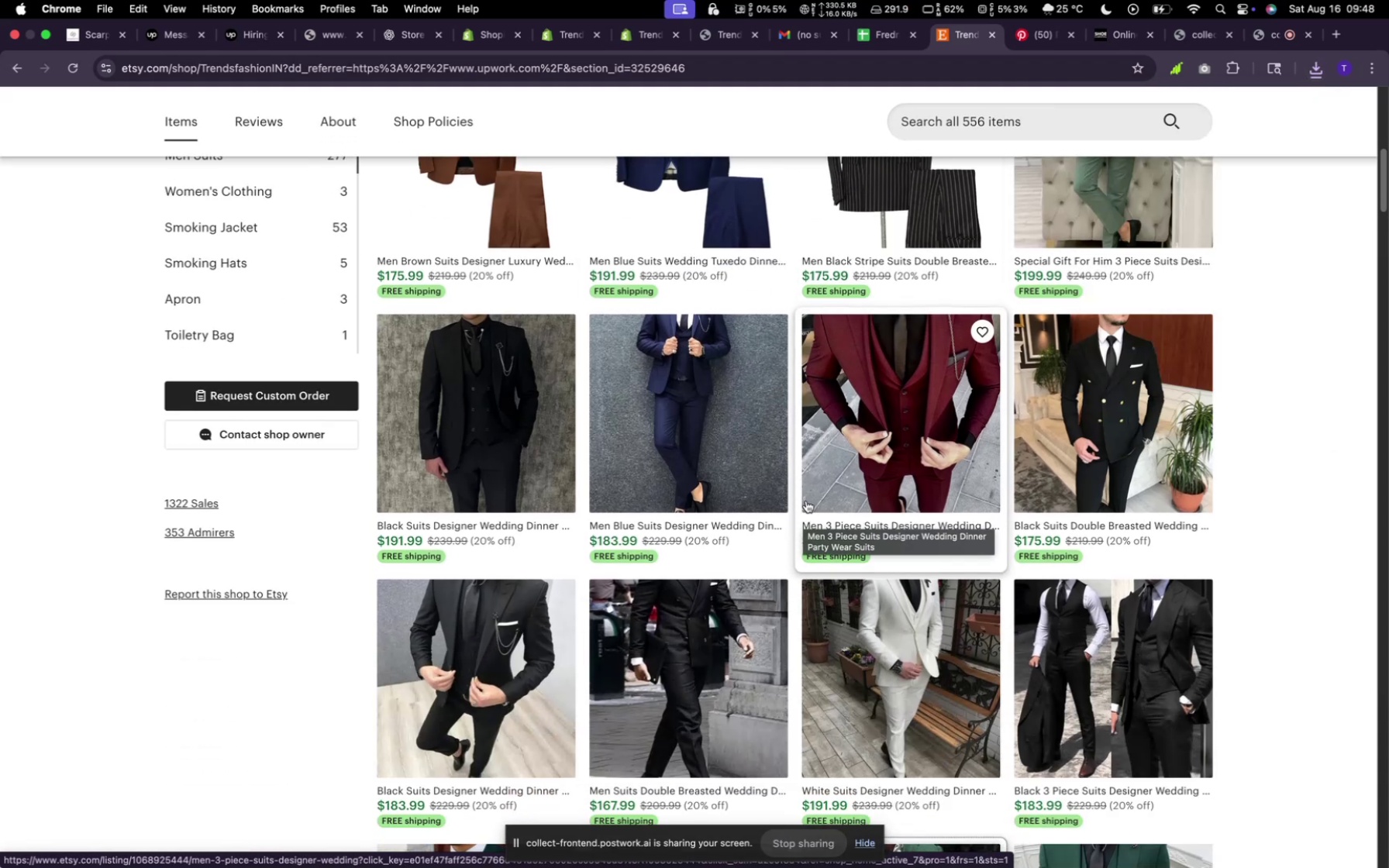 
mouse_move([510, 521])
 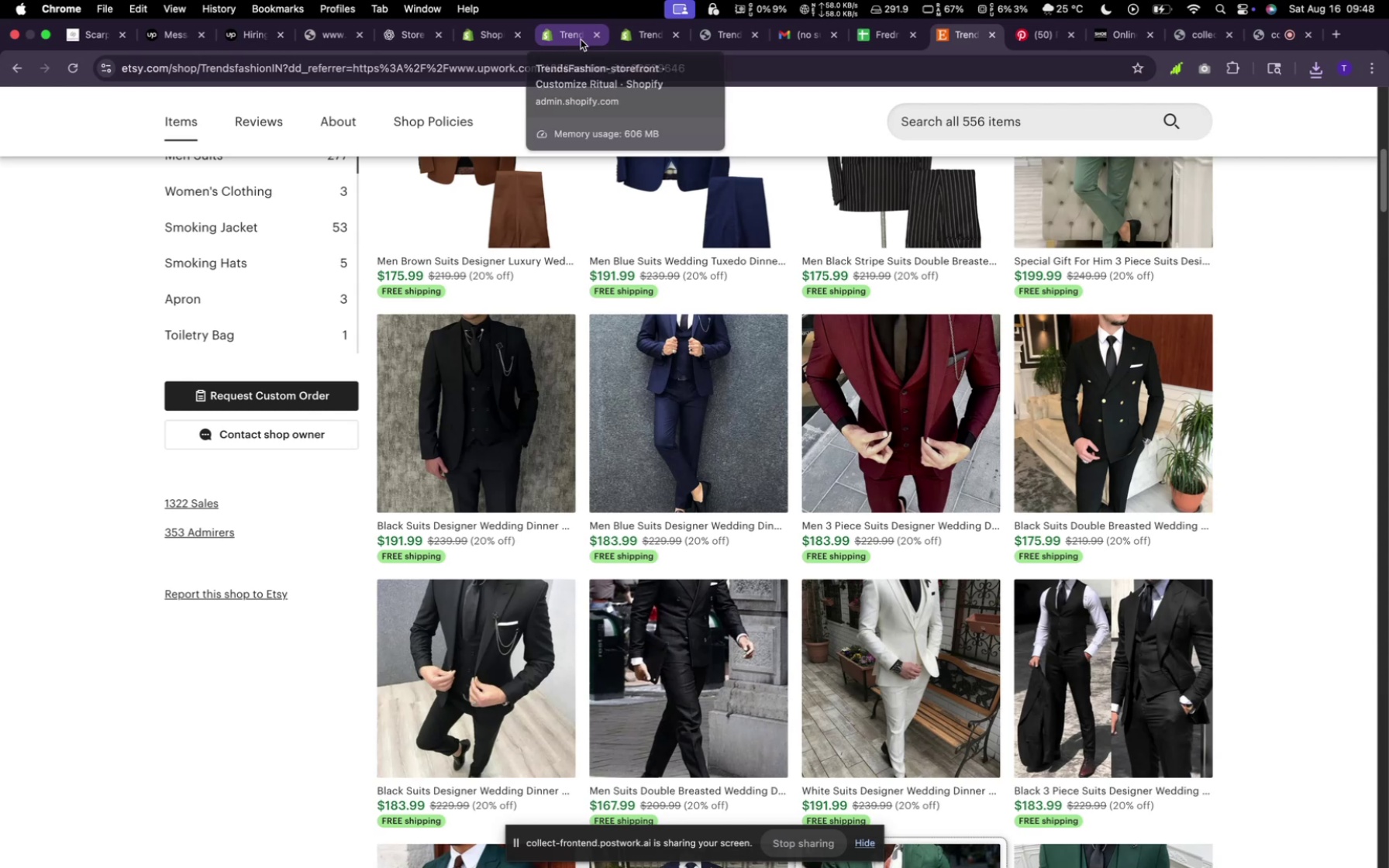 
left_click([643, 37])
 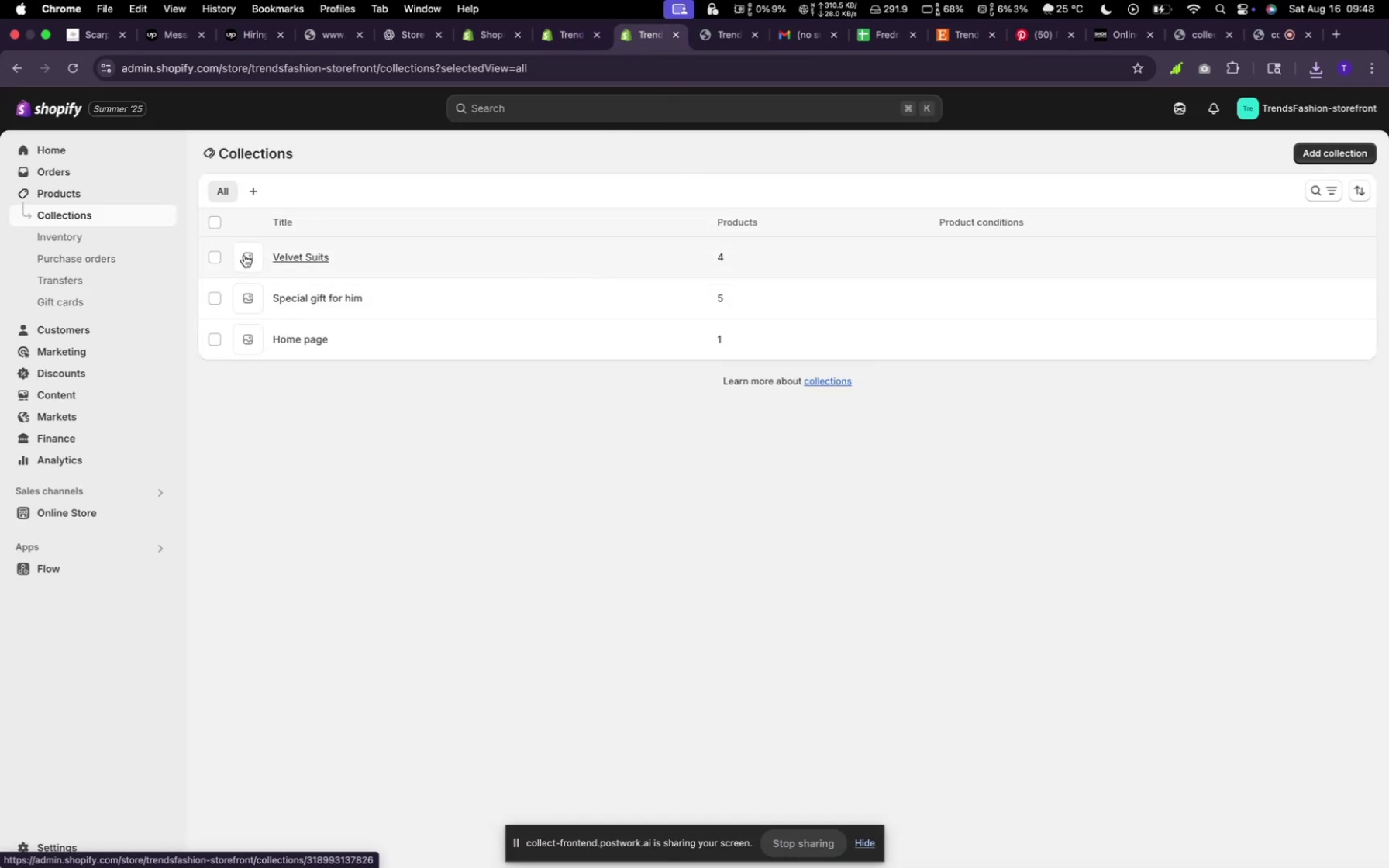 
mouse_move([116, 204])
 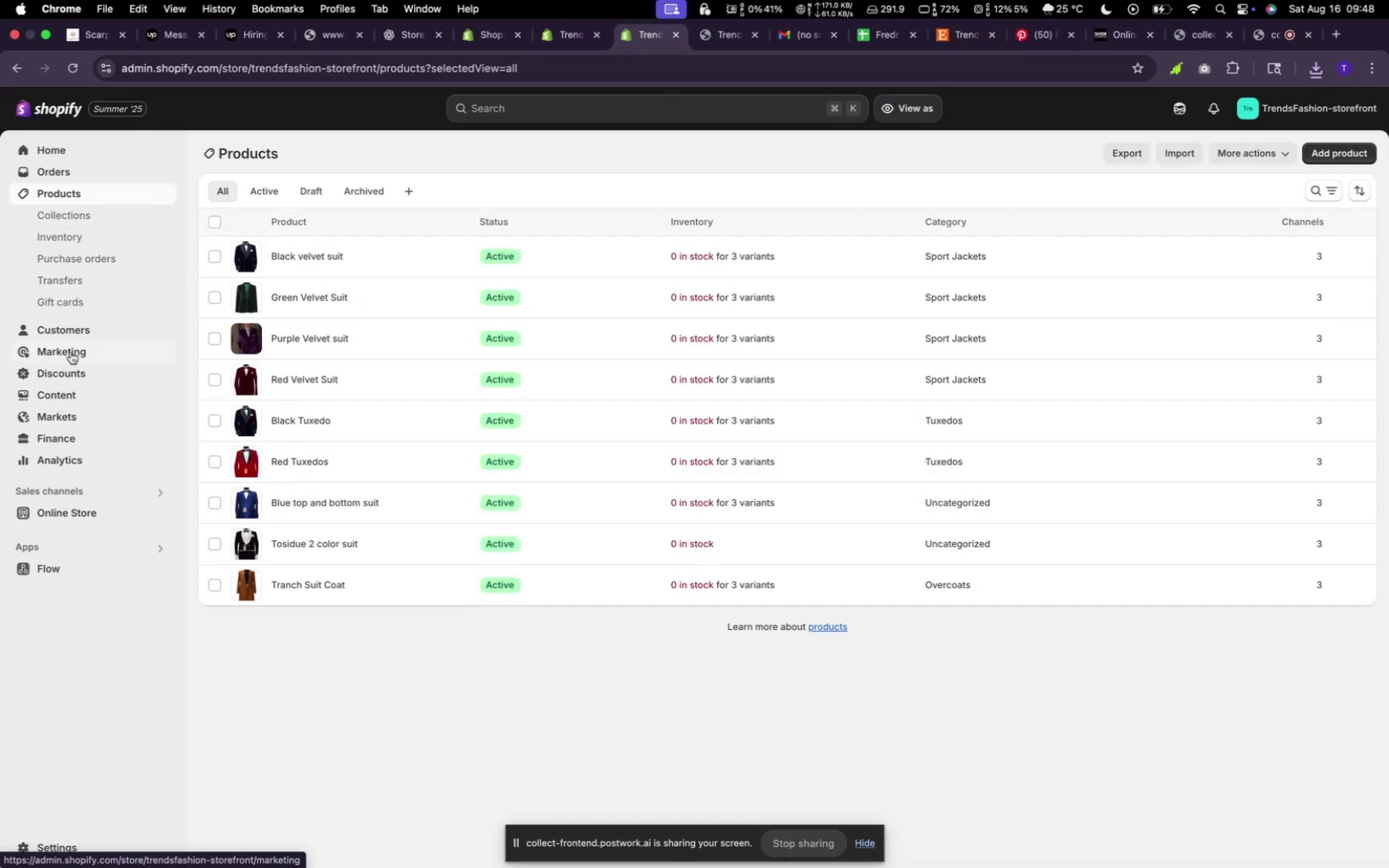 
left_click([71, 397])
 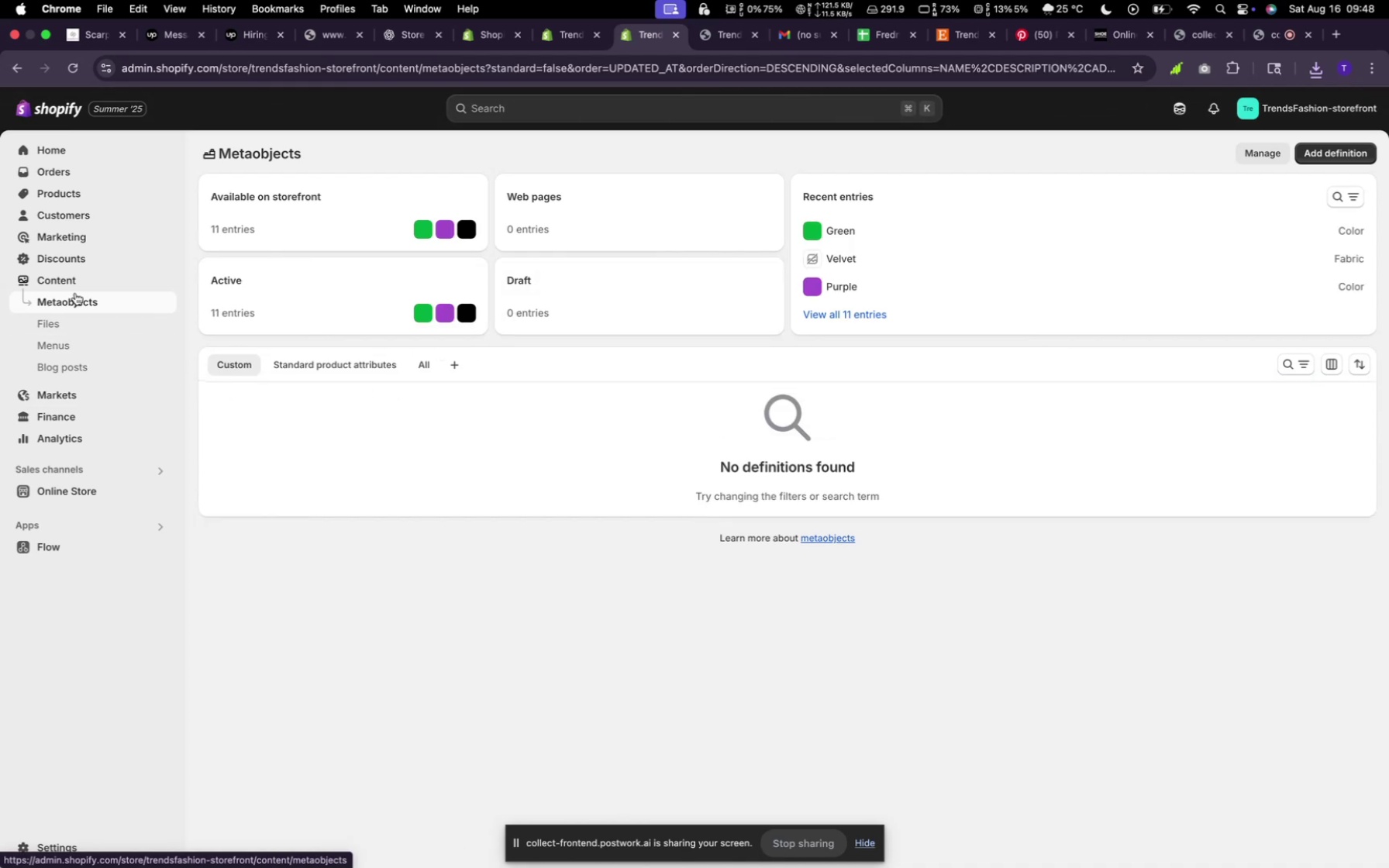 
left_click([66, 322])
 